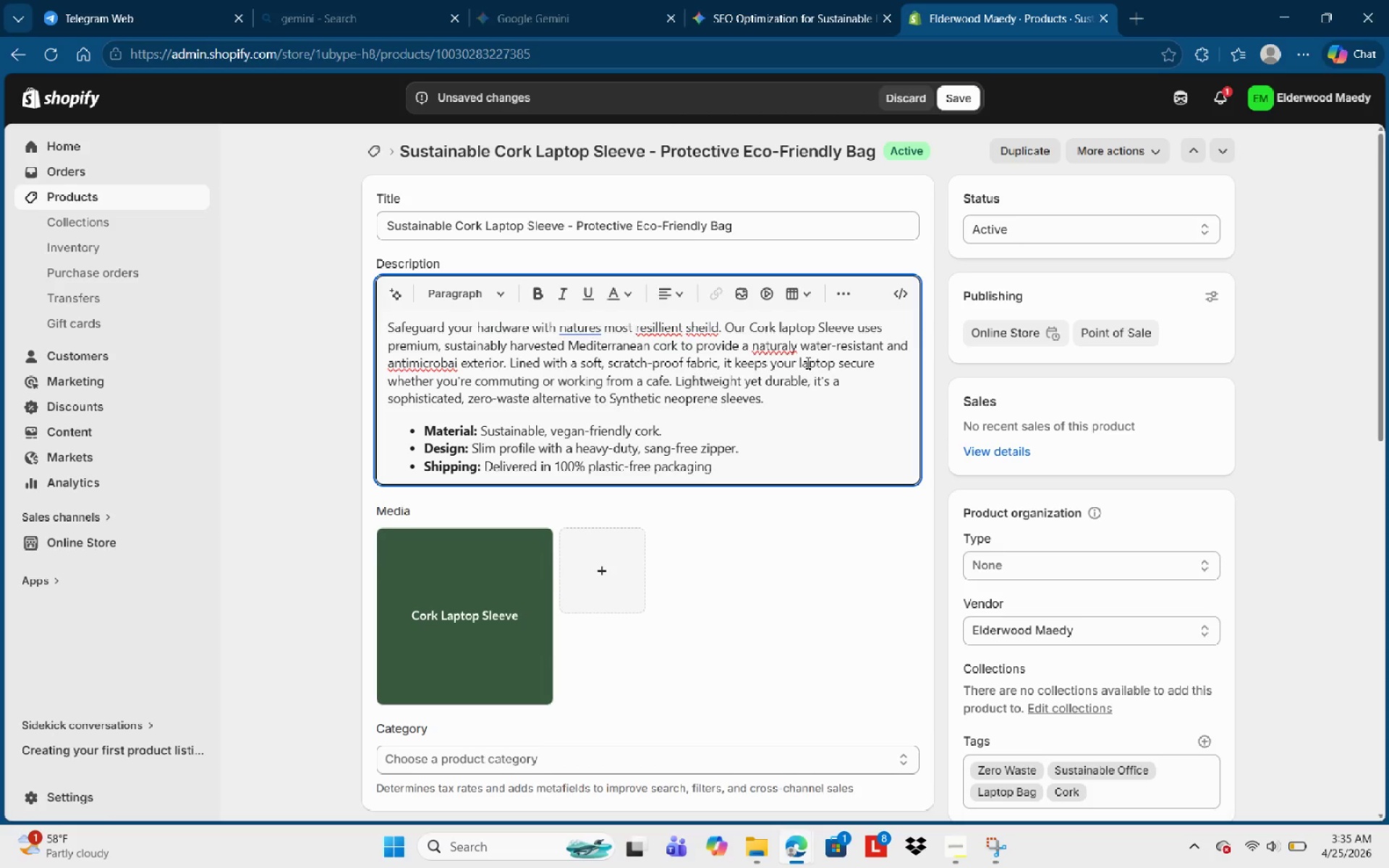 
wait(5.06)
 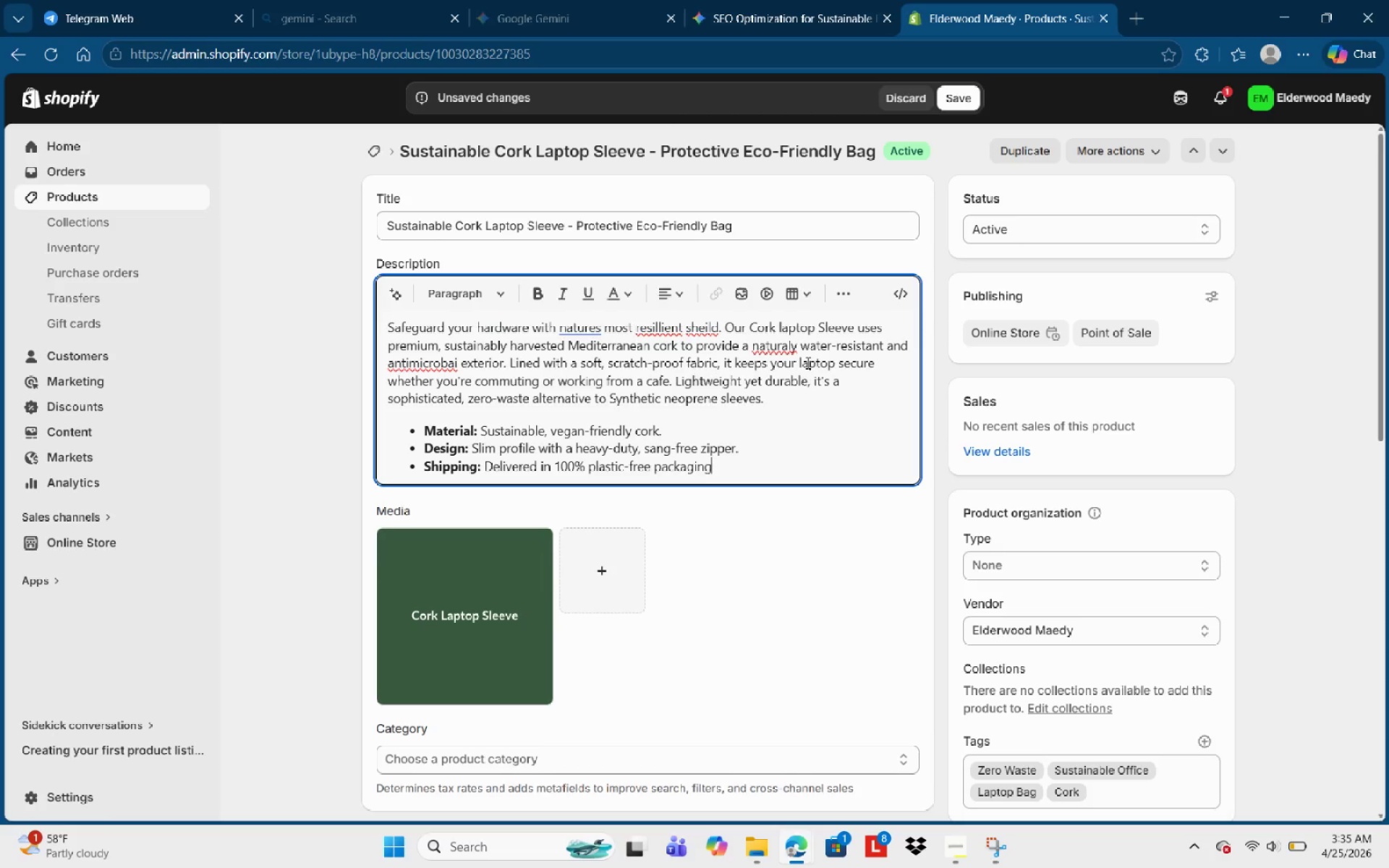 
left_click([652, 323])
 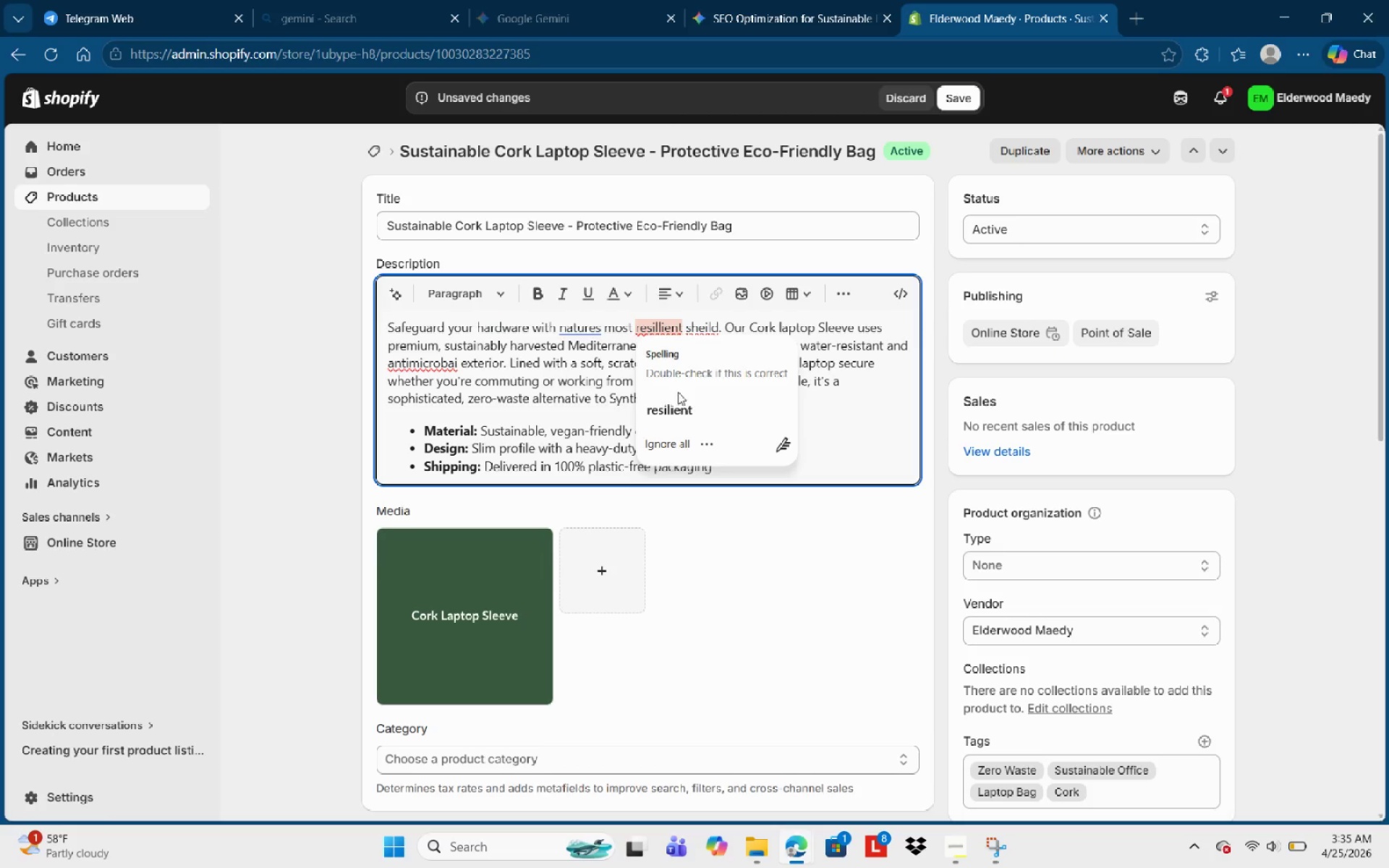 
left_click([682, 407])
 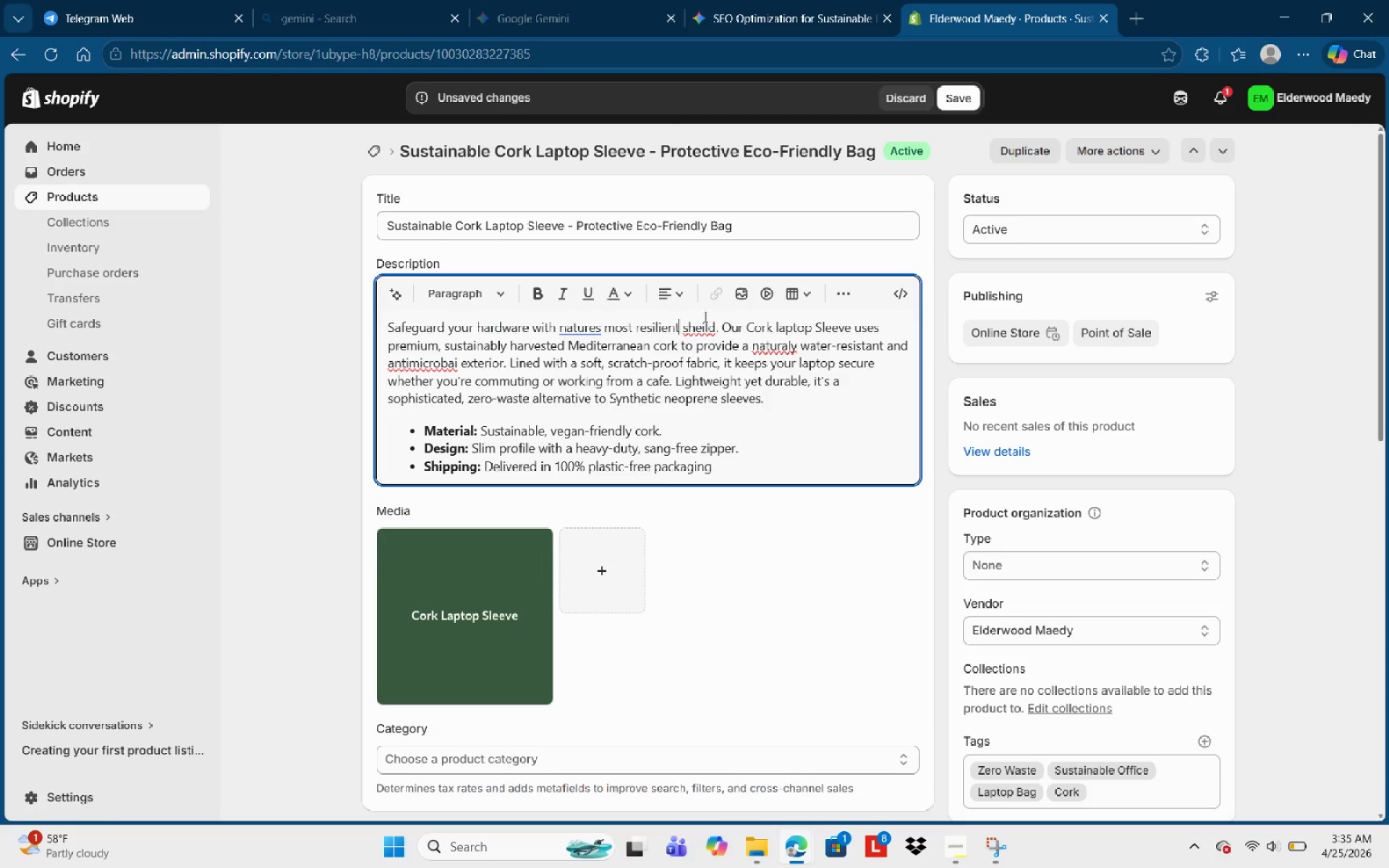 
left_click([695, 332])
 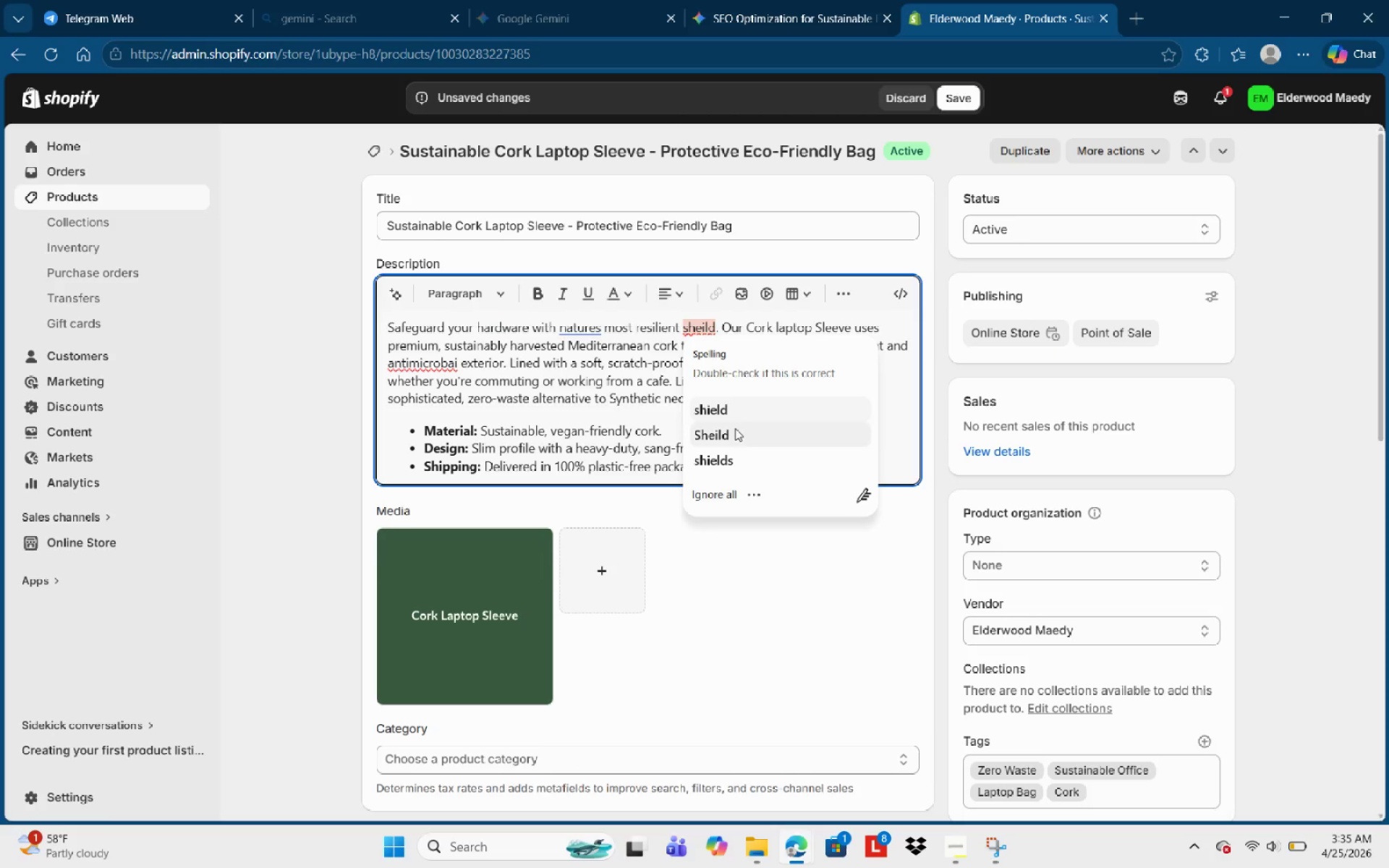 
left_click([735, 412])
 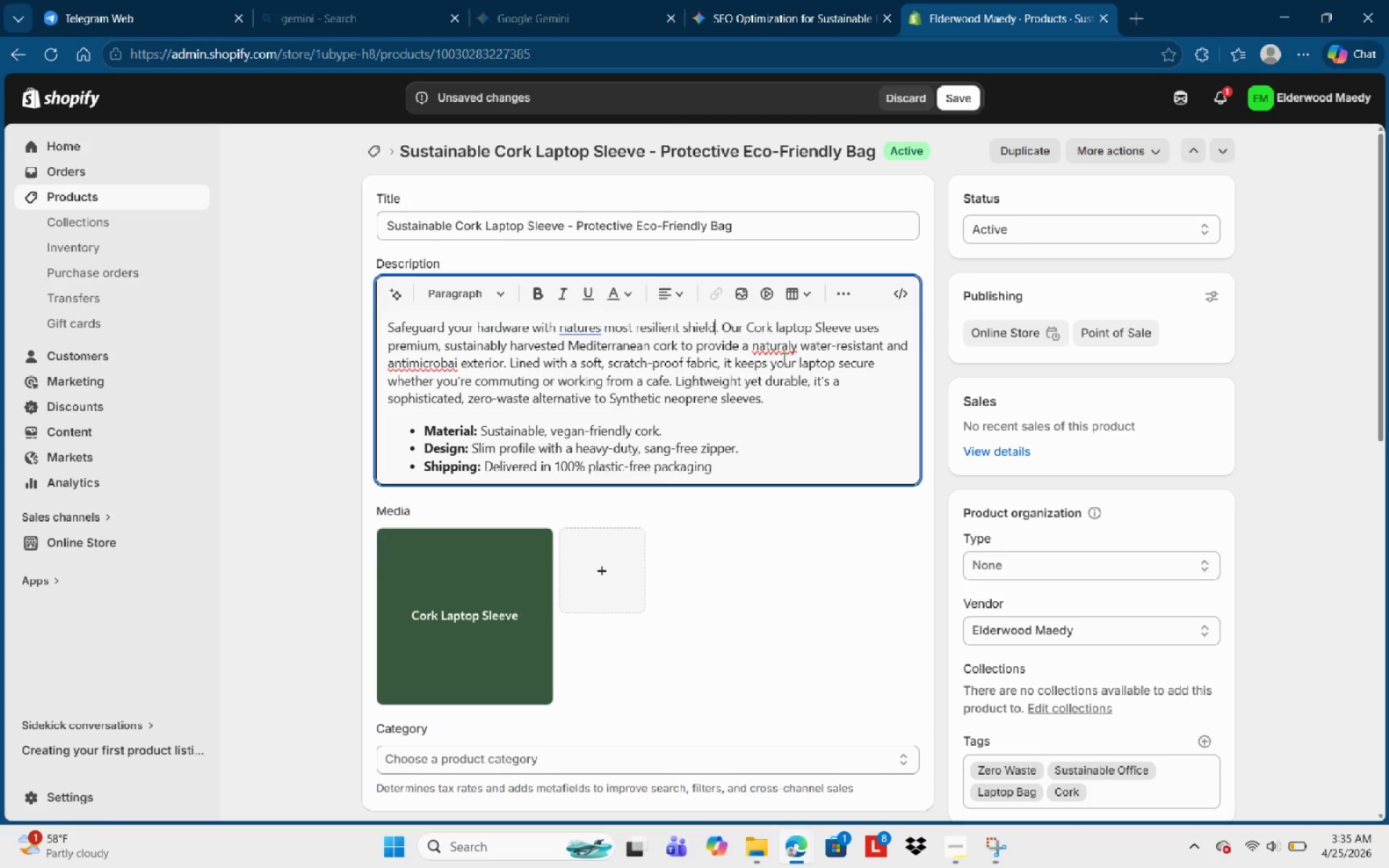 
left_click([766, 330])
 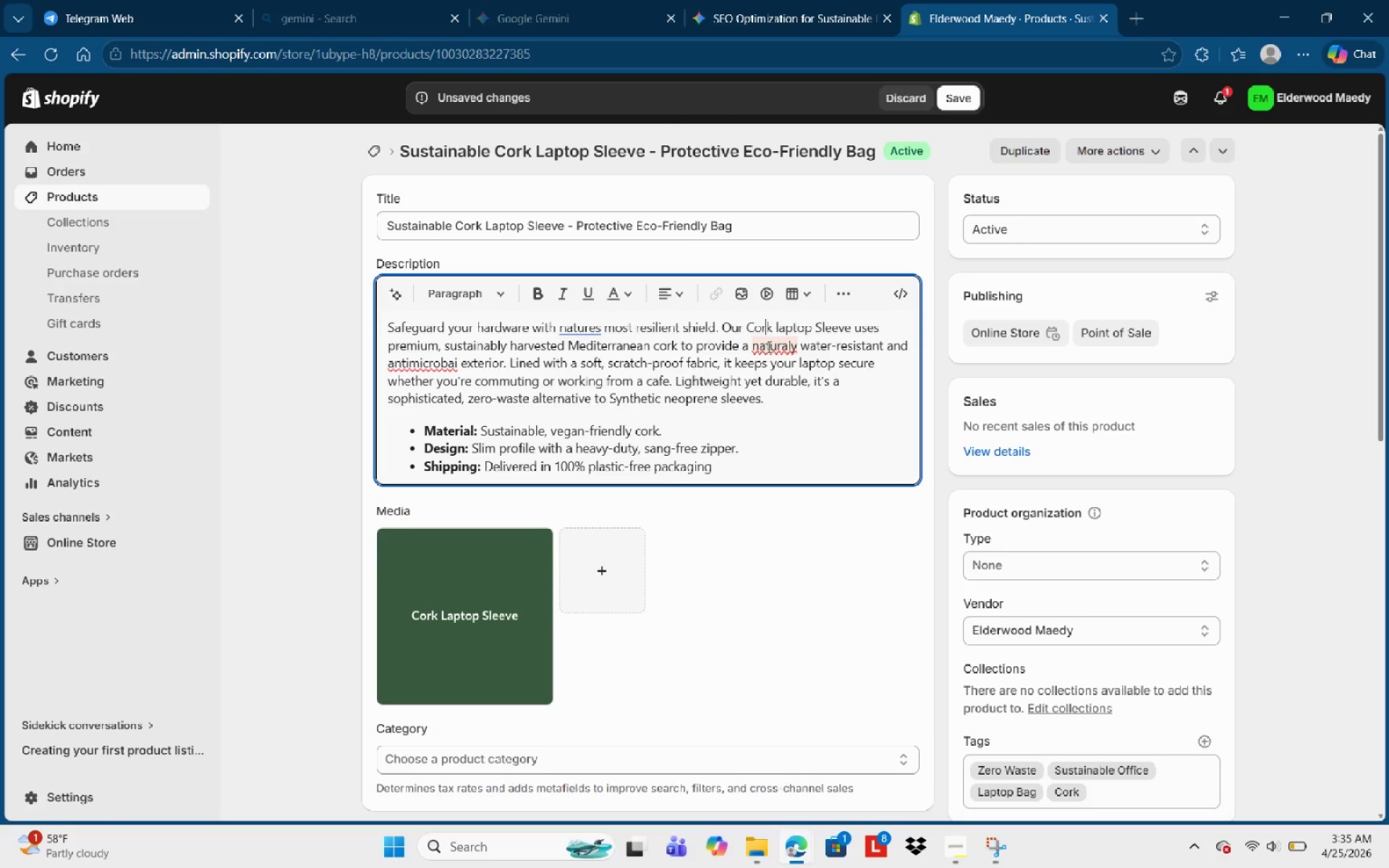 
left_click([768, 349])
 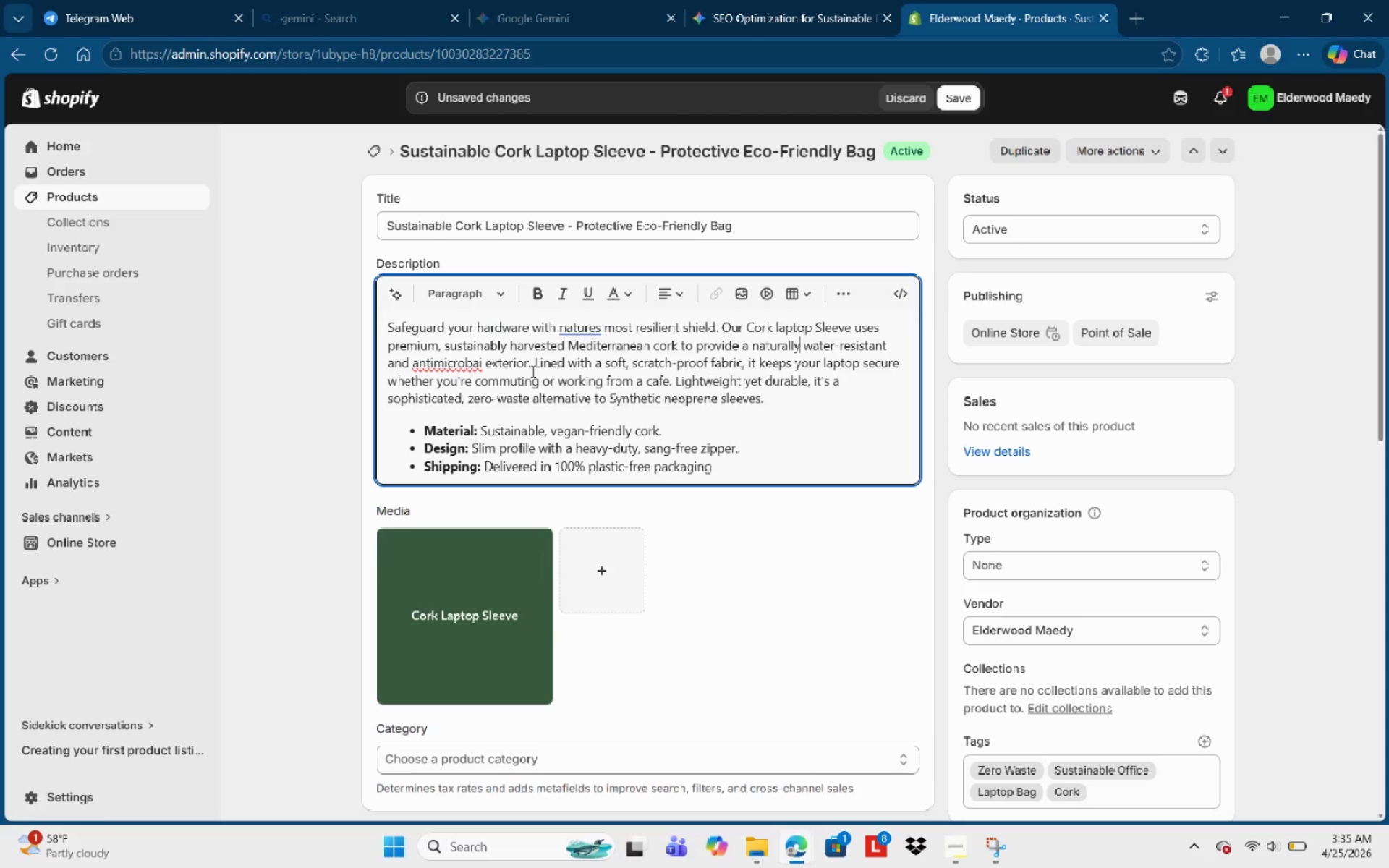 
left_click([458, 367])
 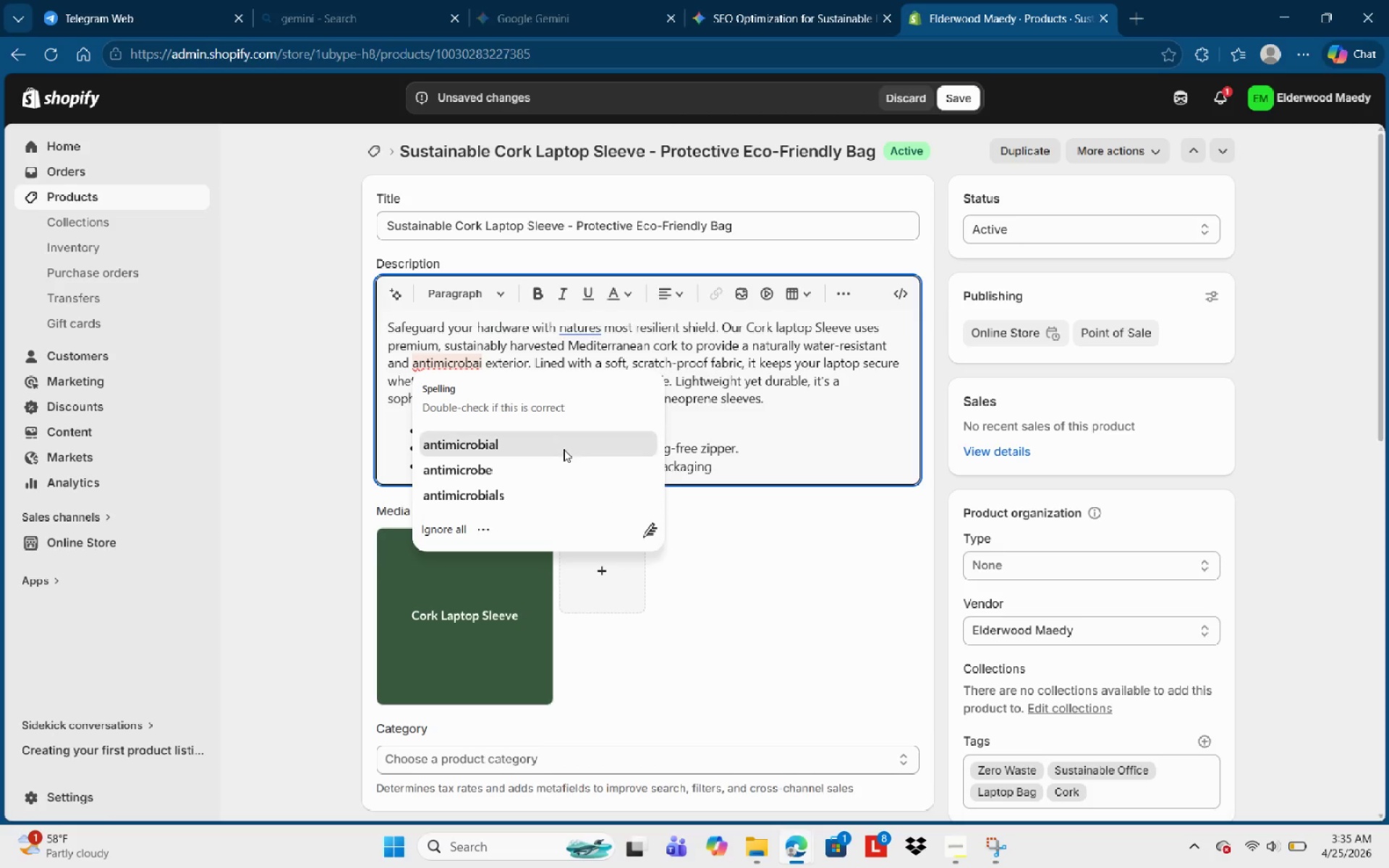 
left_click([564, 449])
 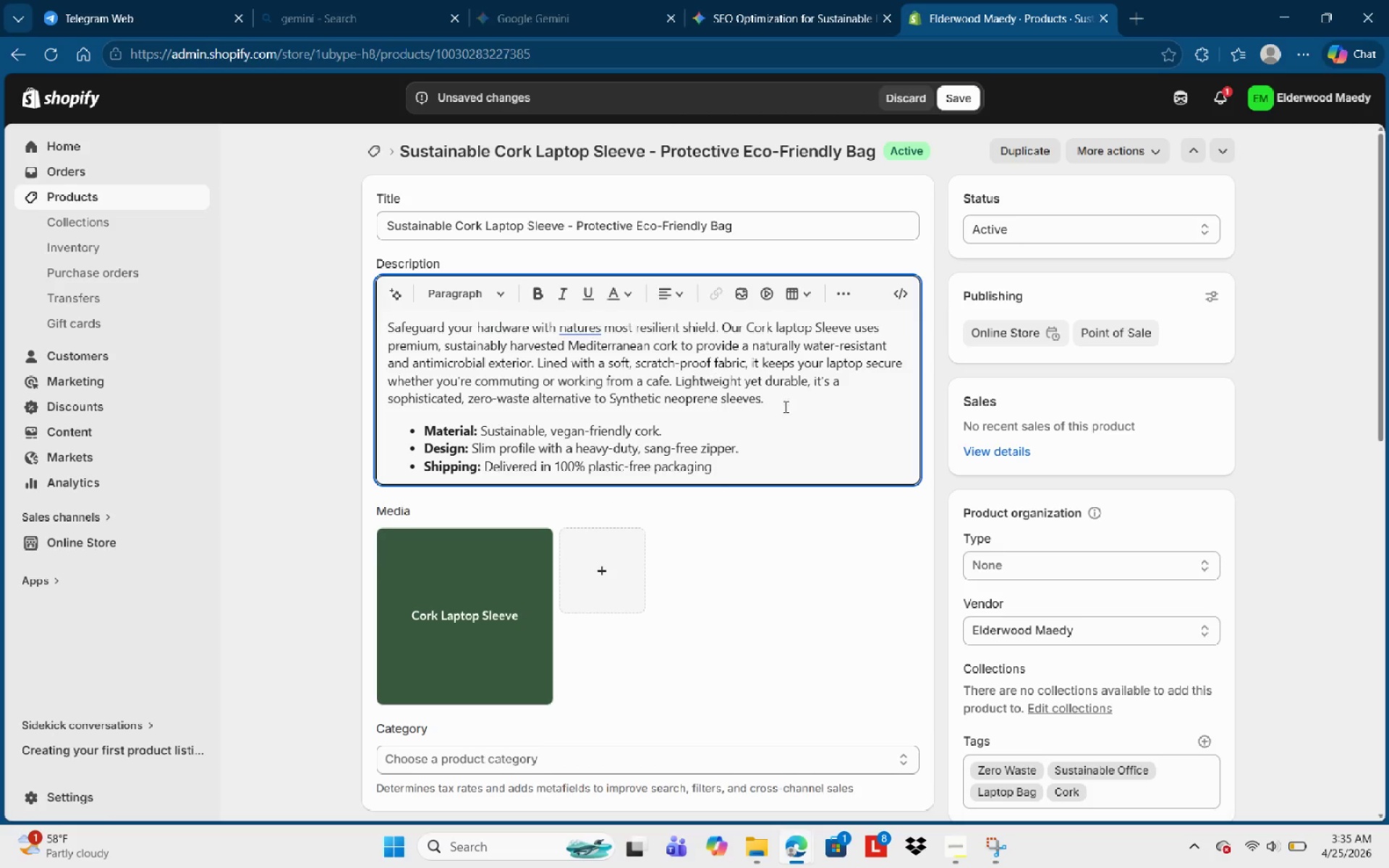 
scroll: coordinate [742, 398], scroll_direction: down, amount: 4.0
 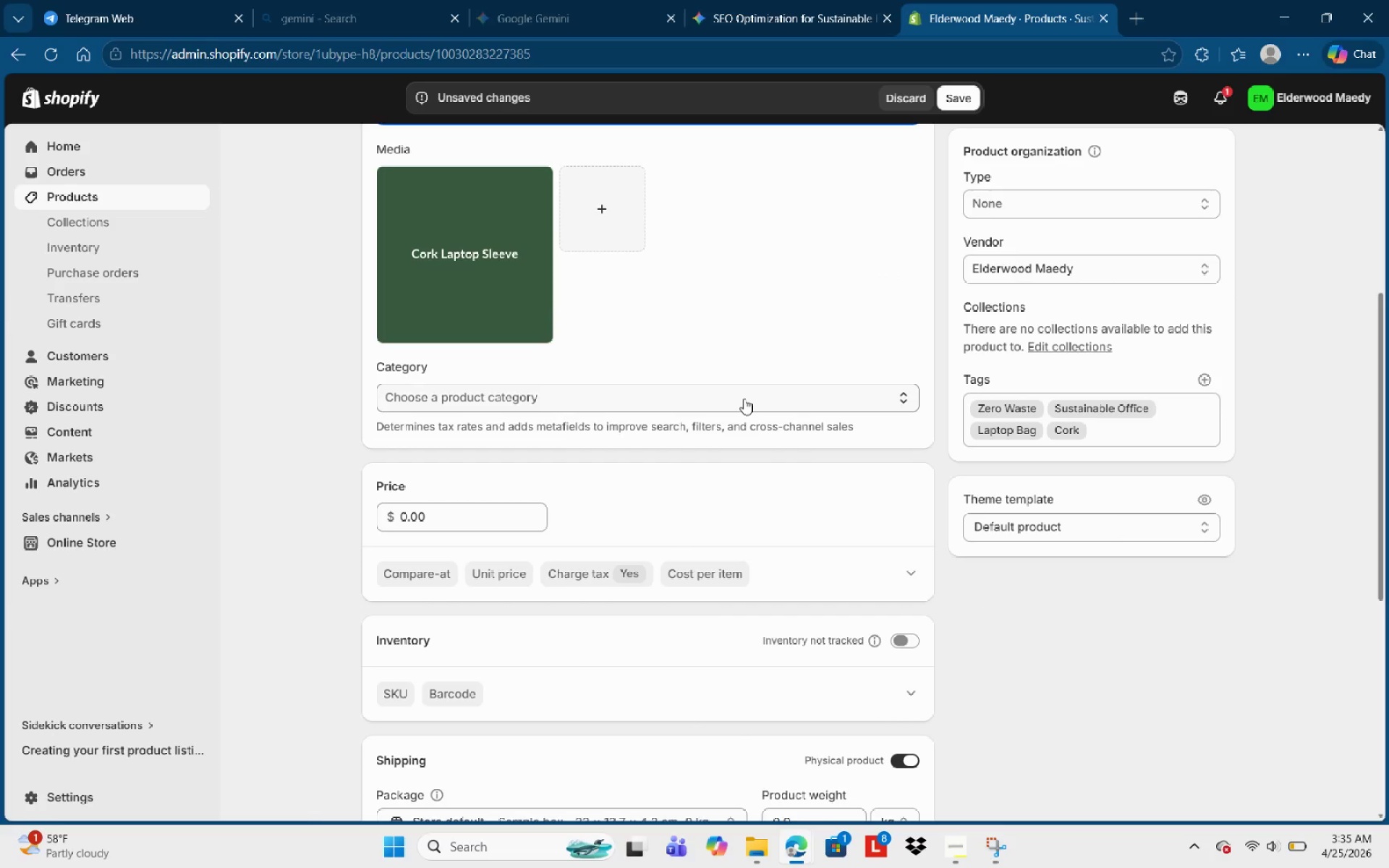 
scroll: coordinate [749, 386], scroll_direction: up, amount: 10.0
 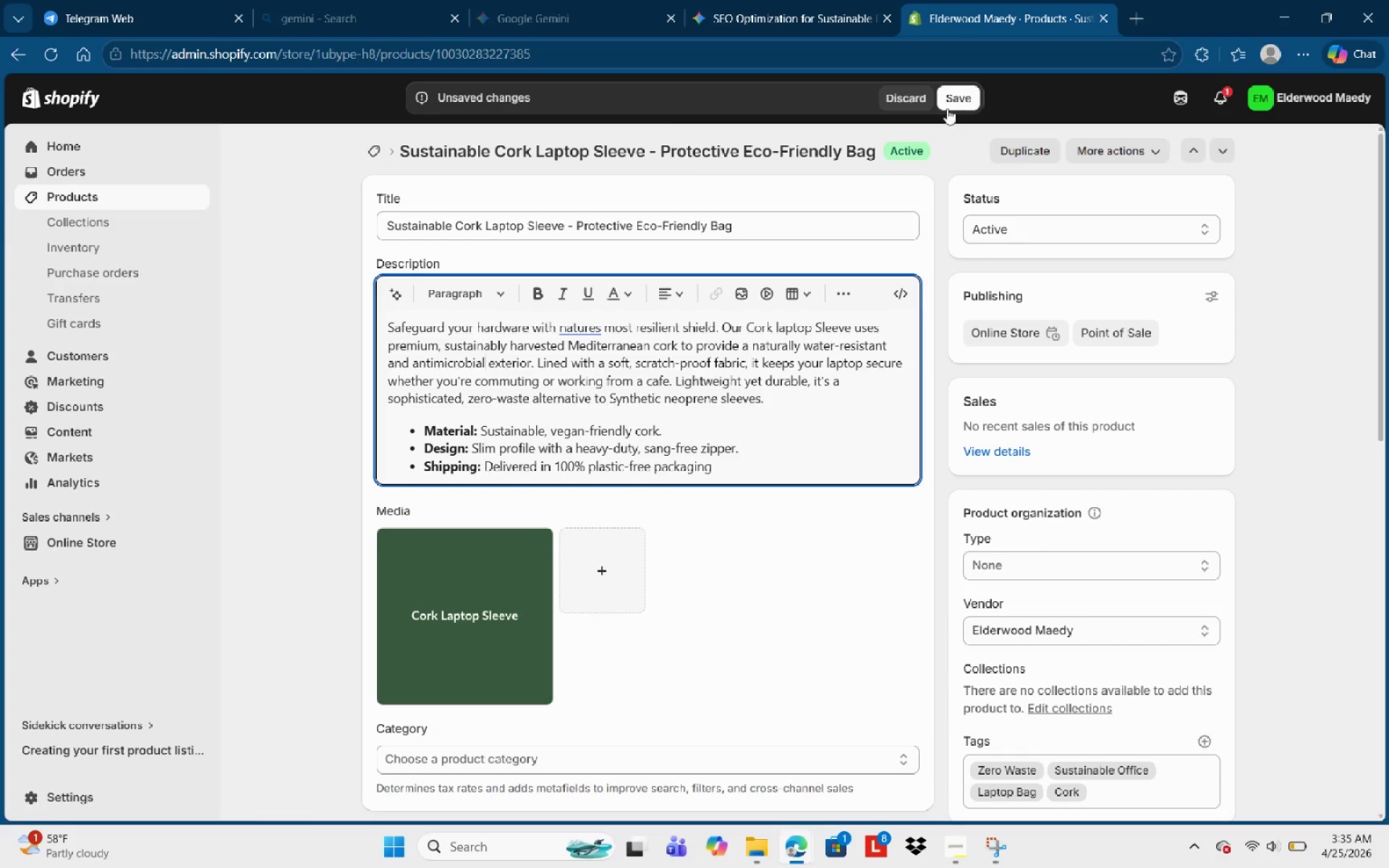 
left_click([947, 109])
 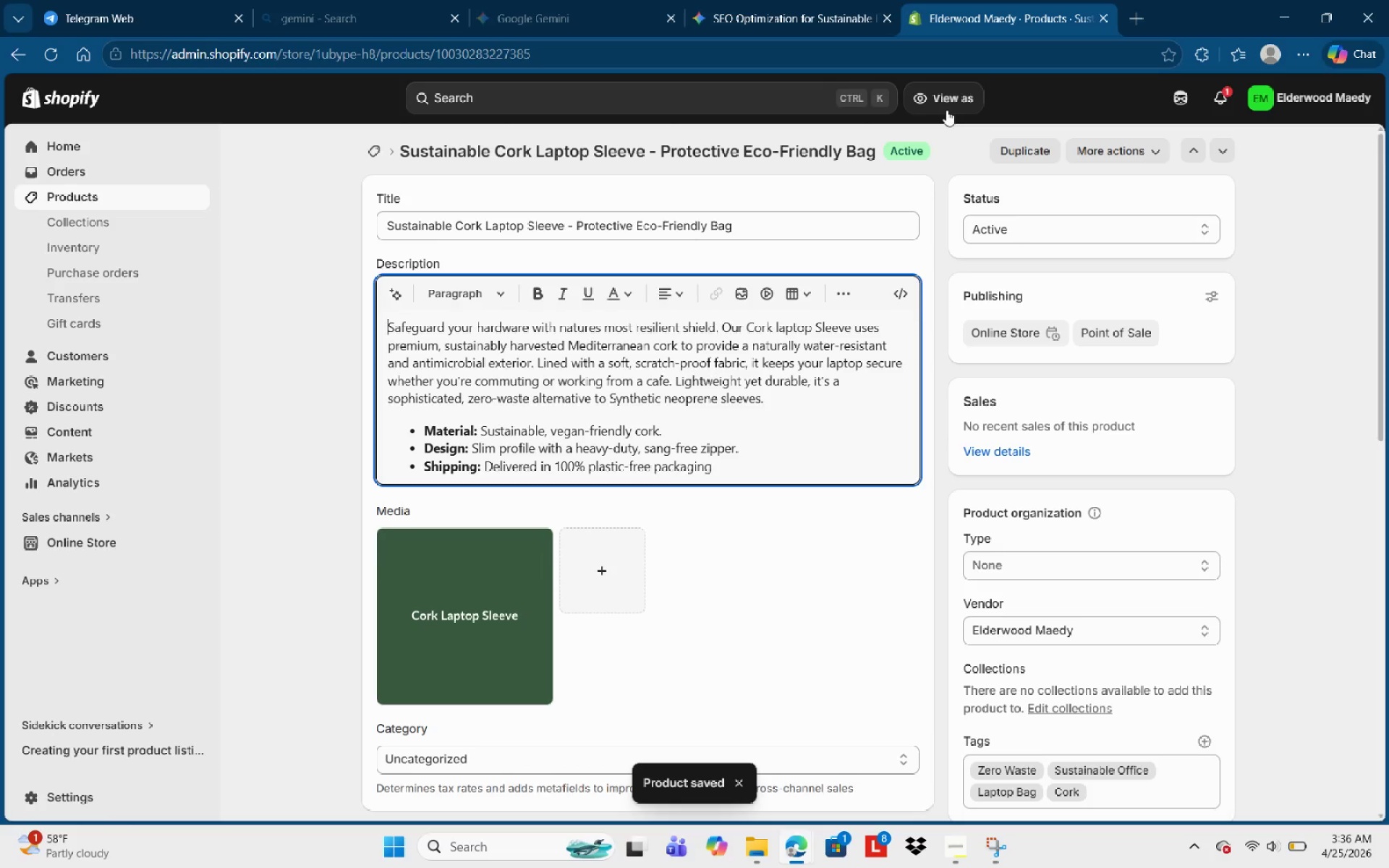 
wait(12.41)
 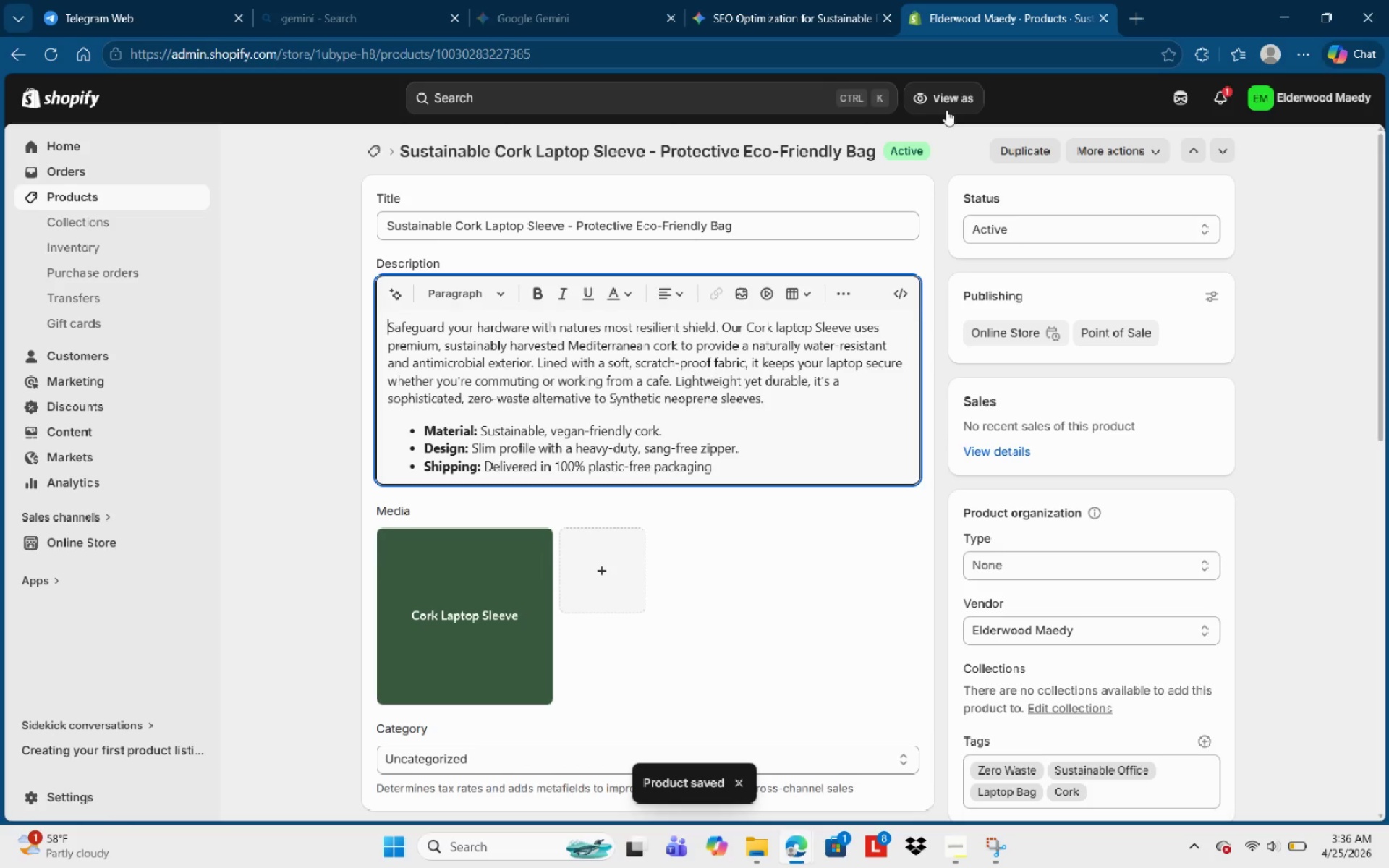 
left_click([73, 190])
 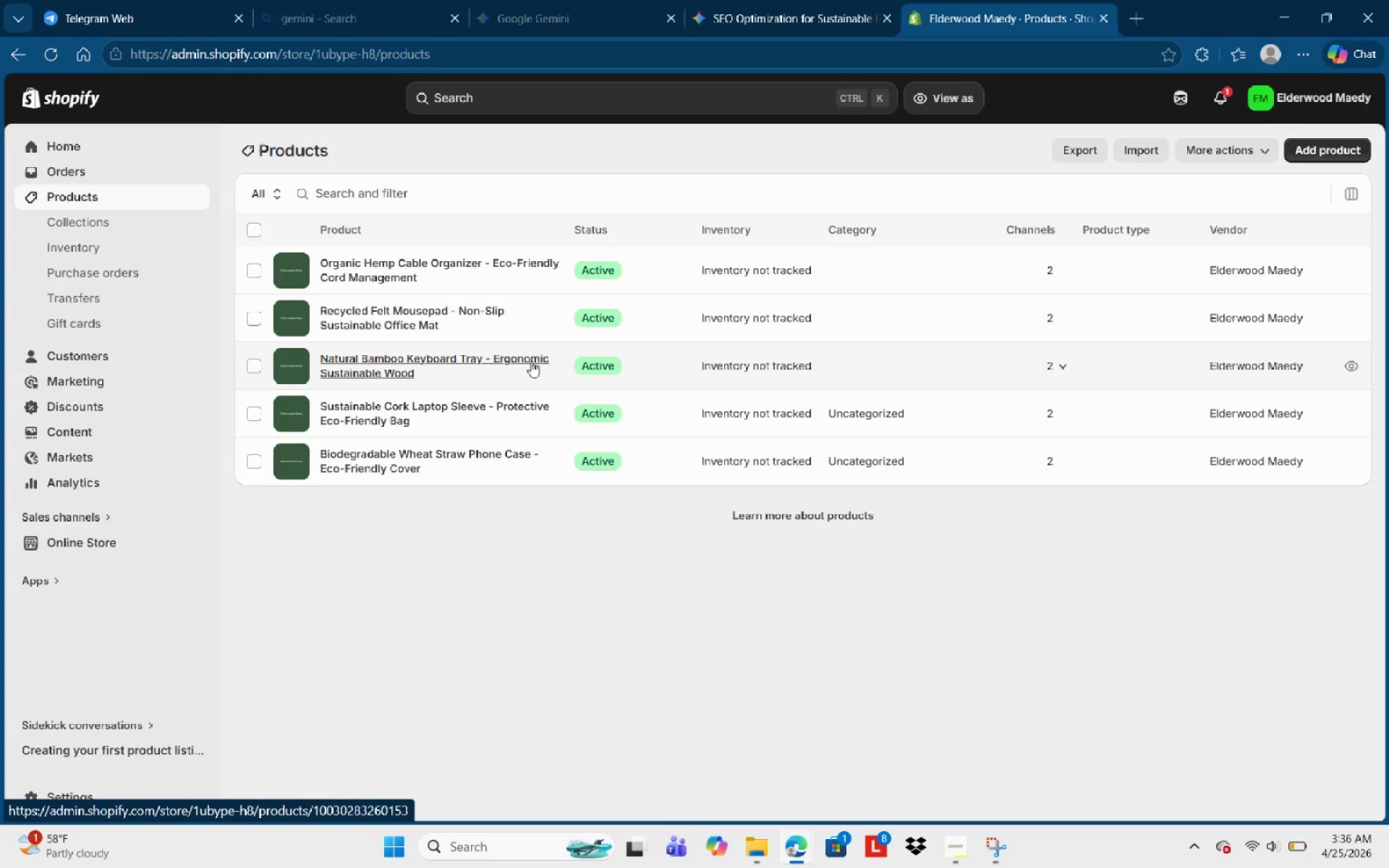 
wait(32.22)
 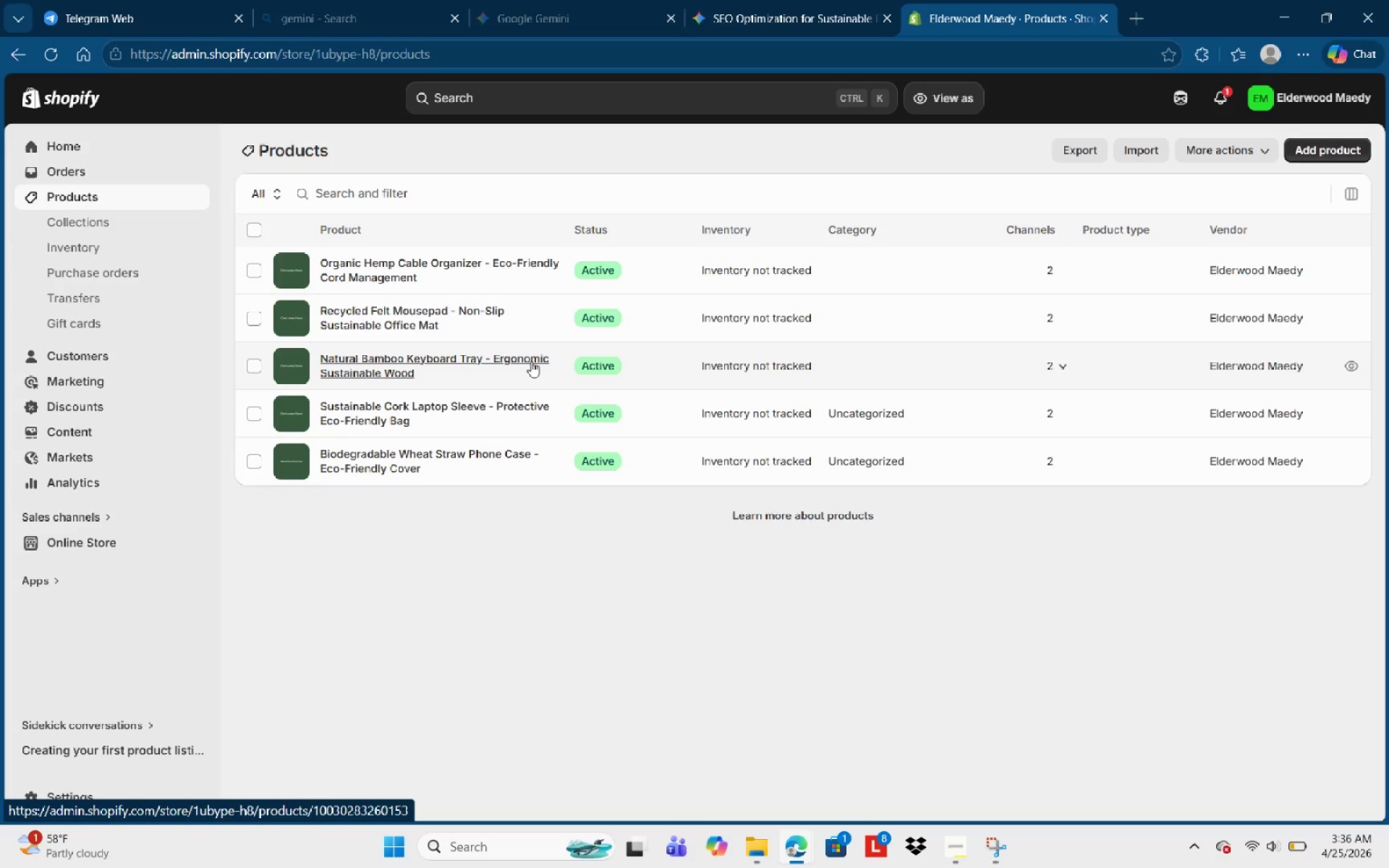 
left_click([368, 359])
 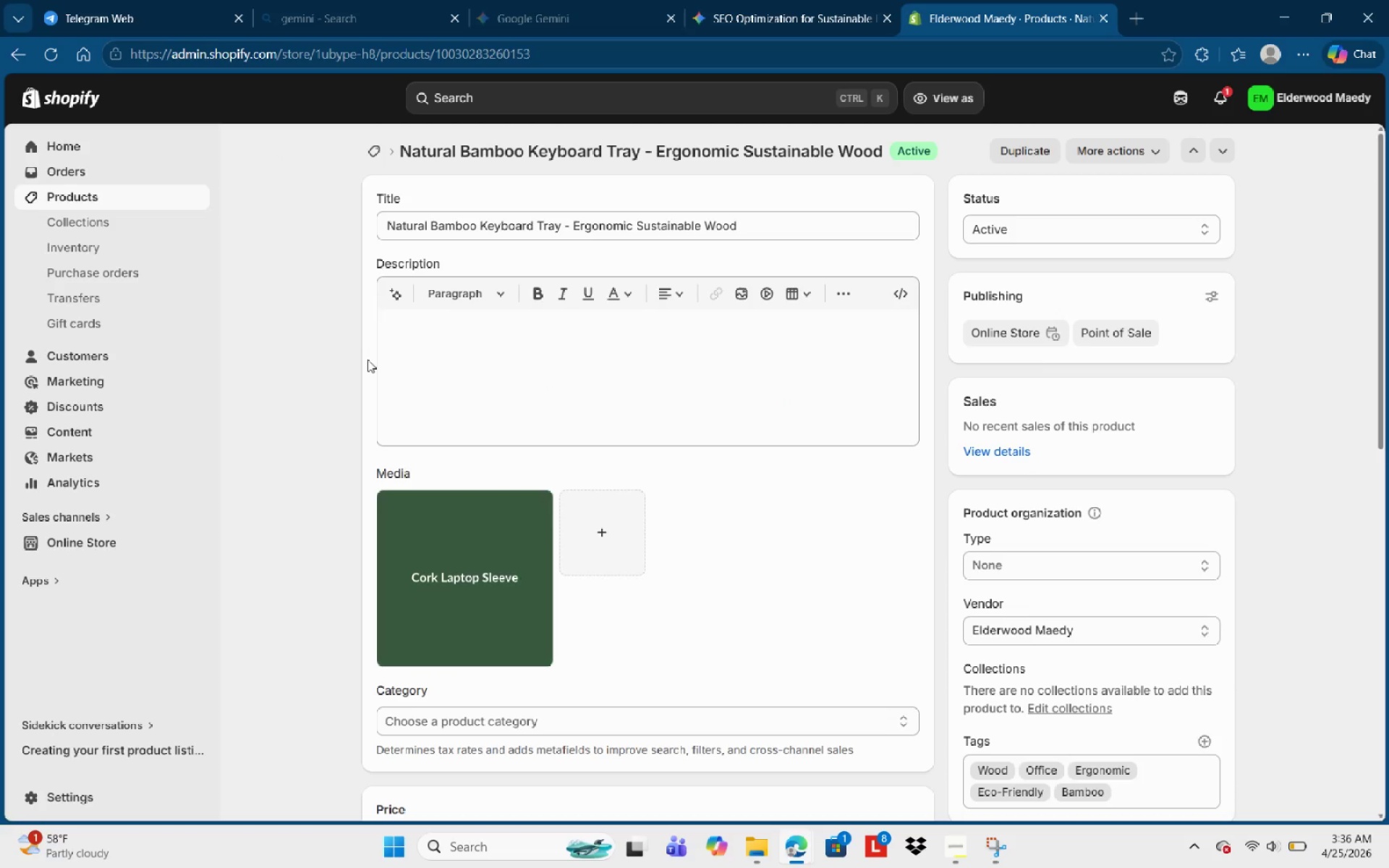 
wait(9.31)
 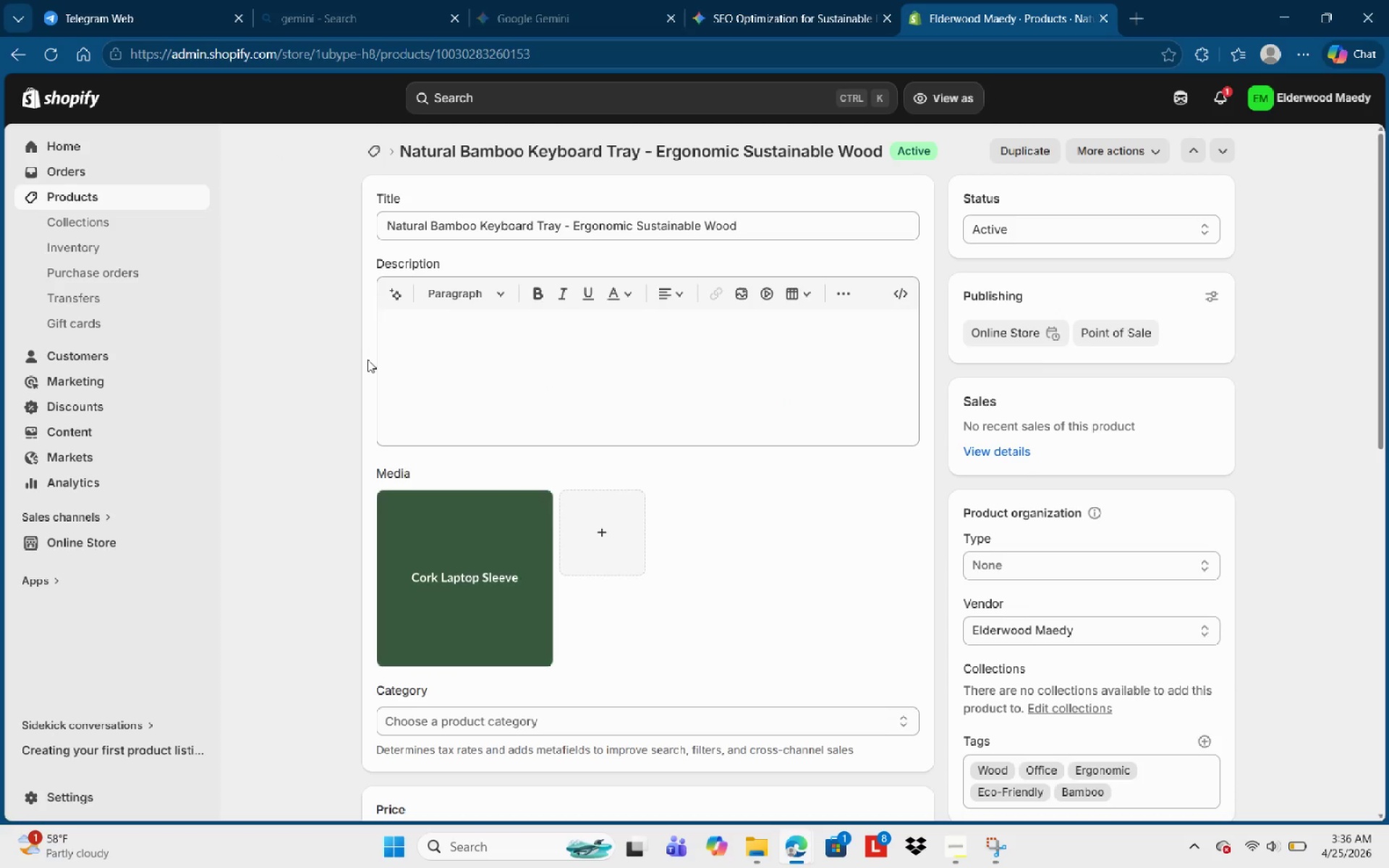 
key(Control+ControlLeft)
 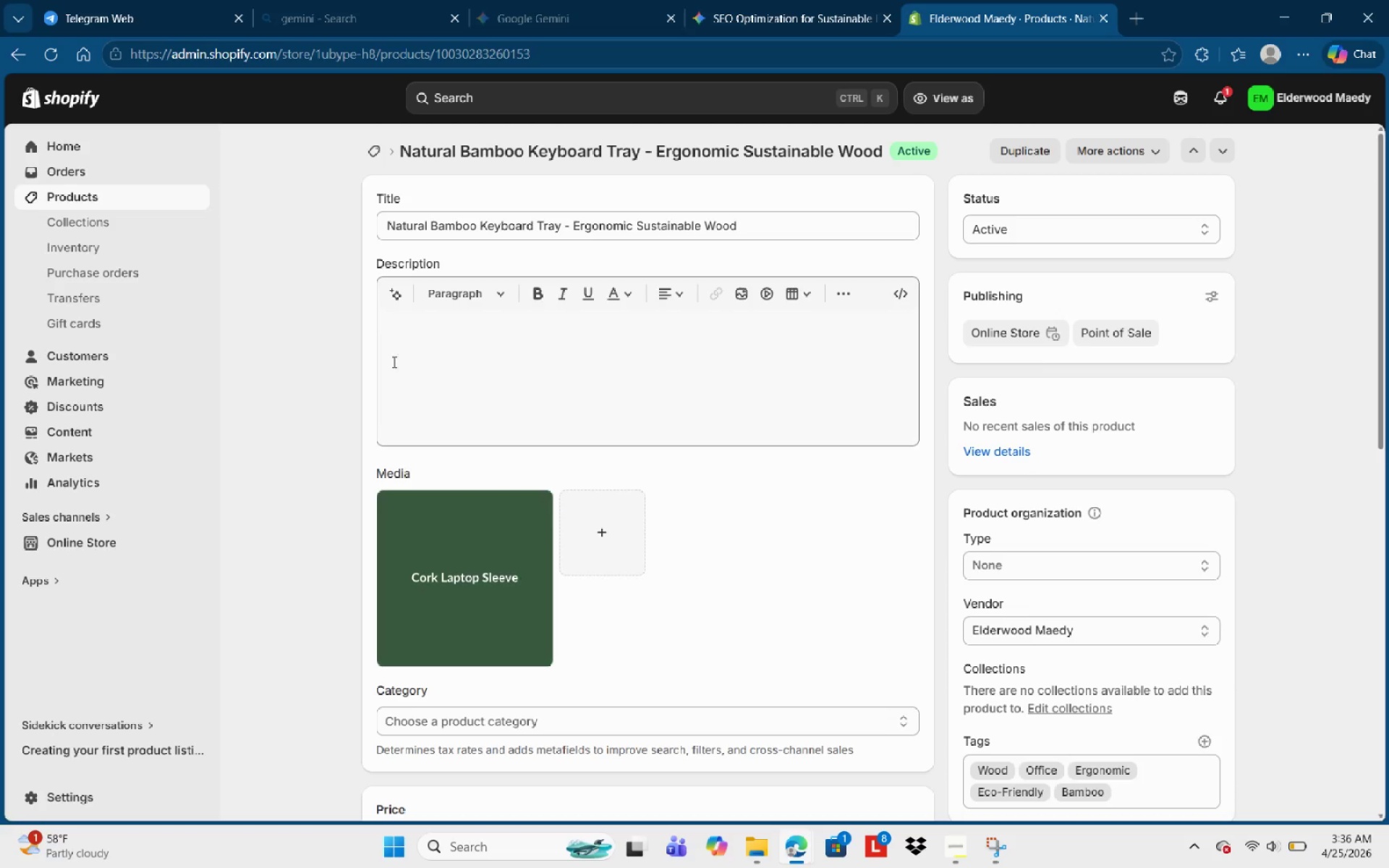 
left_click([413, 357])
 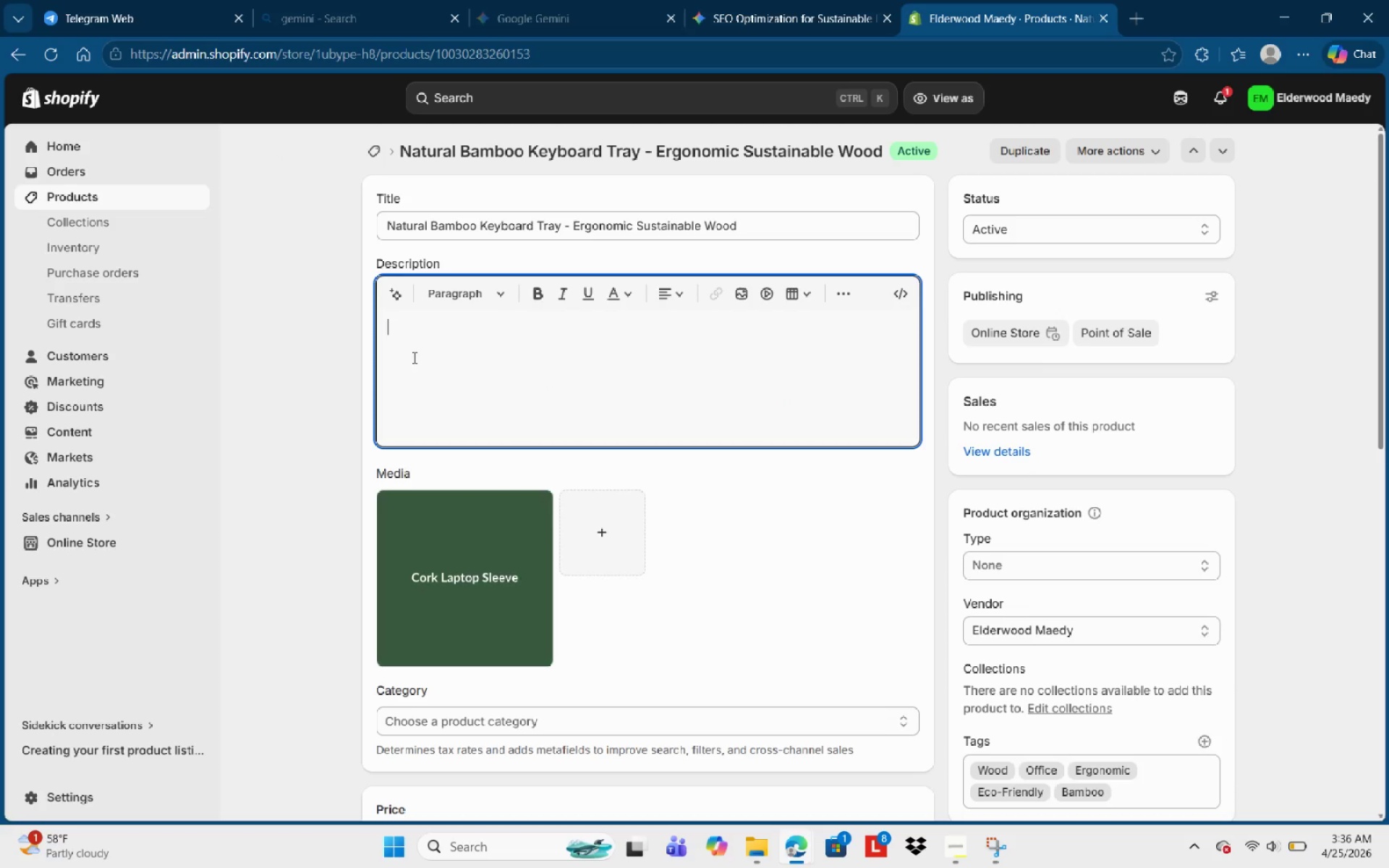 
type(tRANSO)
key(Backspace)
type(FORM YOUR WORKSTATION INTO A SUSTAINABLE SANCTUARY. Te)
key(Backspace)
type(he Bamboo Keybpard)
key(Backspace)
key(Backspace)
key(Backspace)
key(Backspace)
type(oard Tray)
 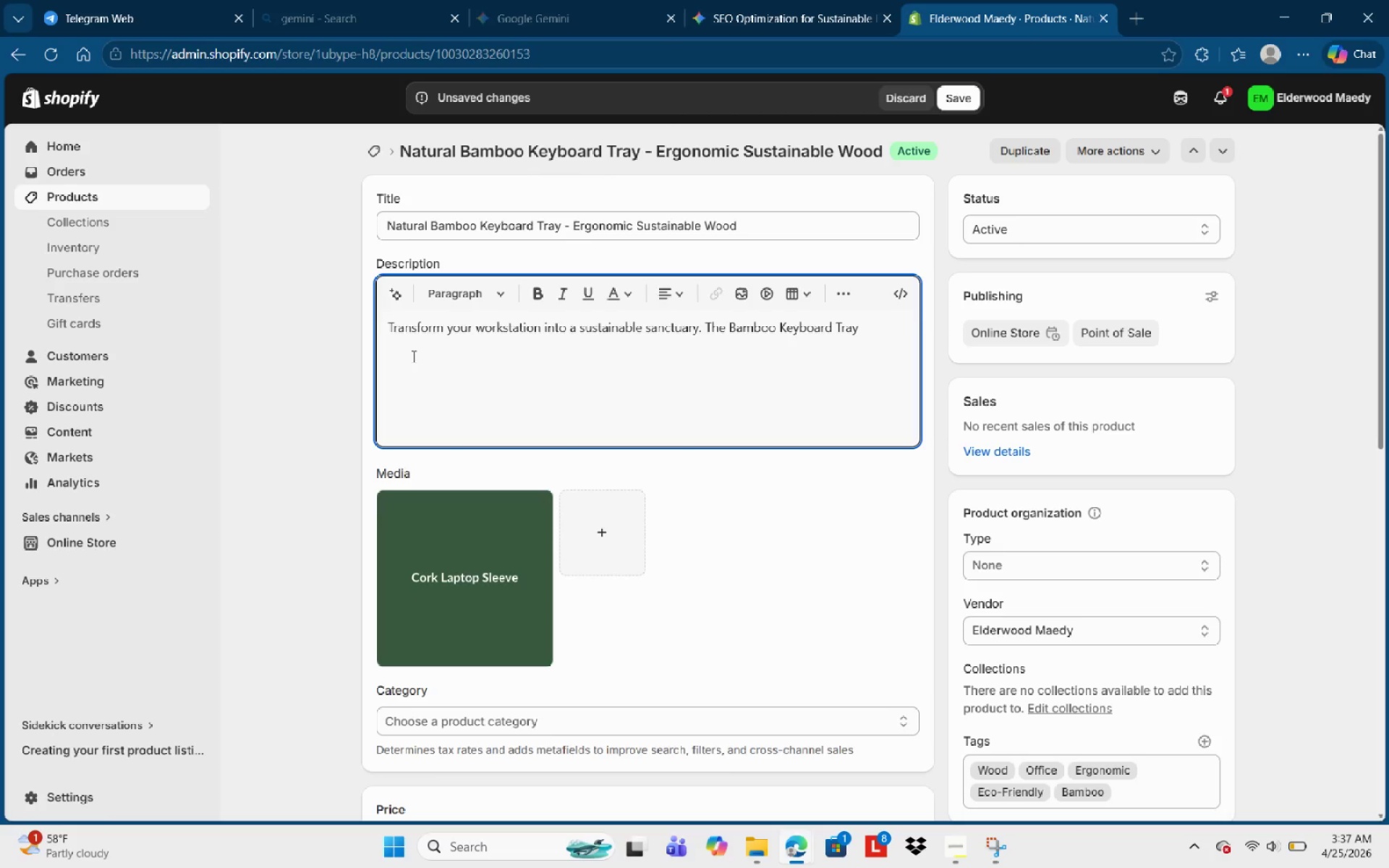 
hold_key(key=CapsLock, duration=0.66)
 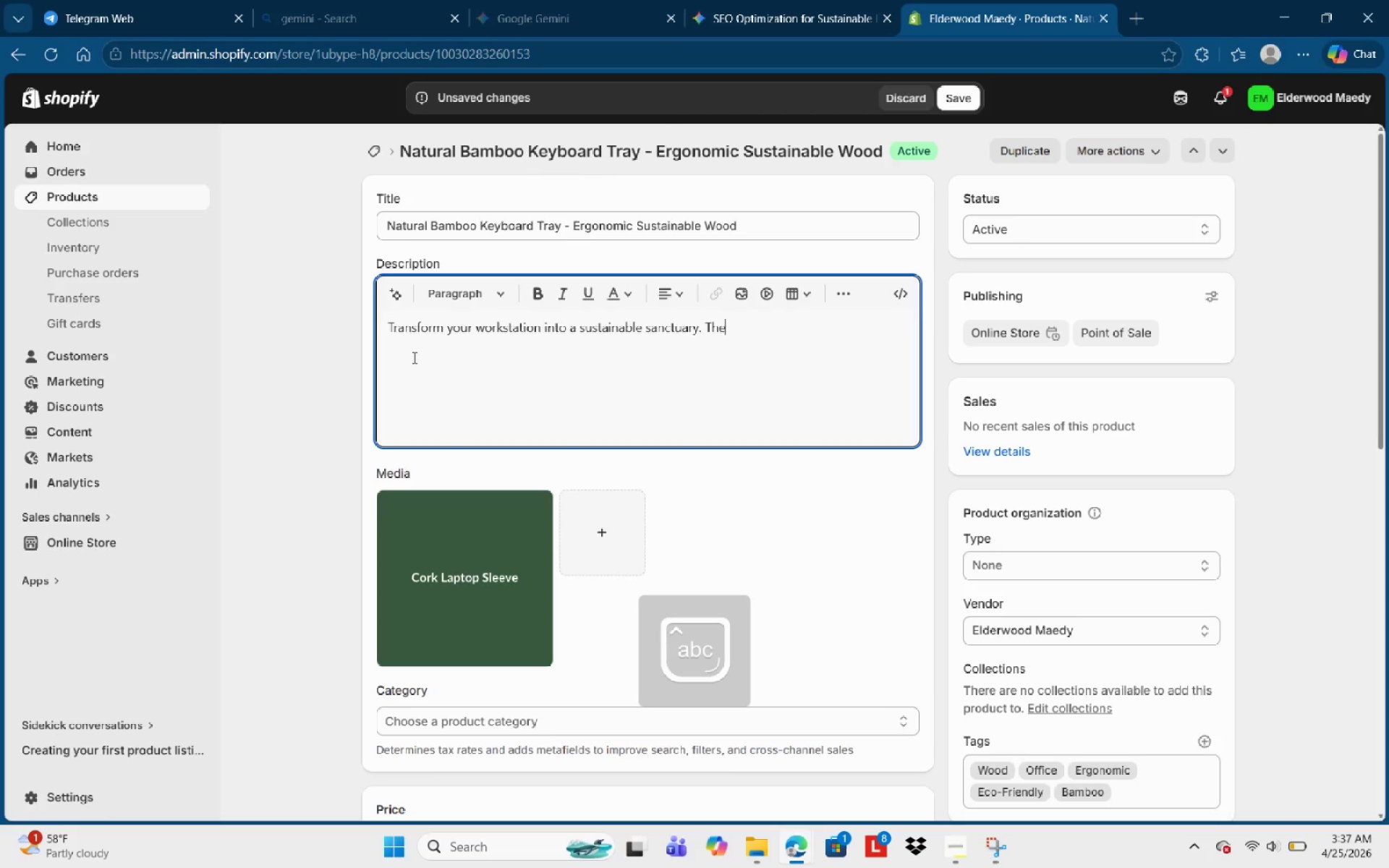 
key(Control+Shift+ArrowLeft)
 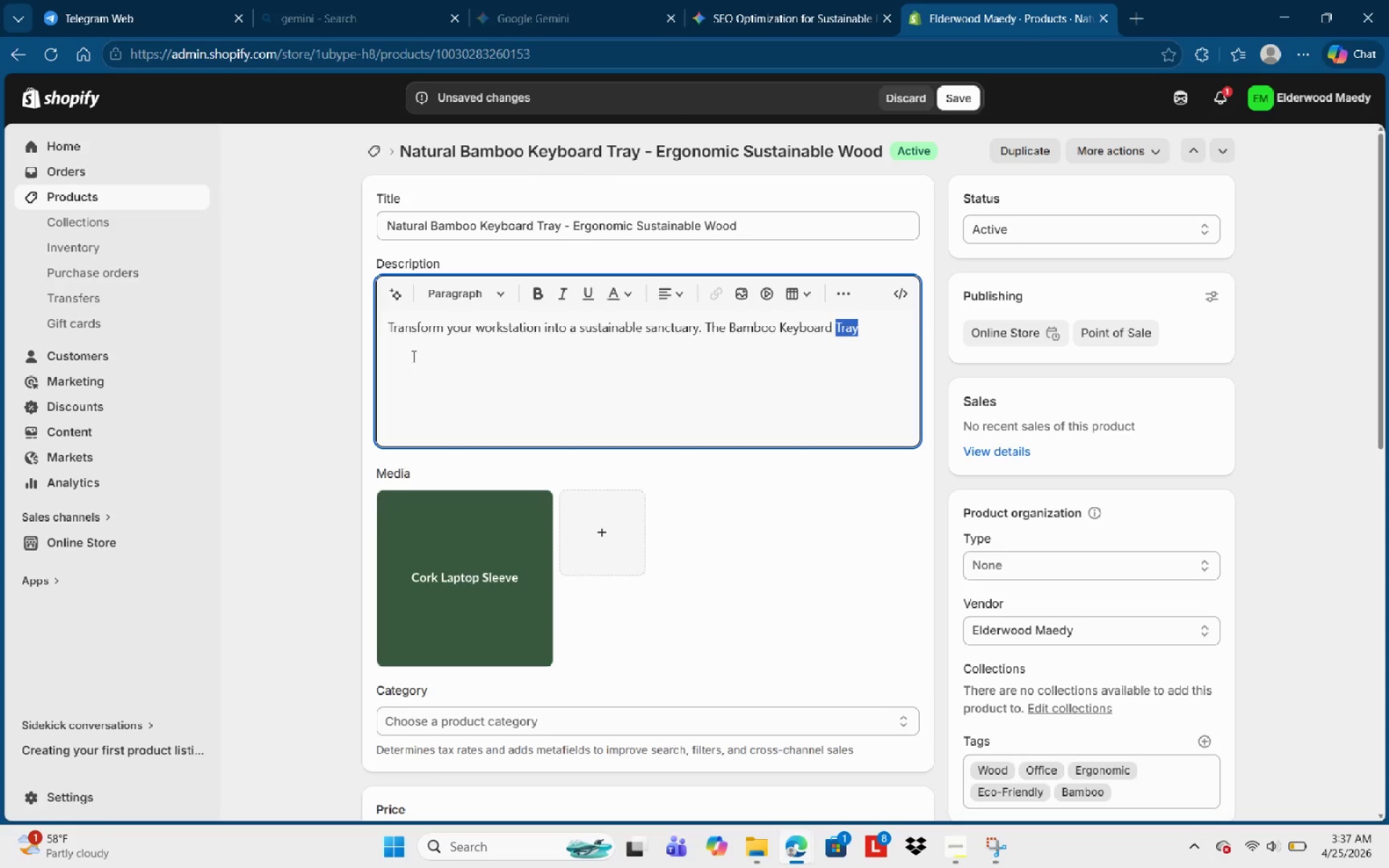 
key(Control+Shift+ArrowLeft)
 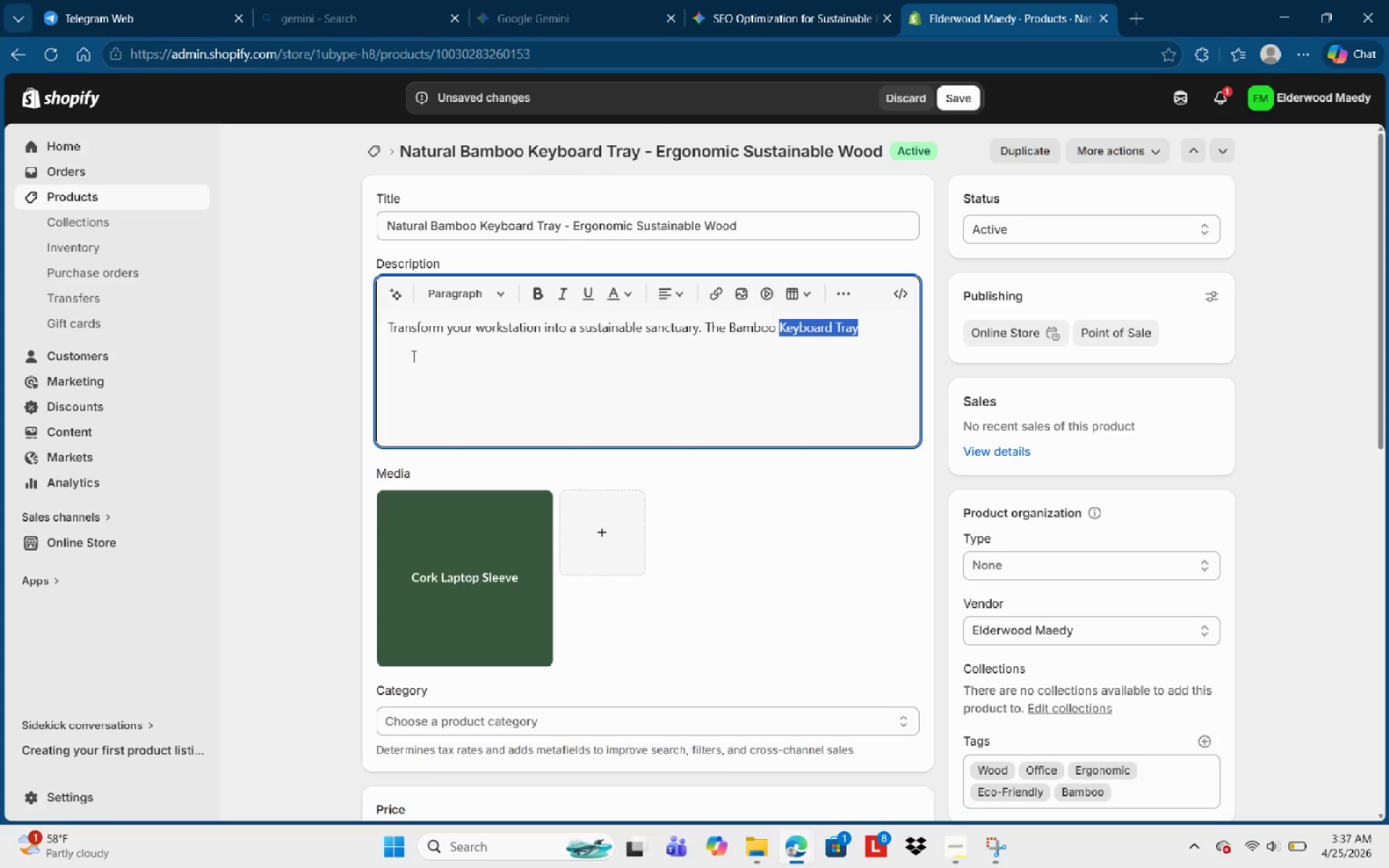 
key(Control+Shift+ArrowLeft)
 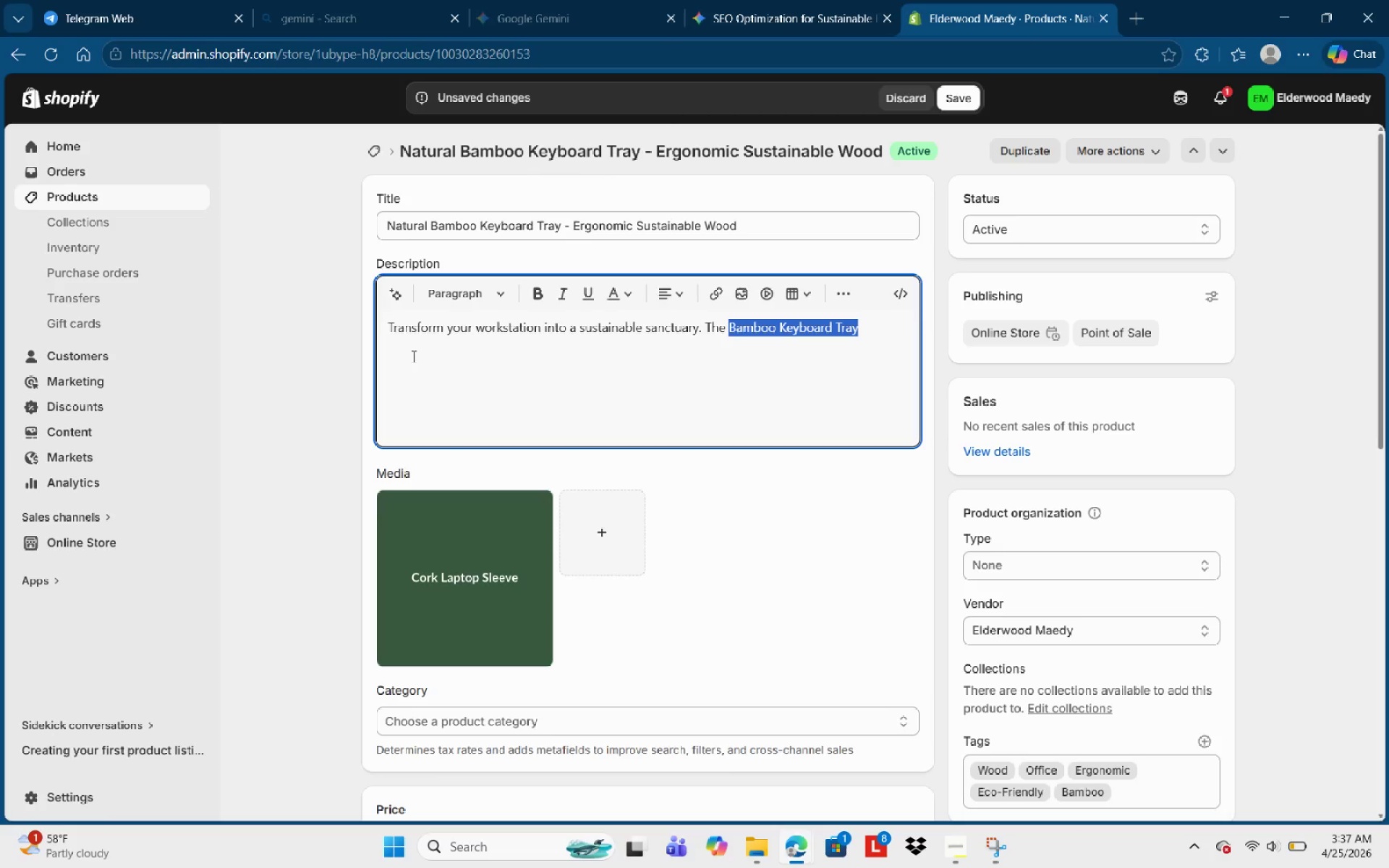 
key(Control+B)
 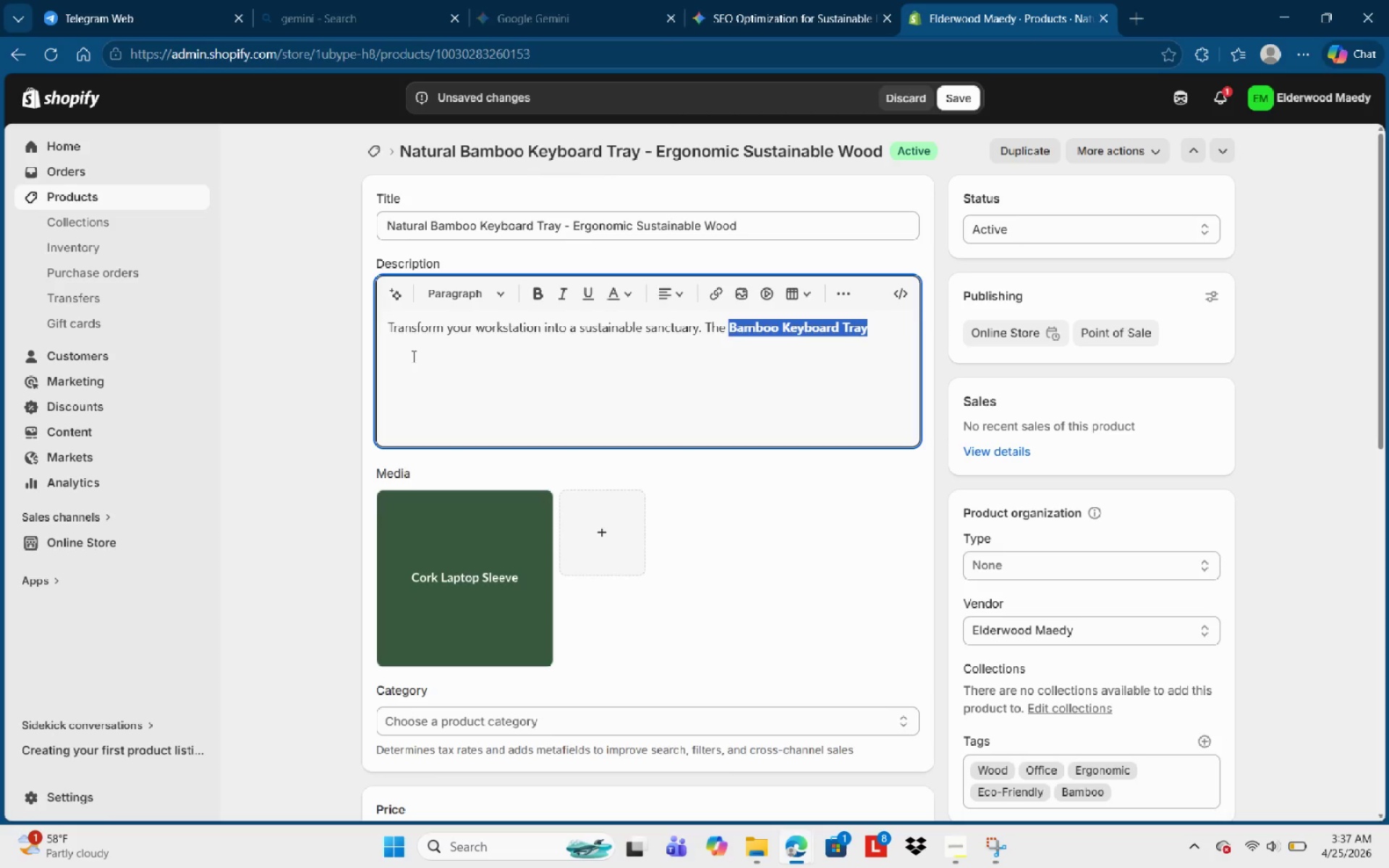 
key(Control+ArrowRight)
 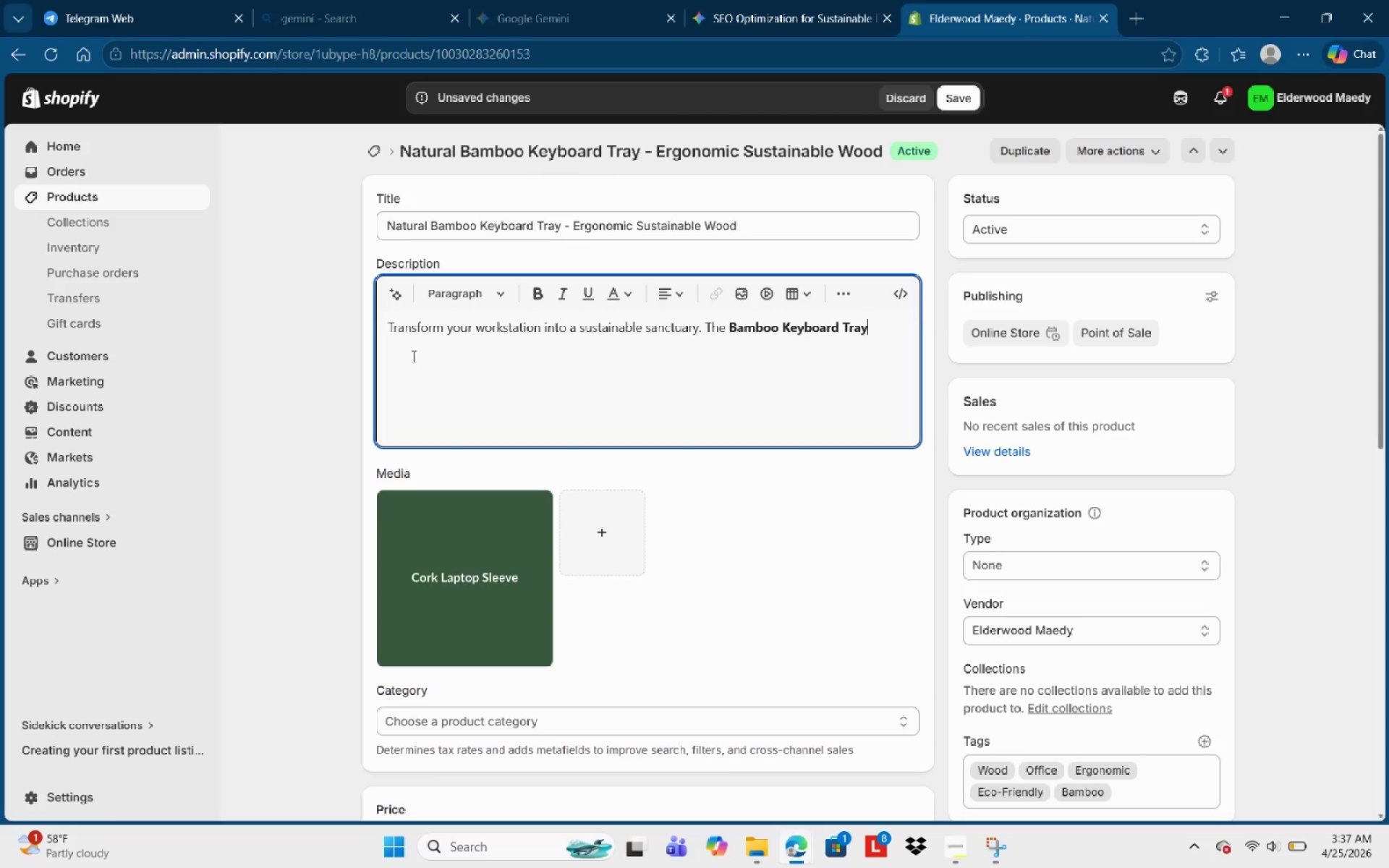 
key(Control+ArrowRight)
 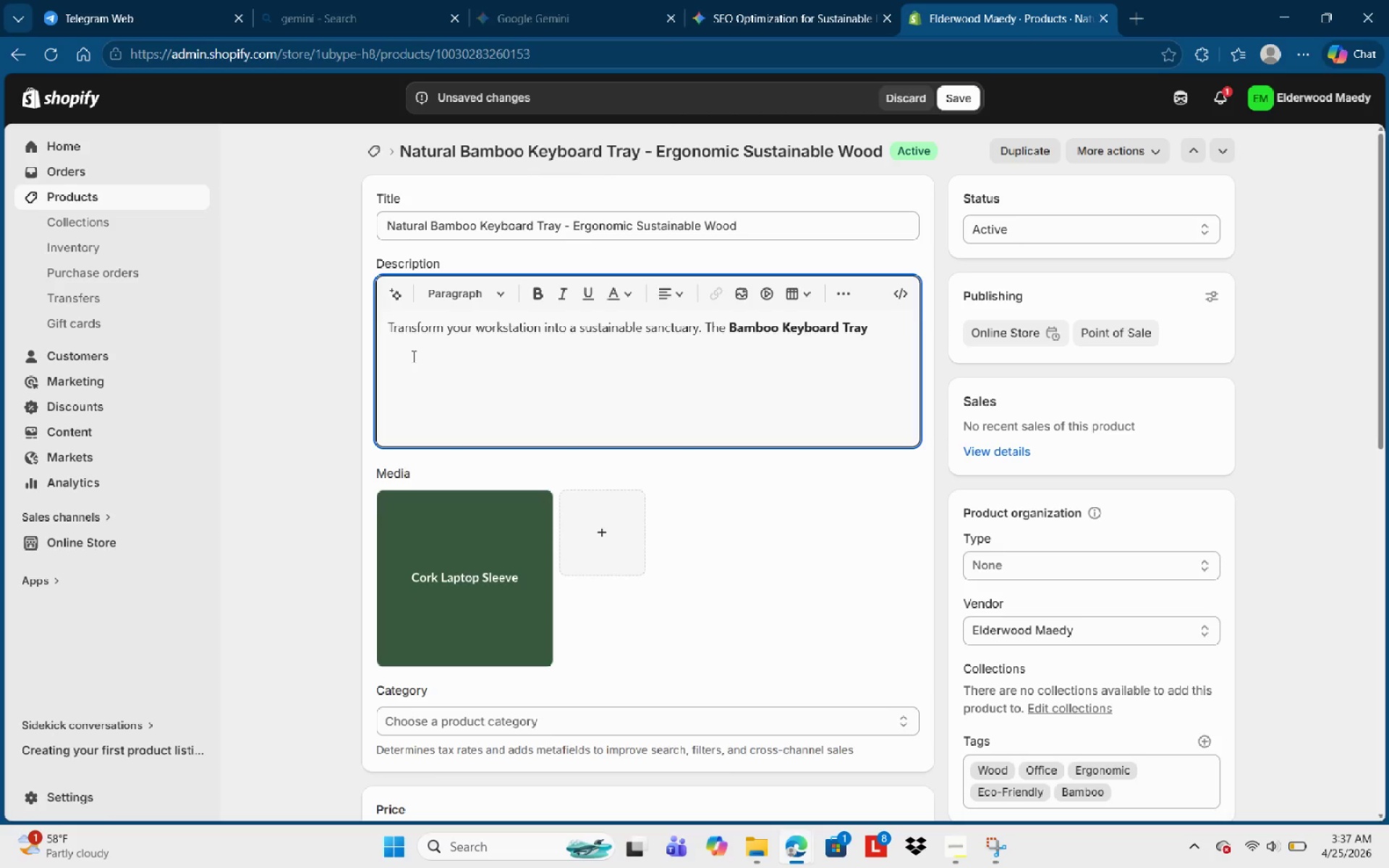 
key(Space)
 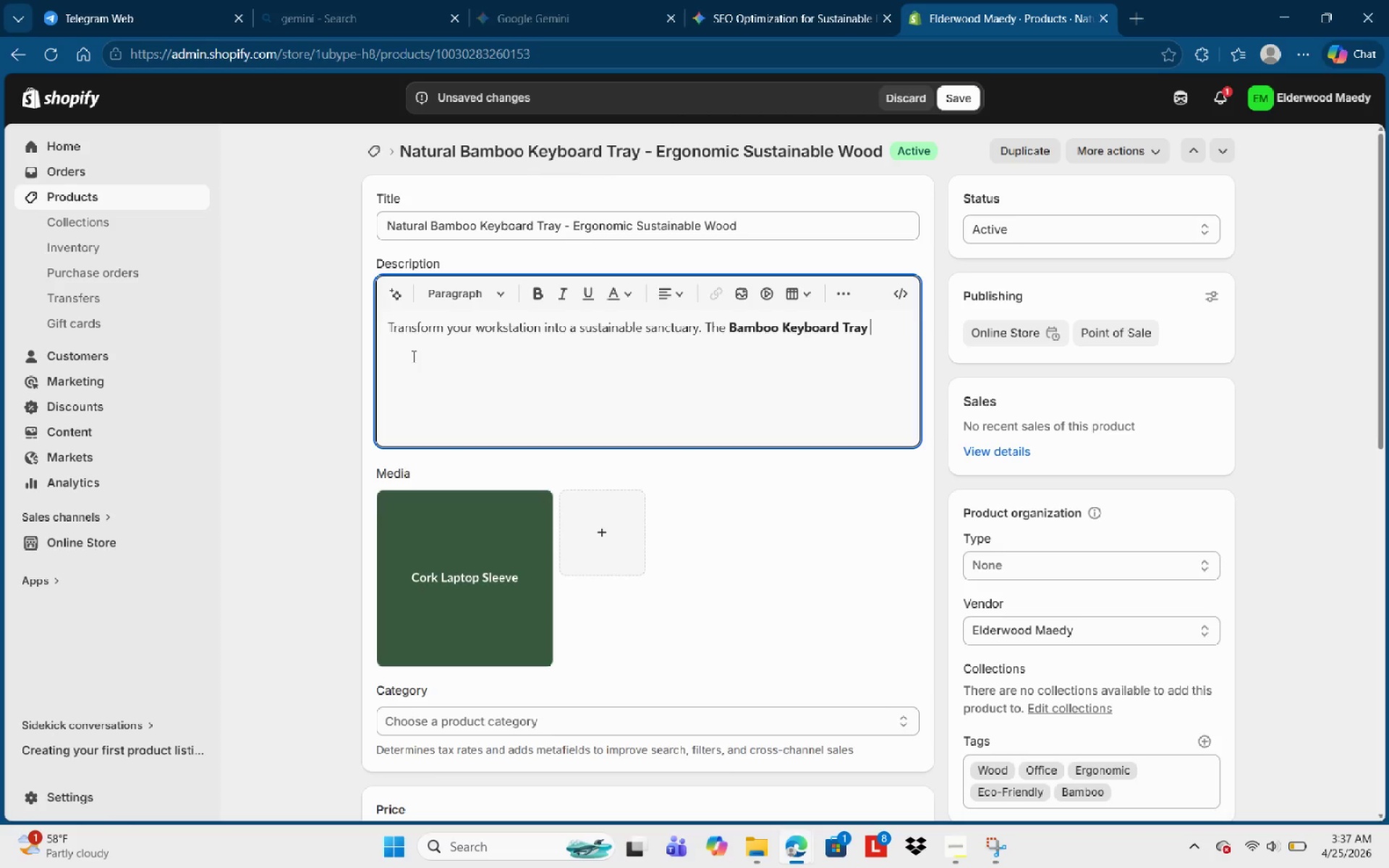 
key(Control+B)
 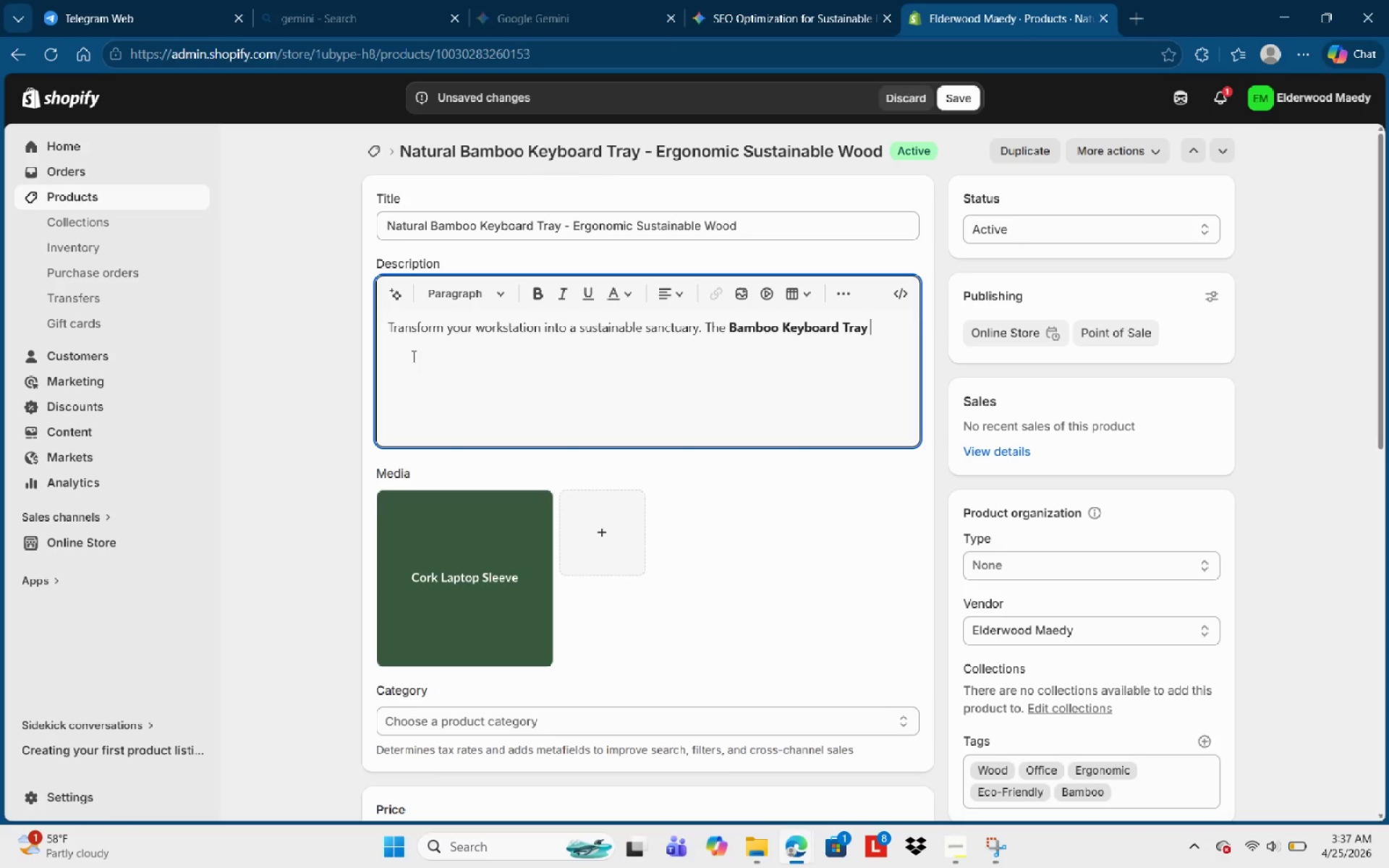 
type(IS ERGONOMICALLY )
 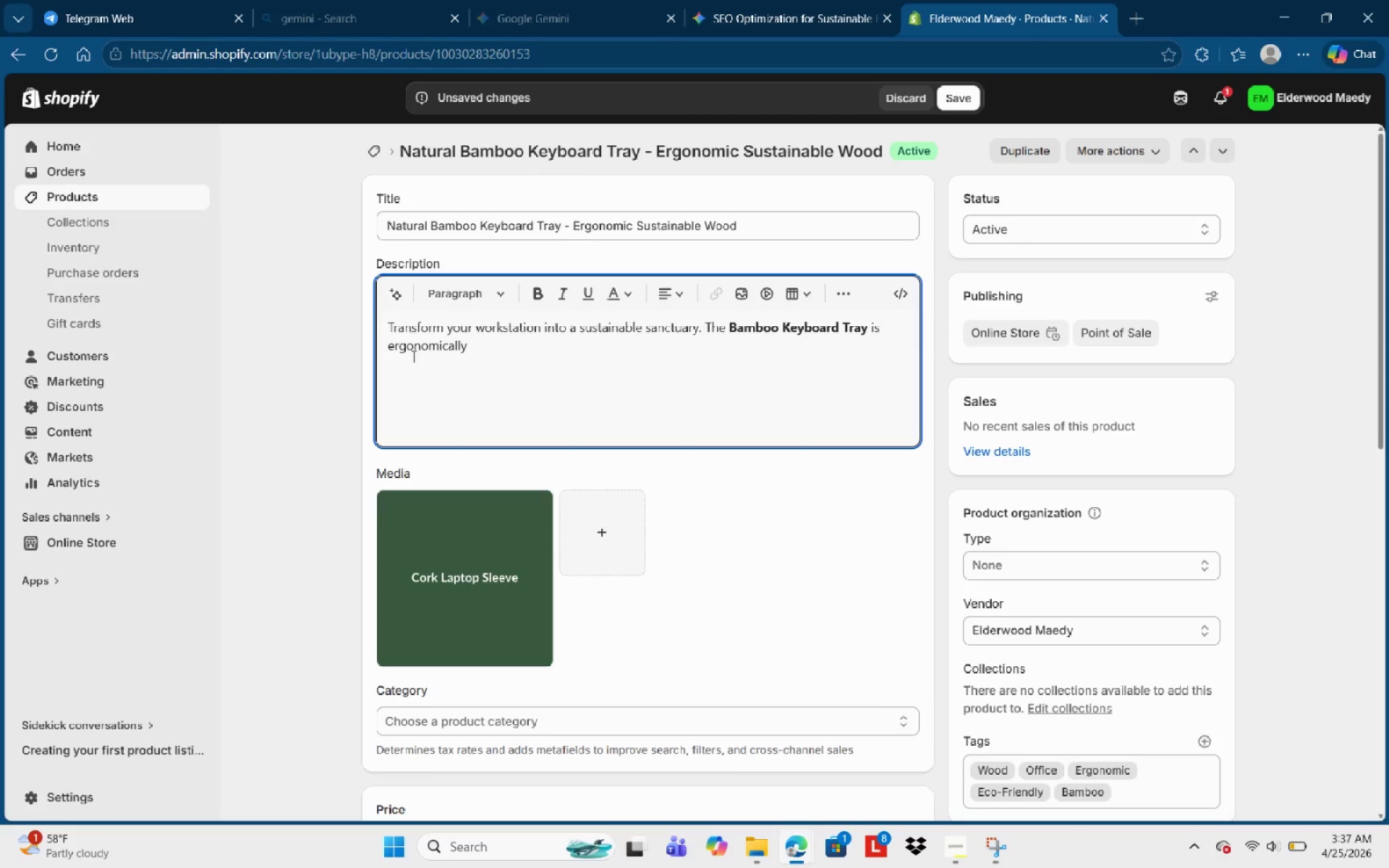 
wait(5.2)
 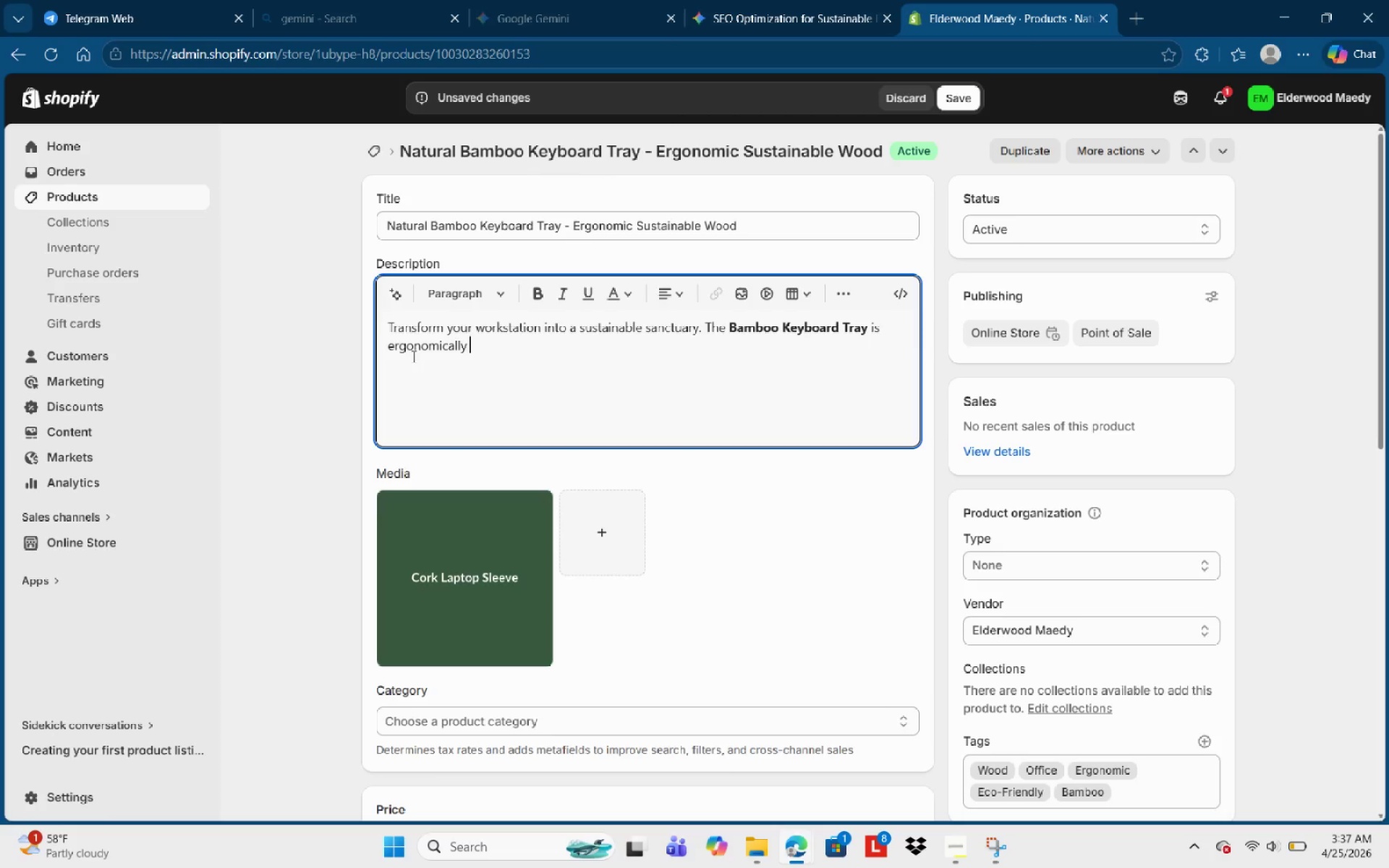 
type(DESIGNED )
 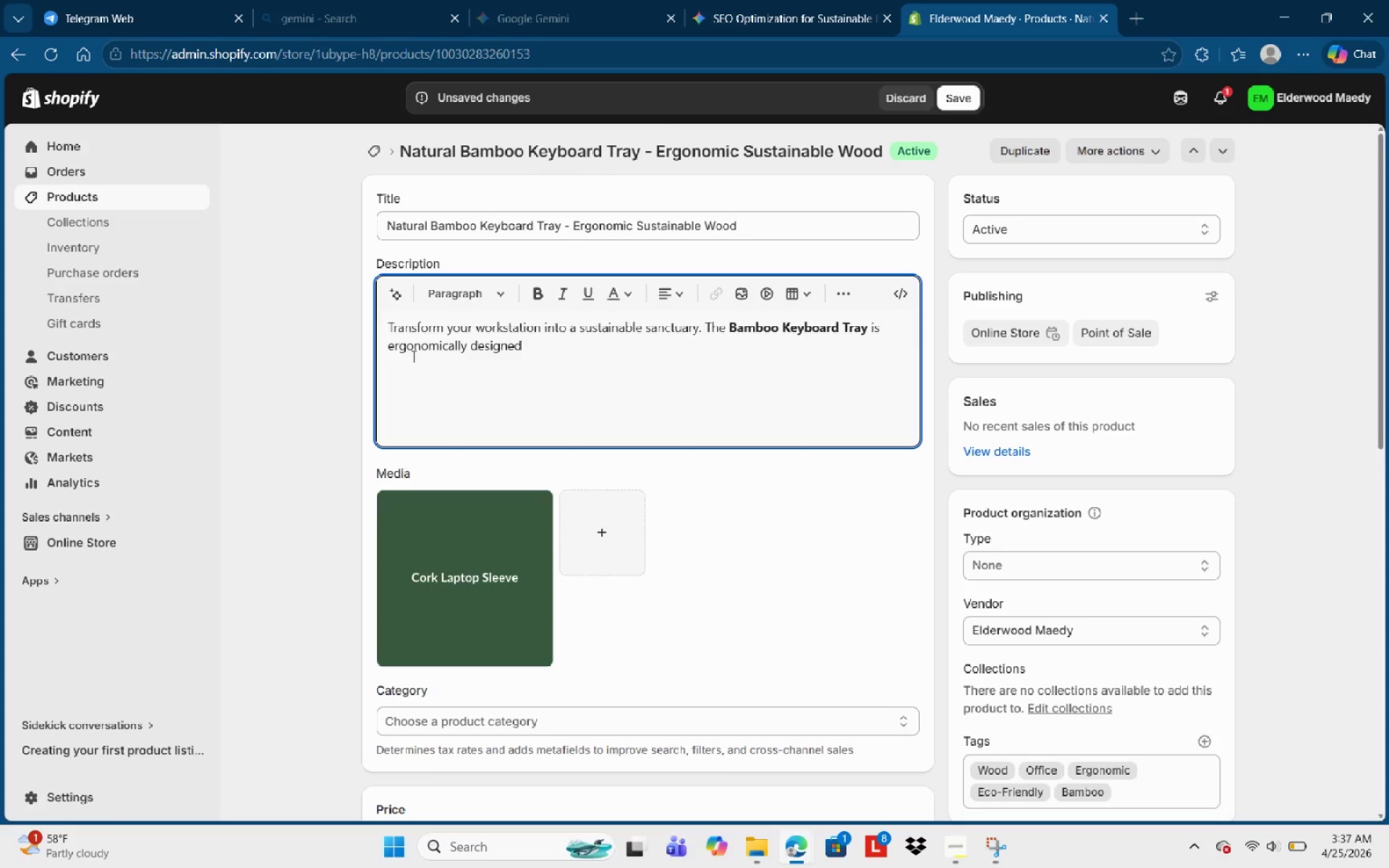 
type(TO REDUCED )
key(Backspace)
key(Backspace)
type( WRIST )
 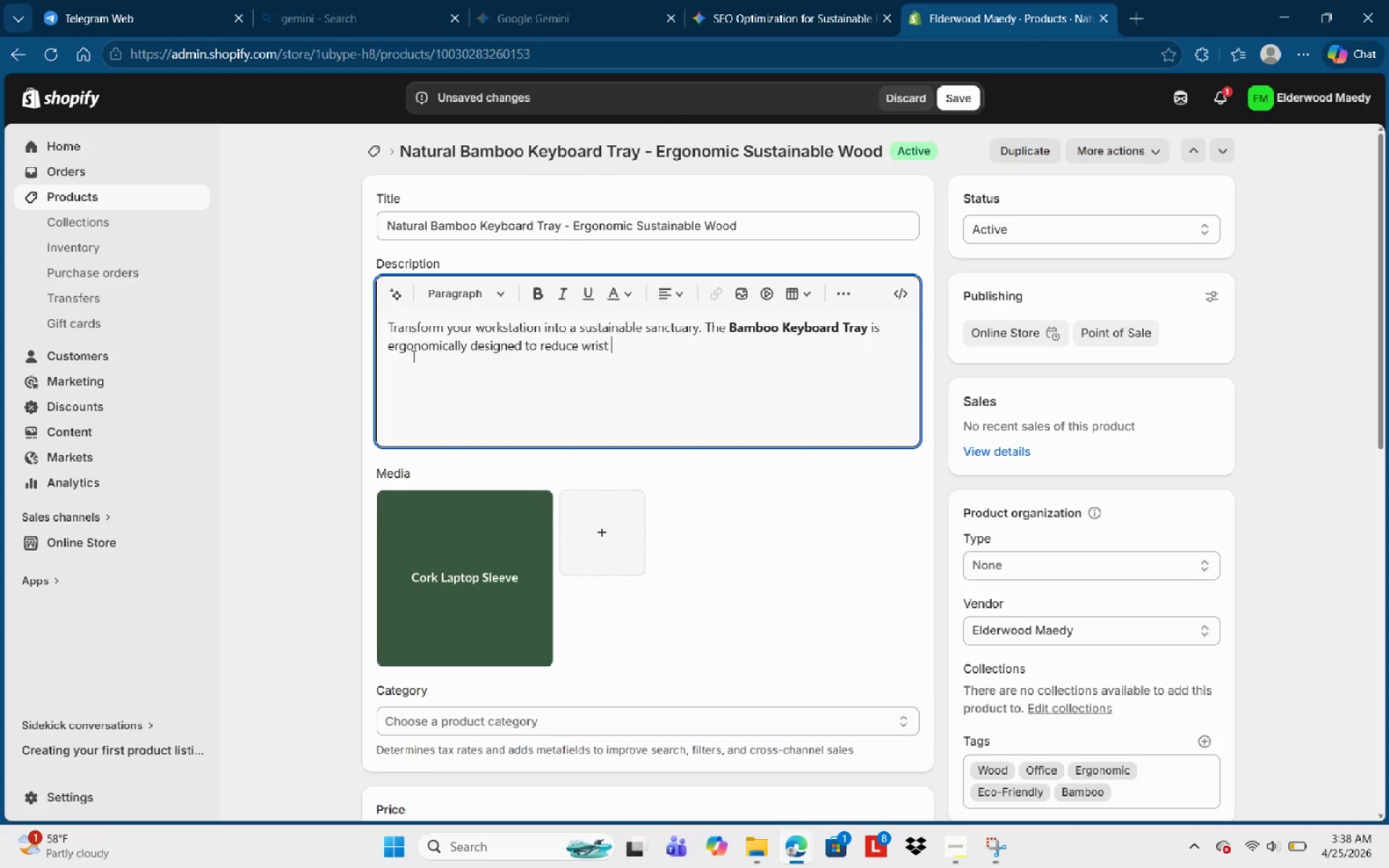 
wait(5.53)
 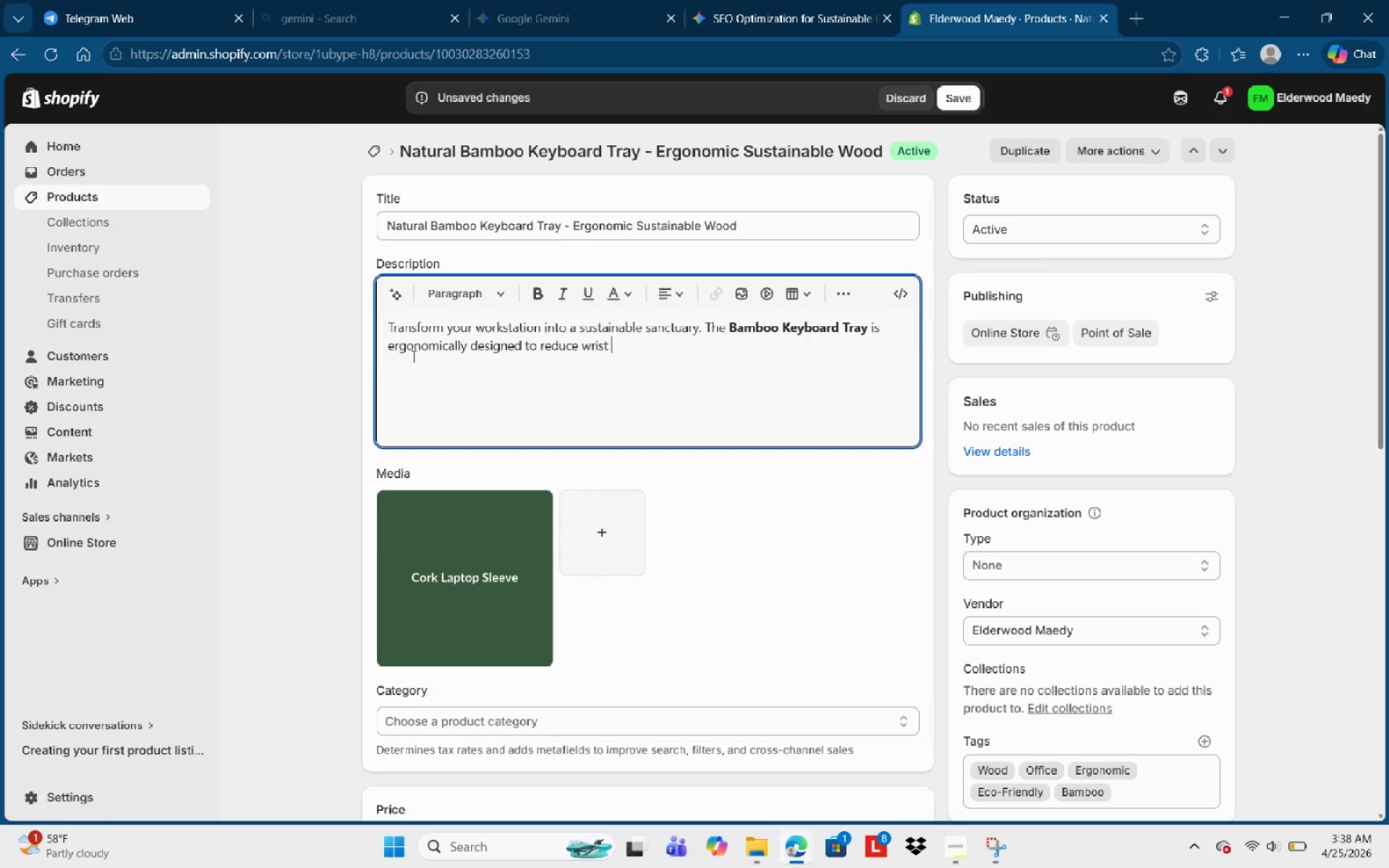 
type(strau)
key(Backspace)
type(in whie adding a touch  )
key(Backspace)
type(of  )
key(Backspace)
type(organic elegance to your desk. Carvwd)
key(Backspace)
key(Backspace)
key(Backspace)
key(Backspace)
type(rved from )
 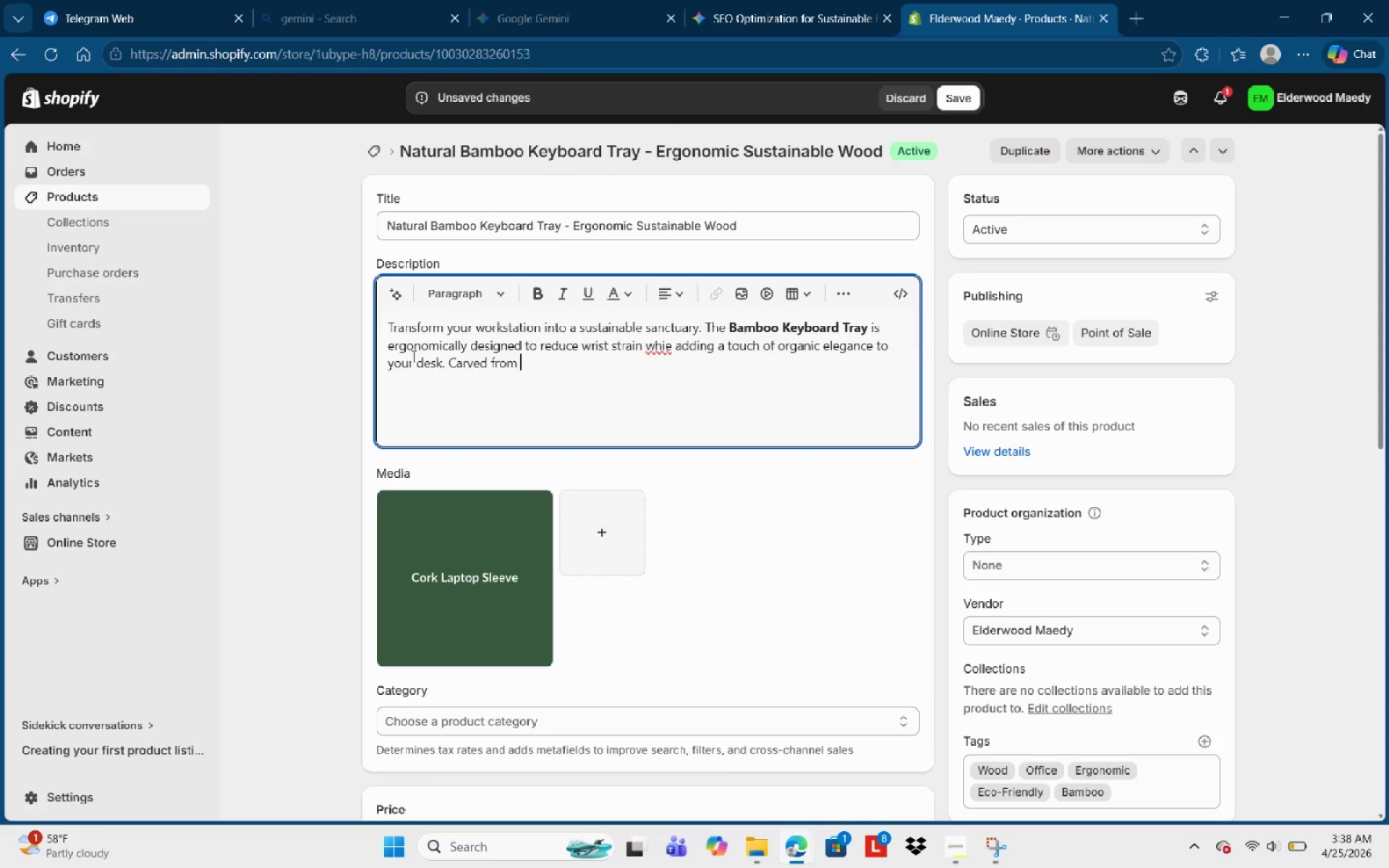 
type(rapid)
 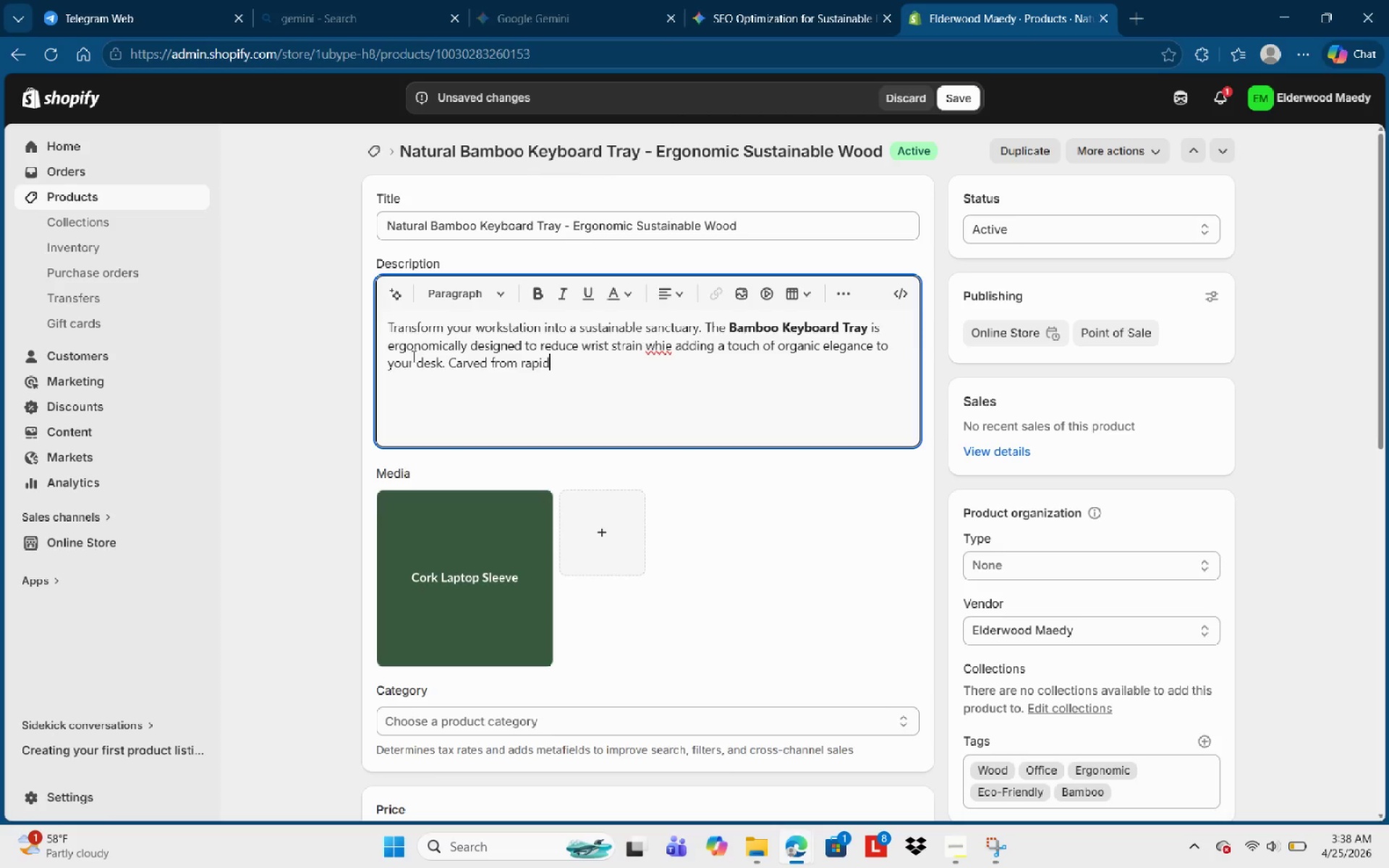 
type(-growth )
 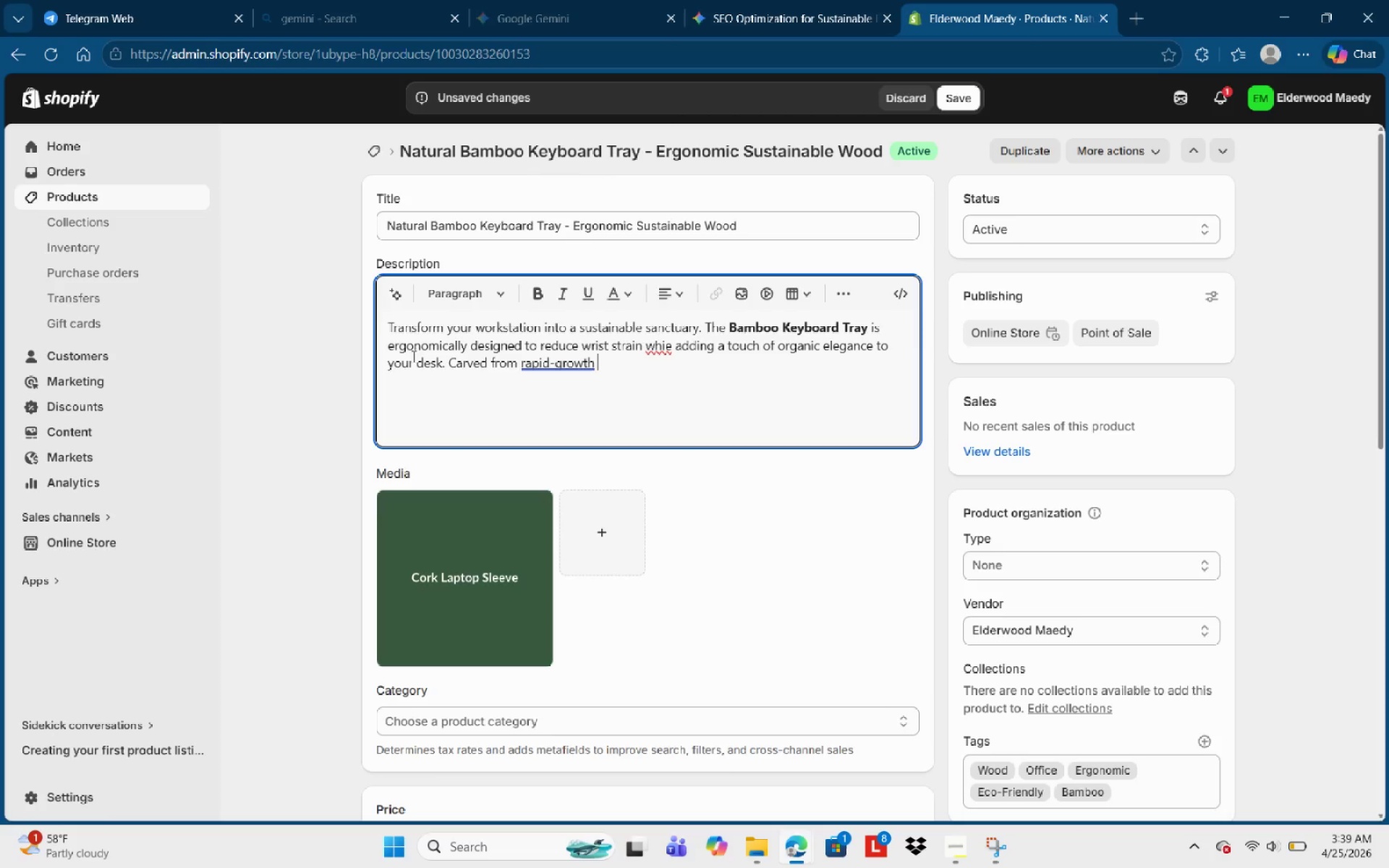 
key(Backspace)
type(, carbon )
key(Backspace)
type(-neutral bamboo, thos )
key(Backspace)
key(Backspace)
key(Backspace)
type(is )
 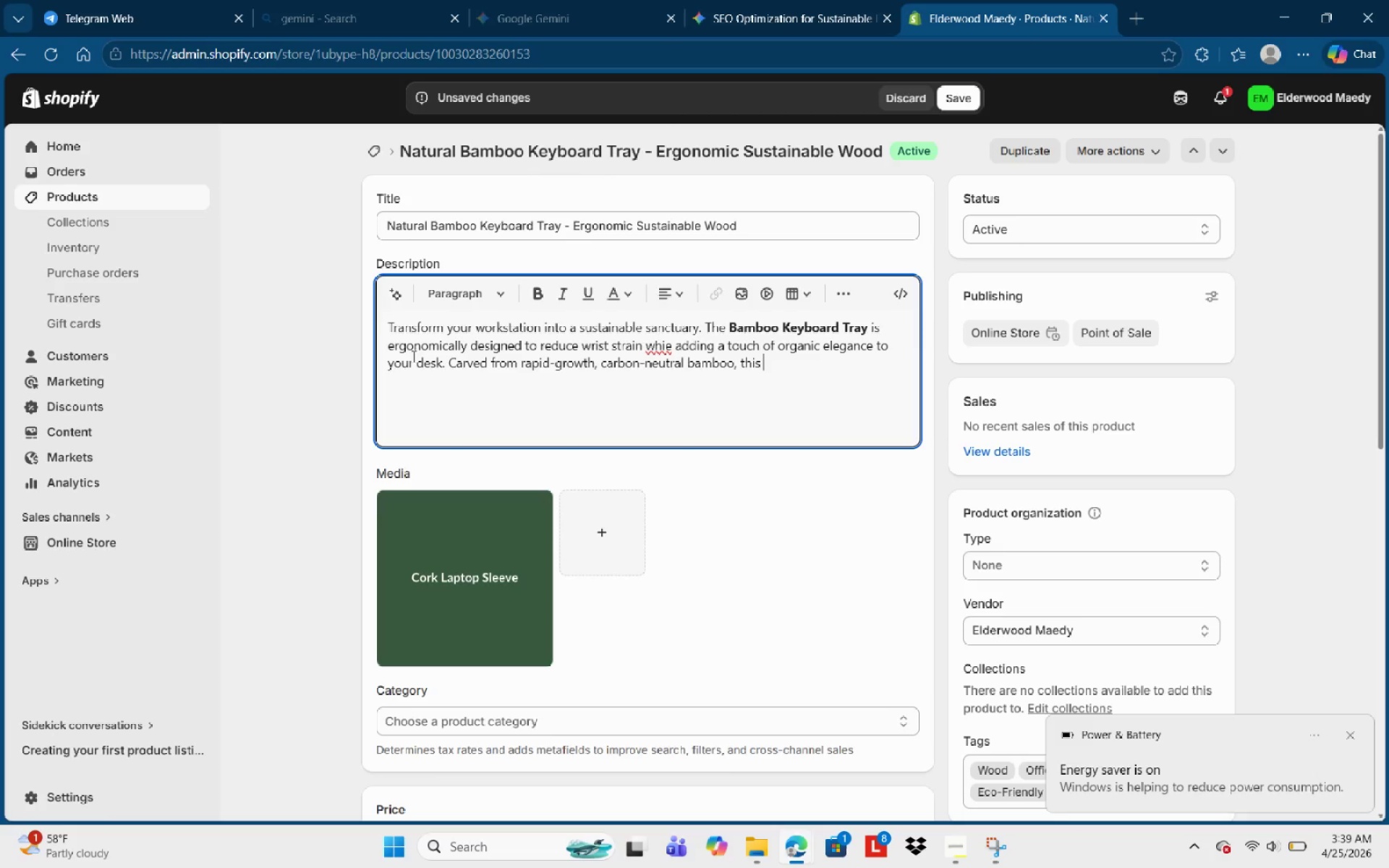 
hold_key(key=T, duration=0.31)
 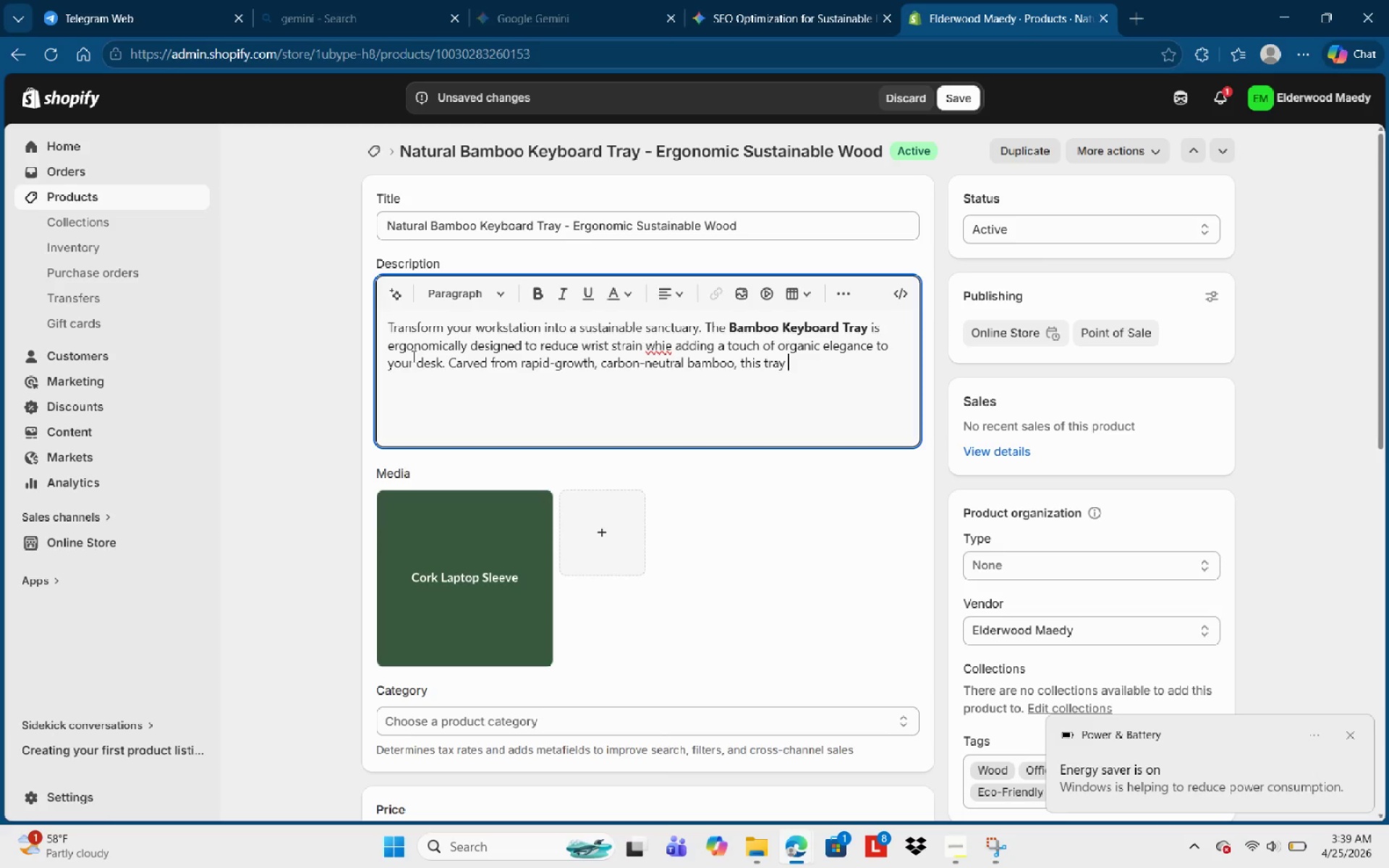 
type(ray provided)
key(Backspace)
type(s a stable )
key(Backspace)
type(, polished )
 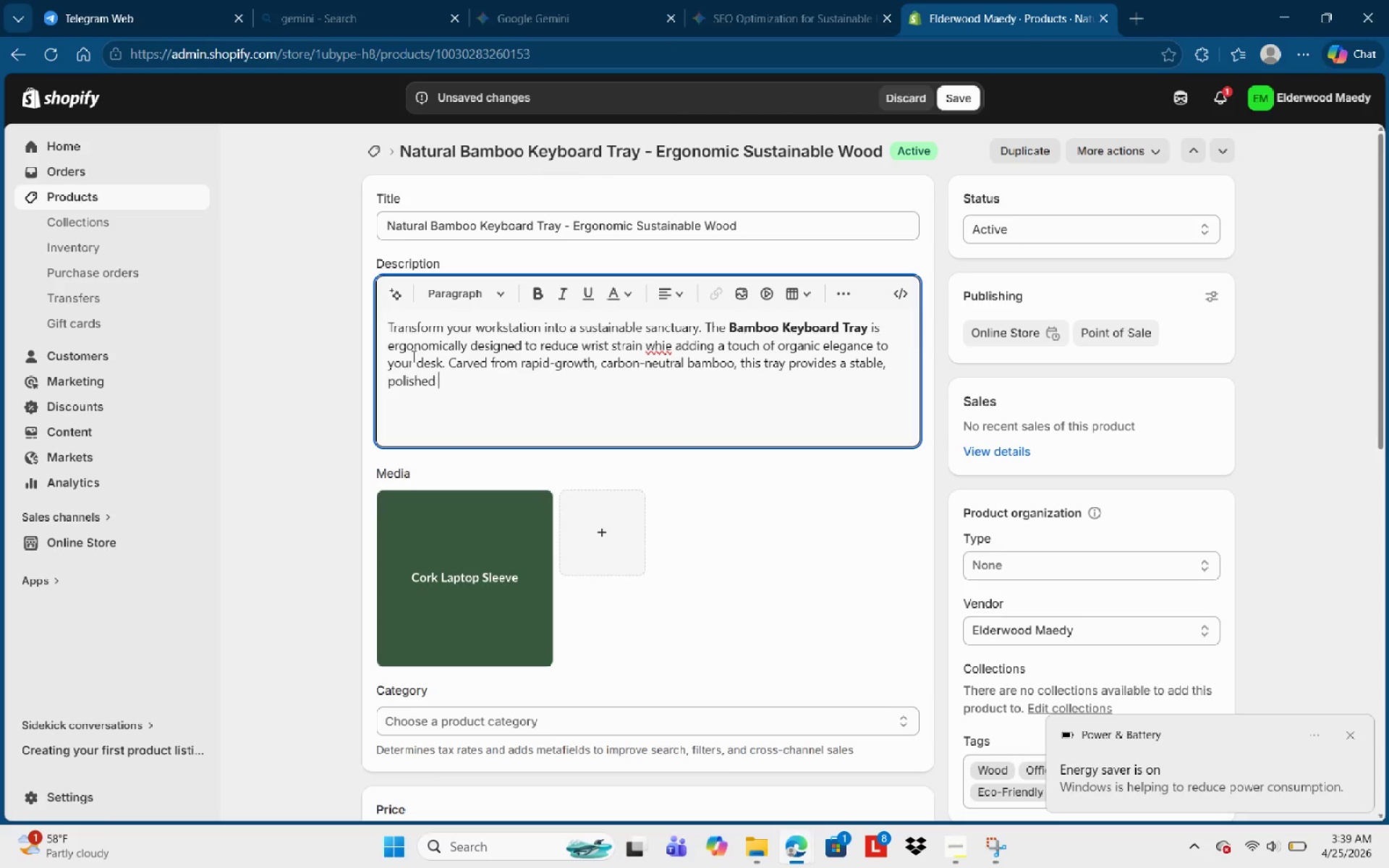 
wait(9.17)
 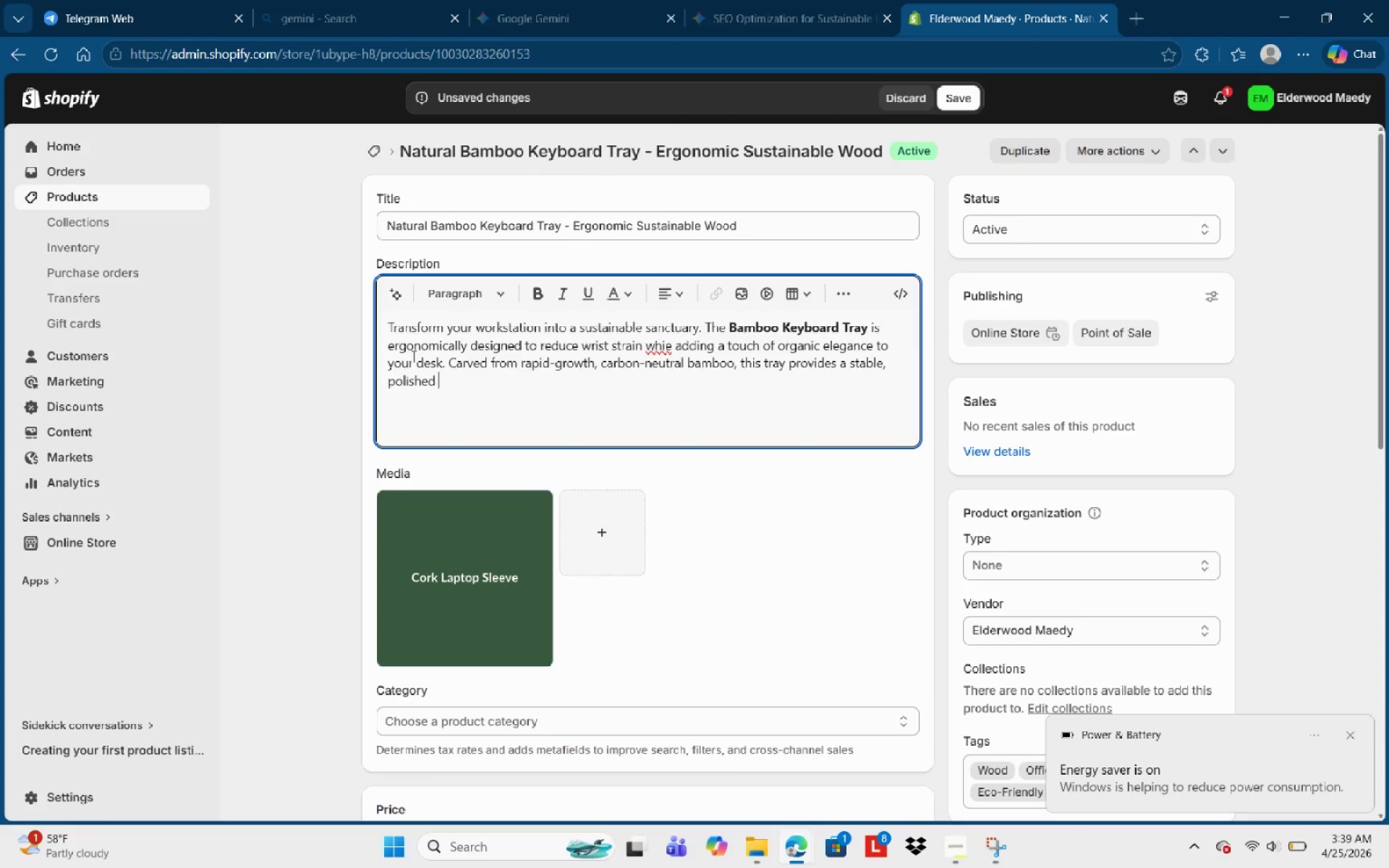 
type(surface )
 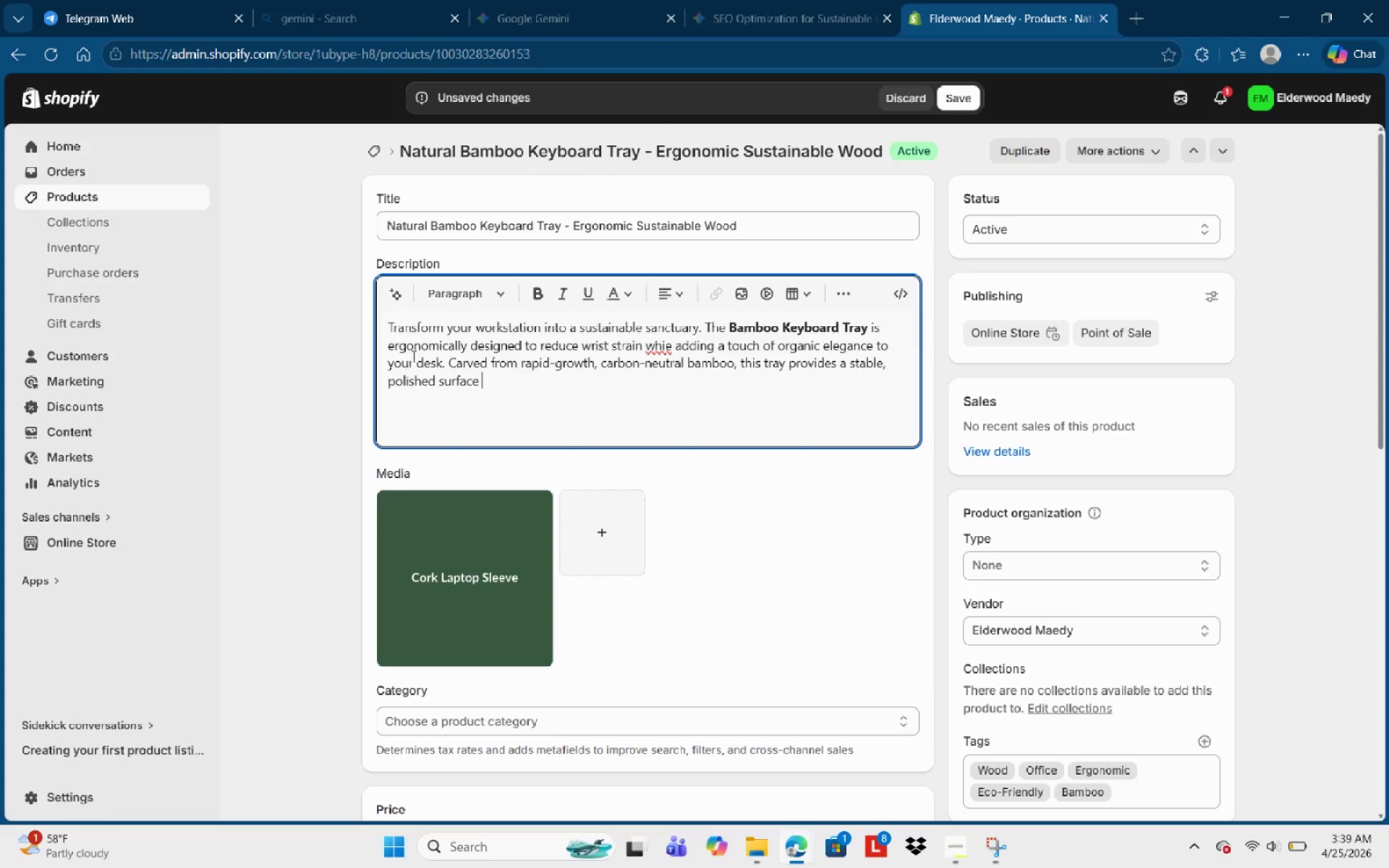 
type(that complements any modern office seti)
key(Backspace)
type(up, [NumLock][NumLock])
key(Backspace)
 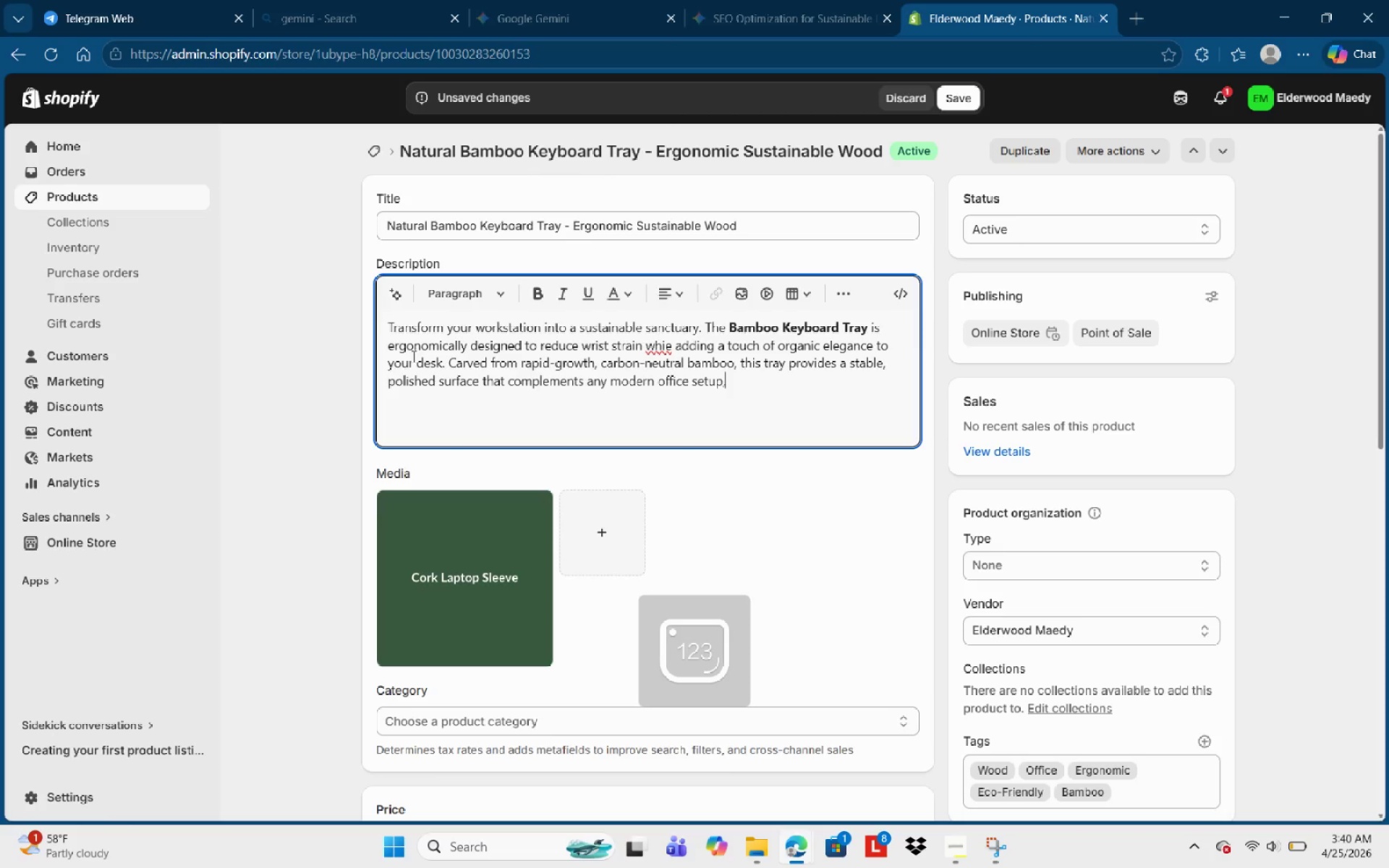 
key(Backspace)
type(. It's the perfect blend of ergonomic function and environmental responsiblity.)
 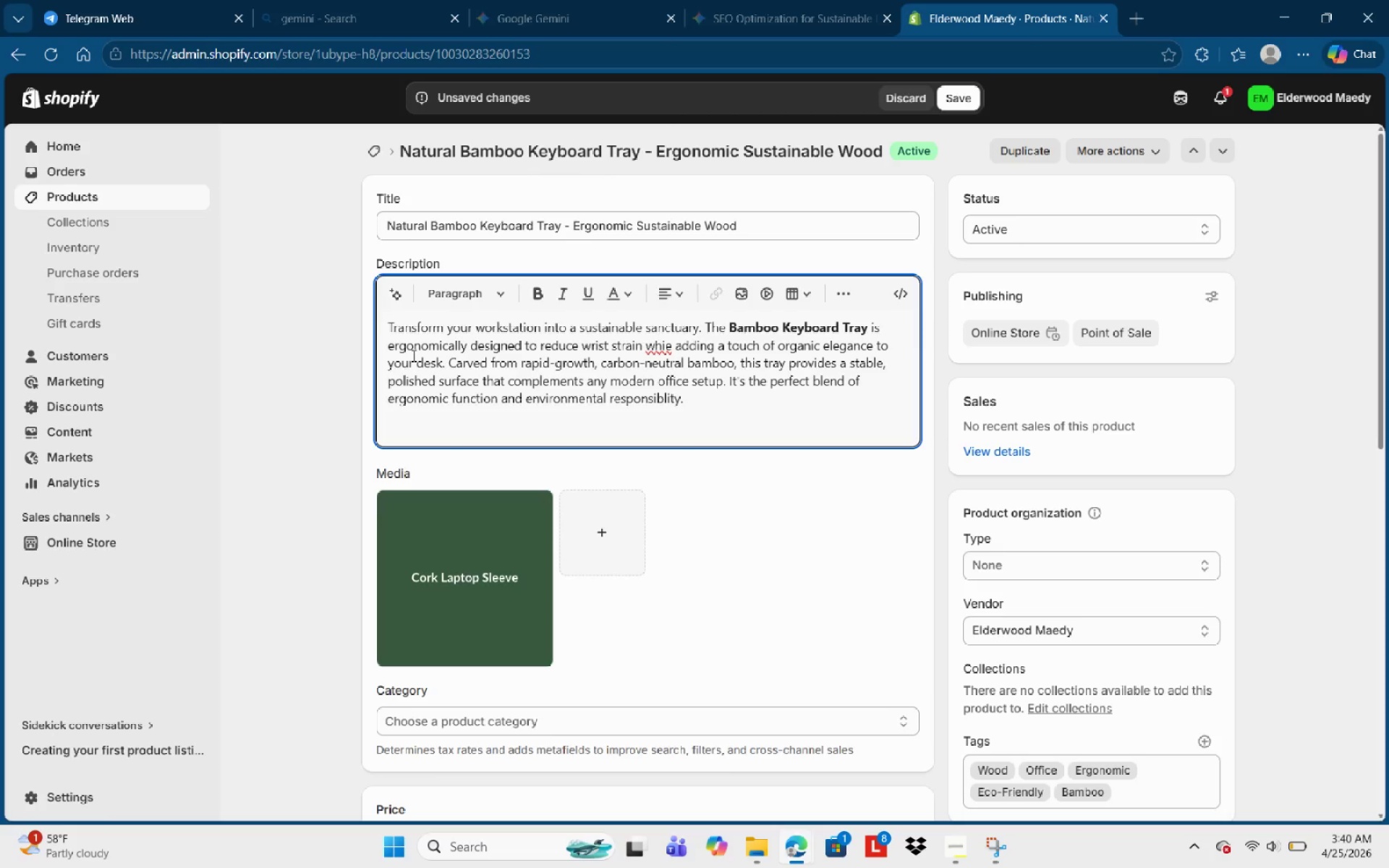 
key(Enter)
 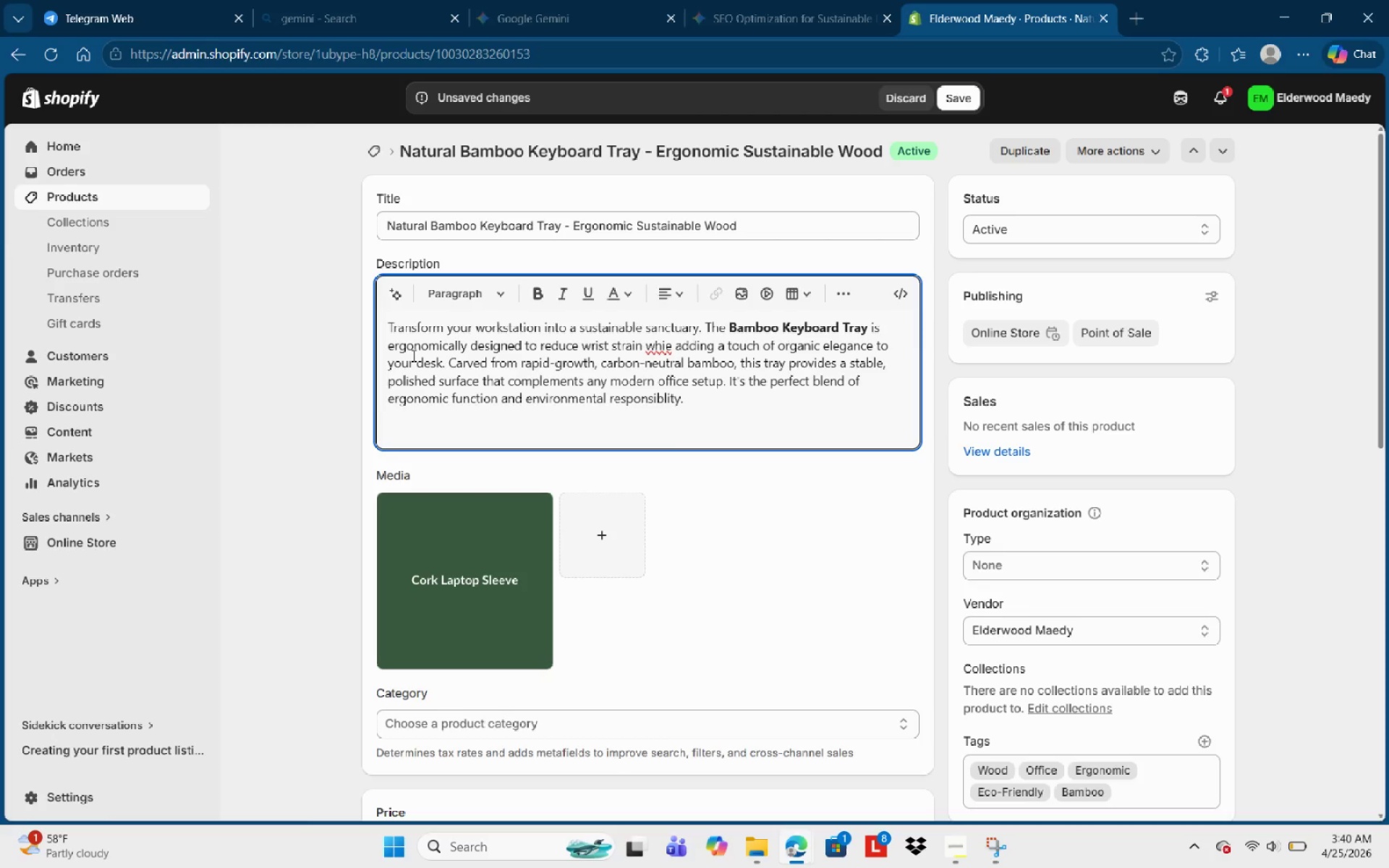 
type(- Matera)
key(Backspace)
type(ial: )
 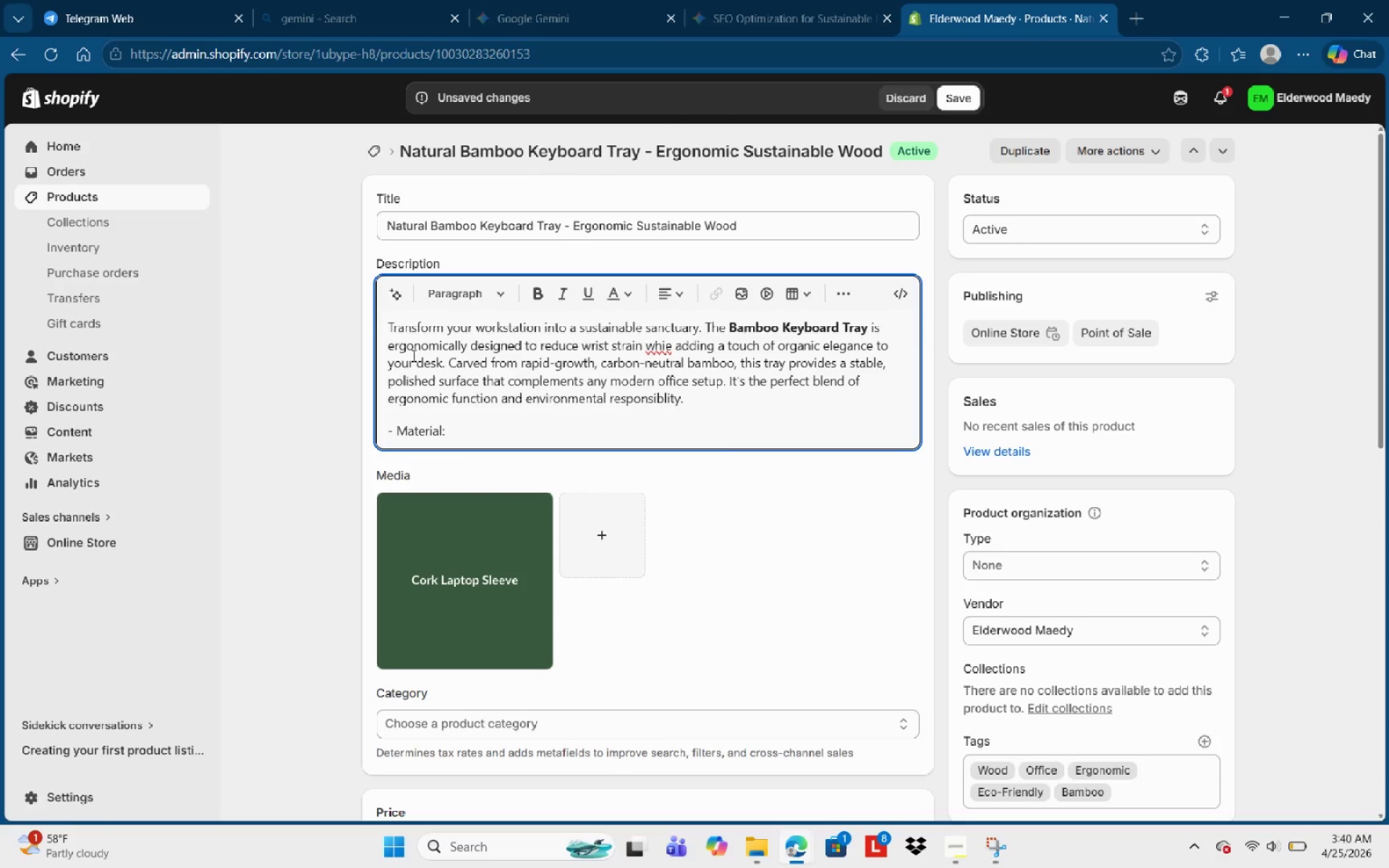 
key(ArrowLeft)
 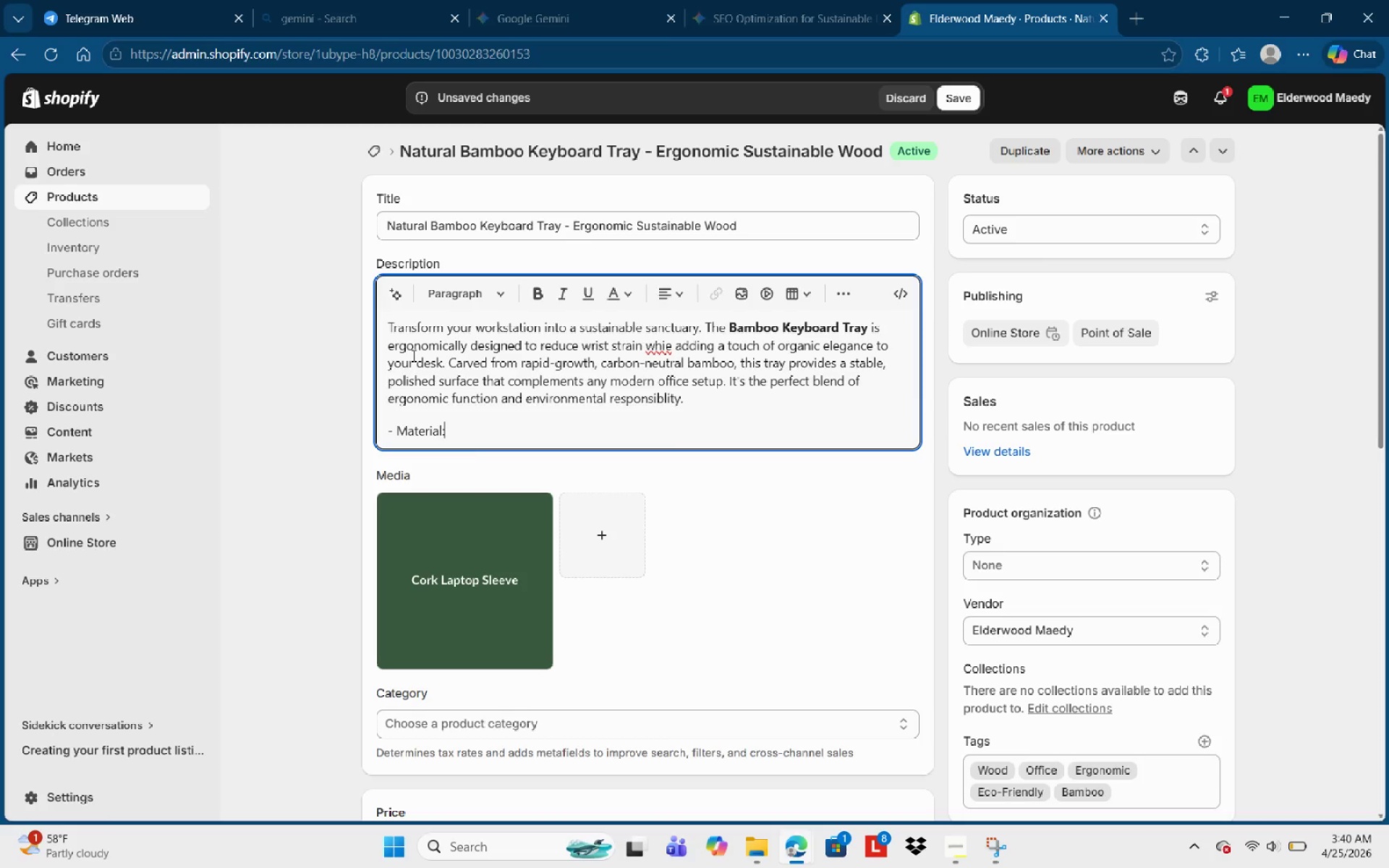 
key(Control+Shift+ArrowLeft)
 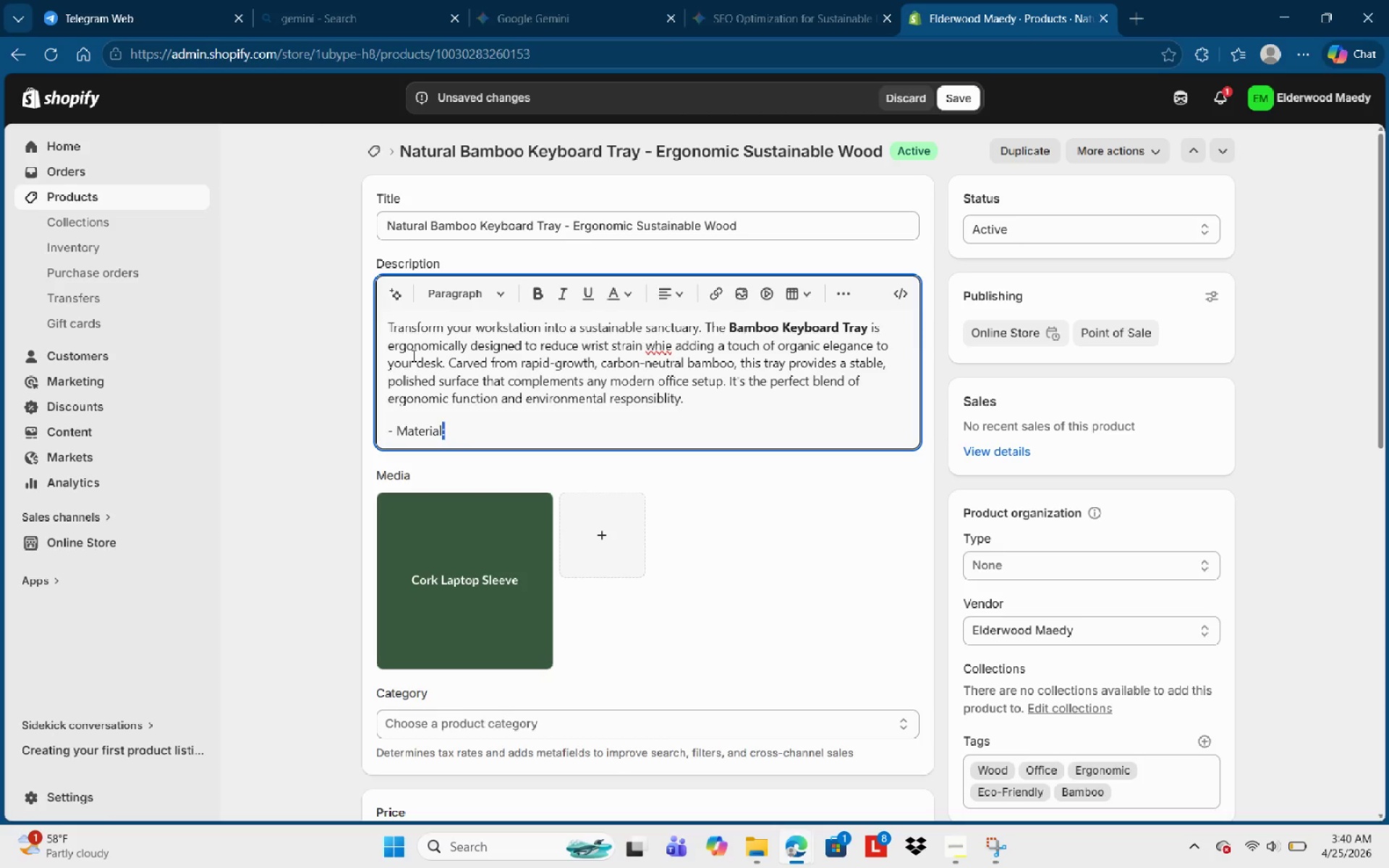 
key(Control+Shift+ArrowLeft)
 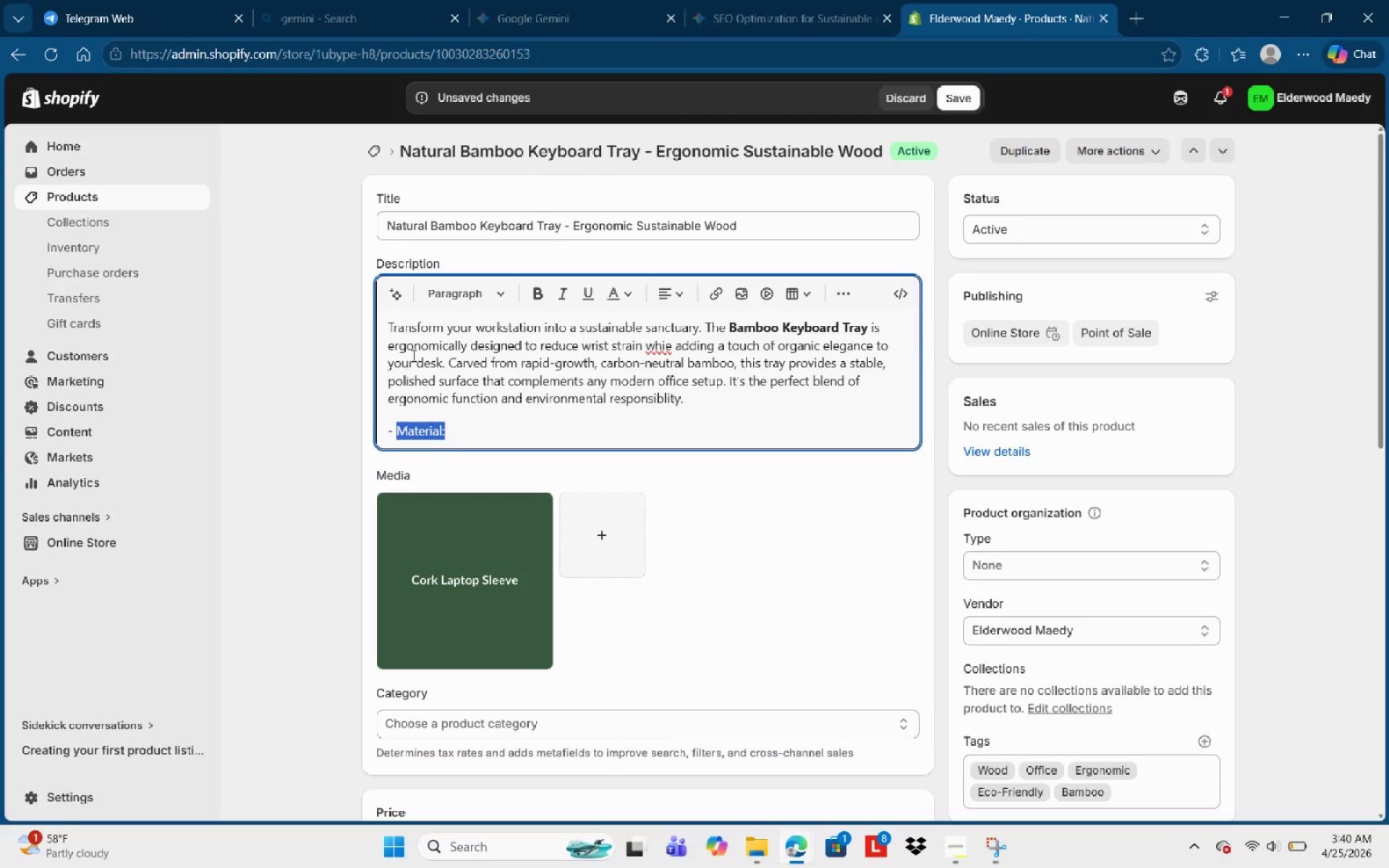 
key(Control+B)
 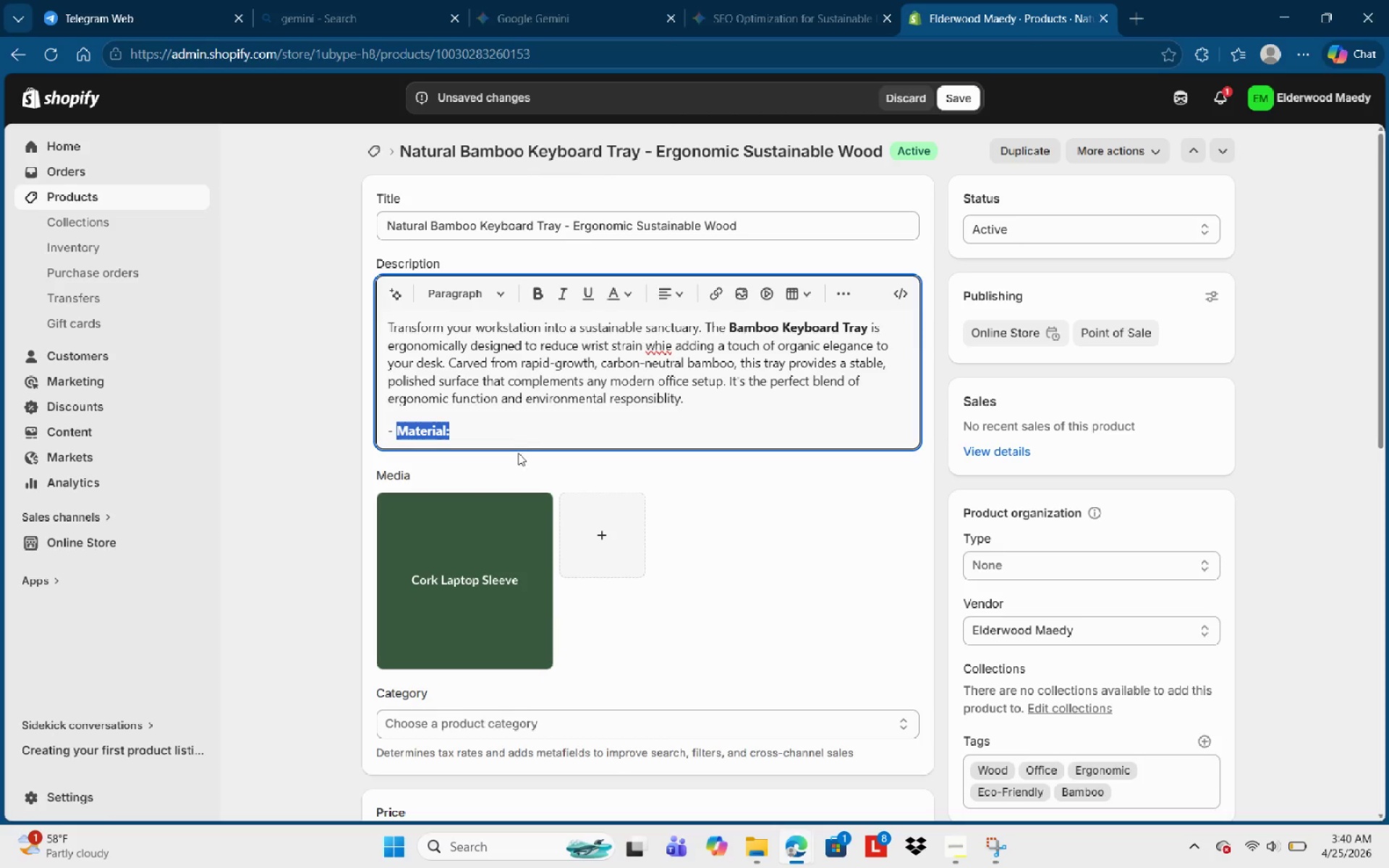 
left_click([521, 429])
 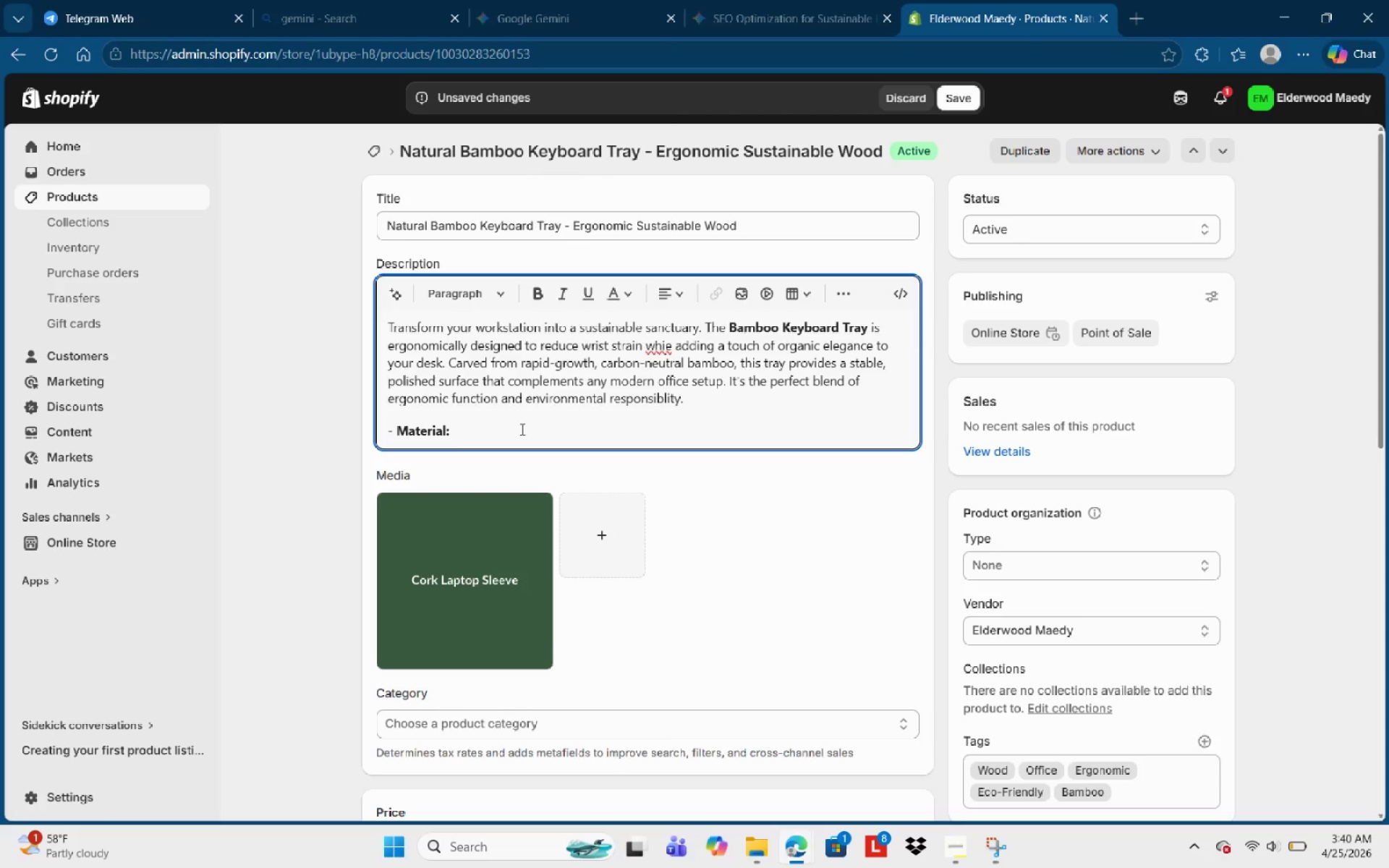 
key(Space)
 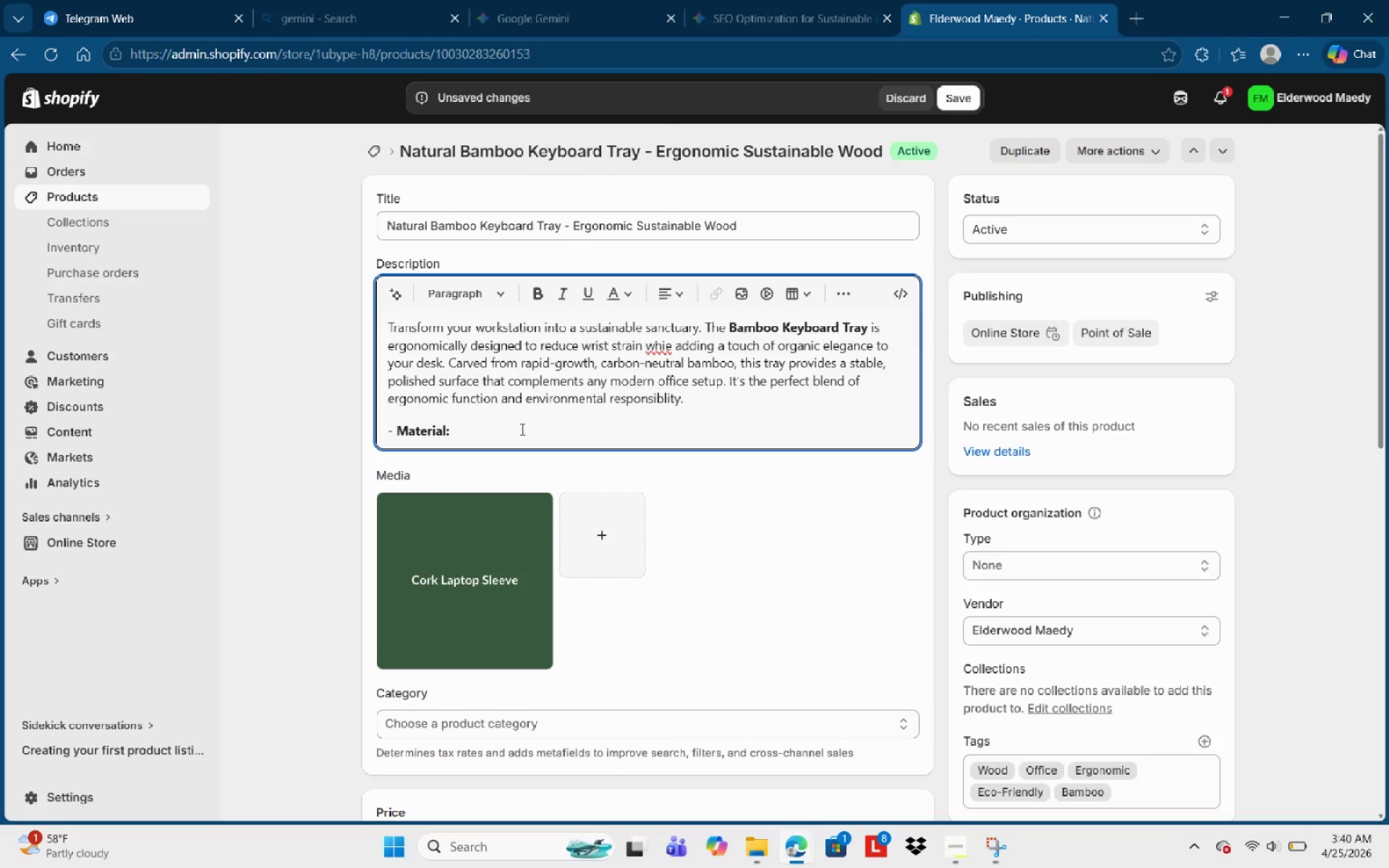 
key(Backspace)
 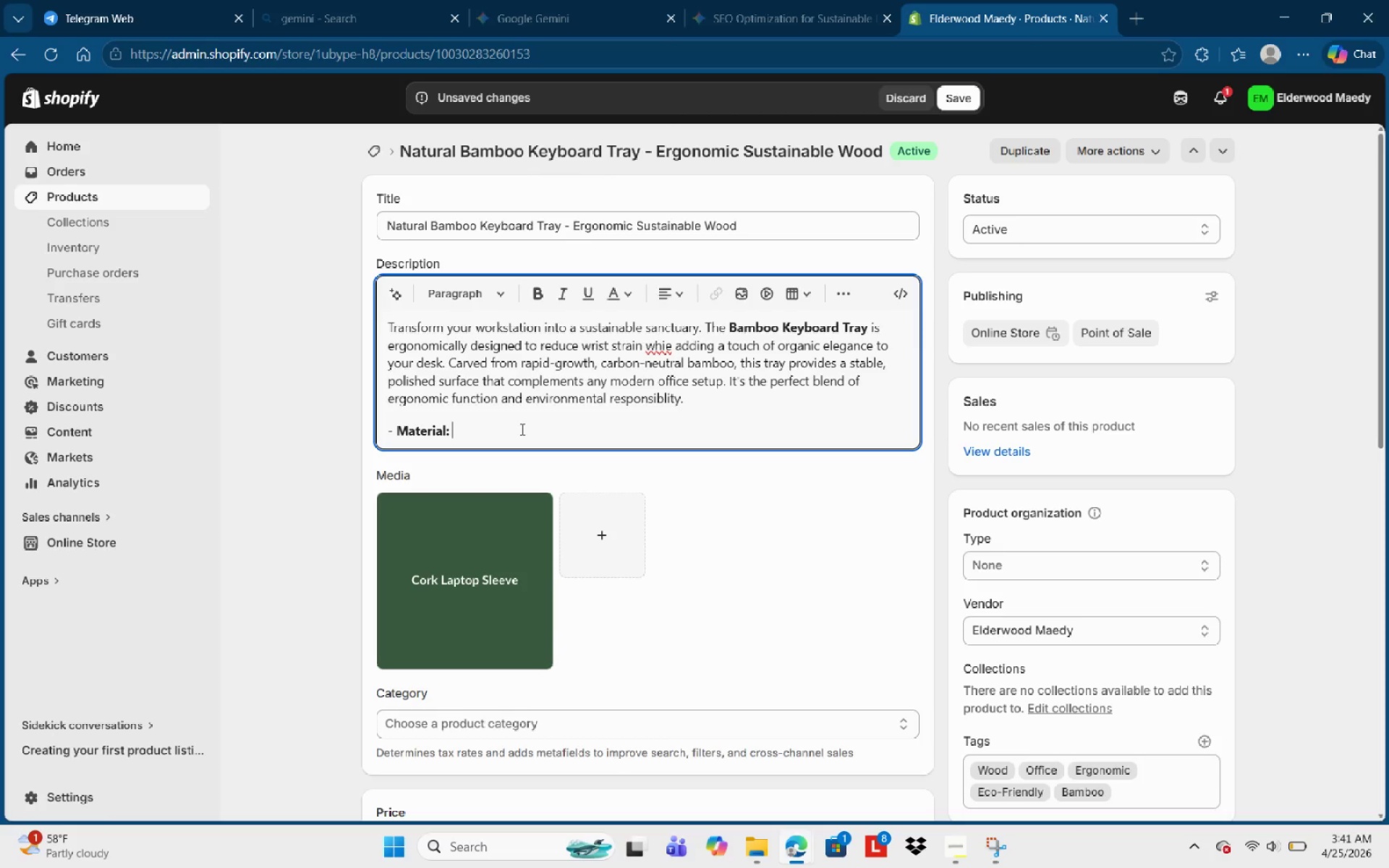 
key(Control+B)
 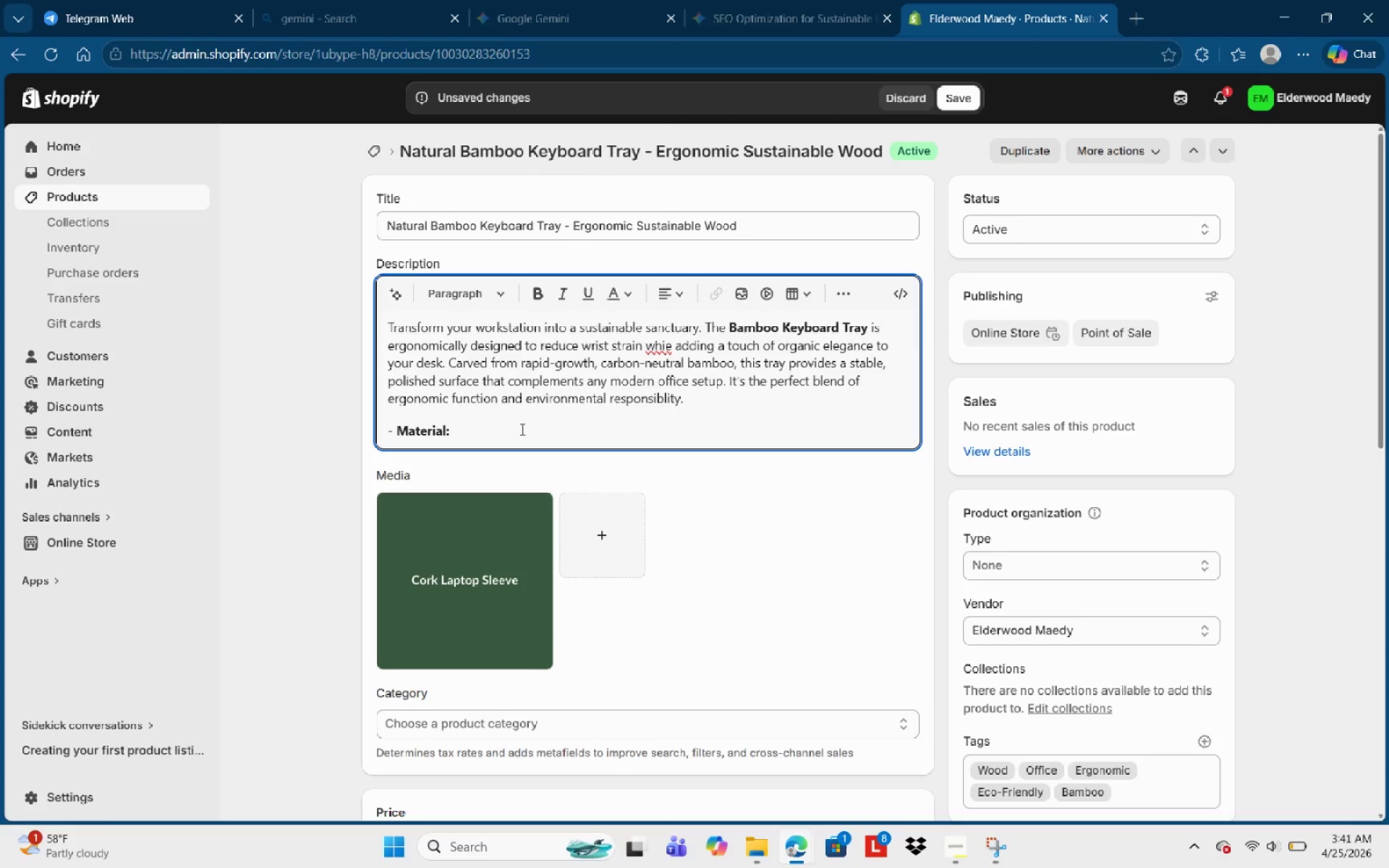 
key(Control+ControlLeft)
 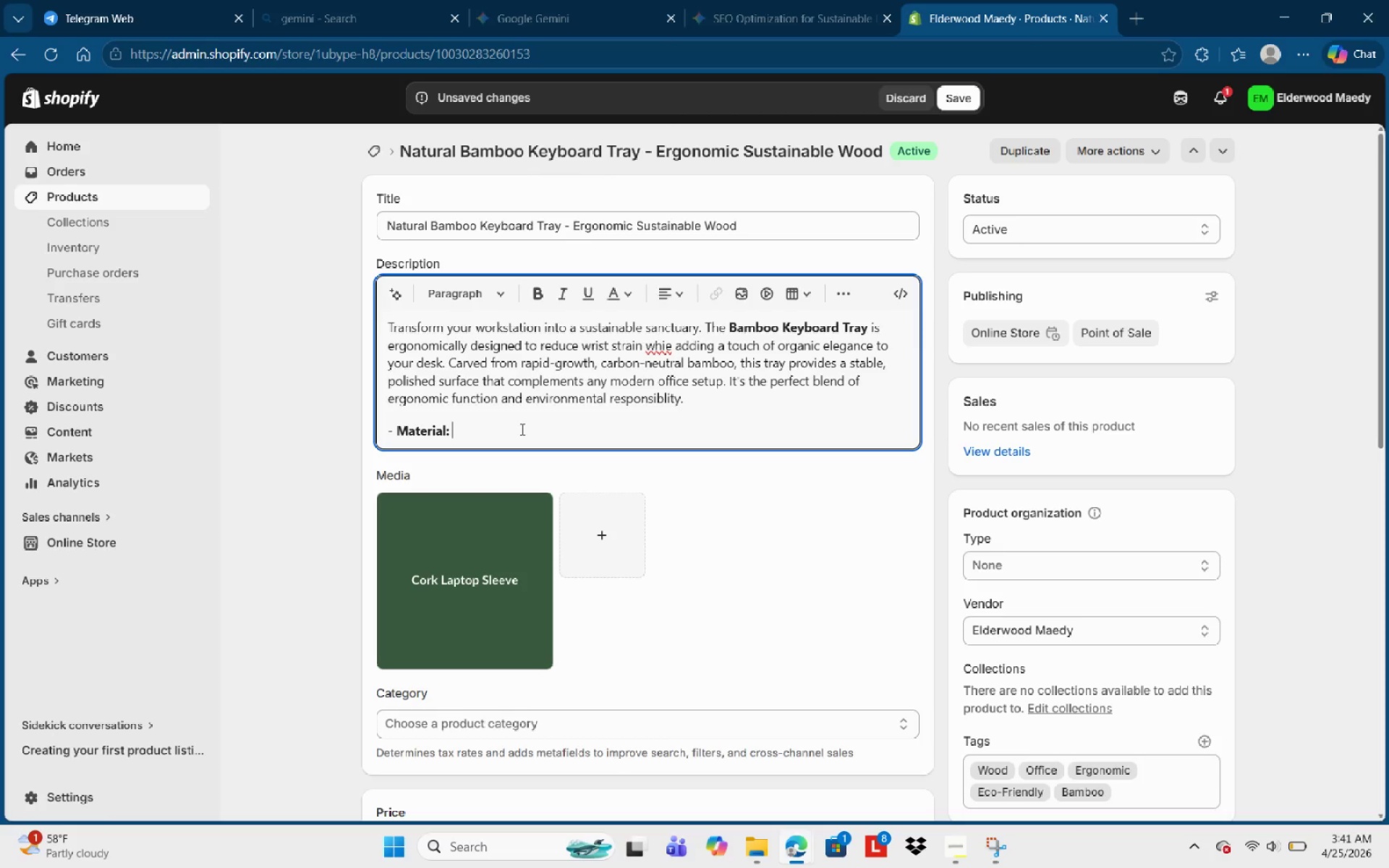 
key(J)
 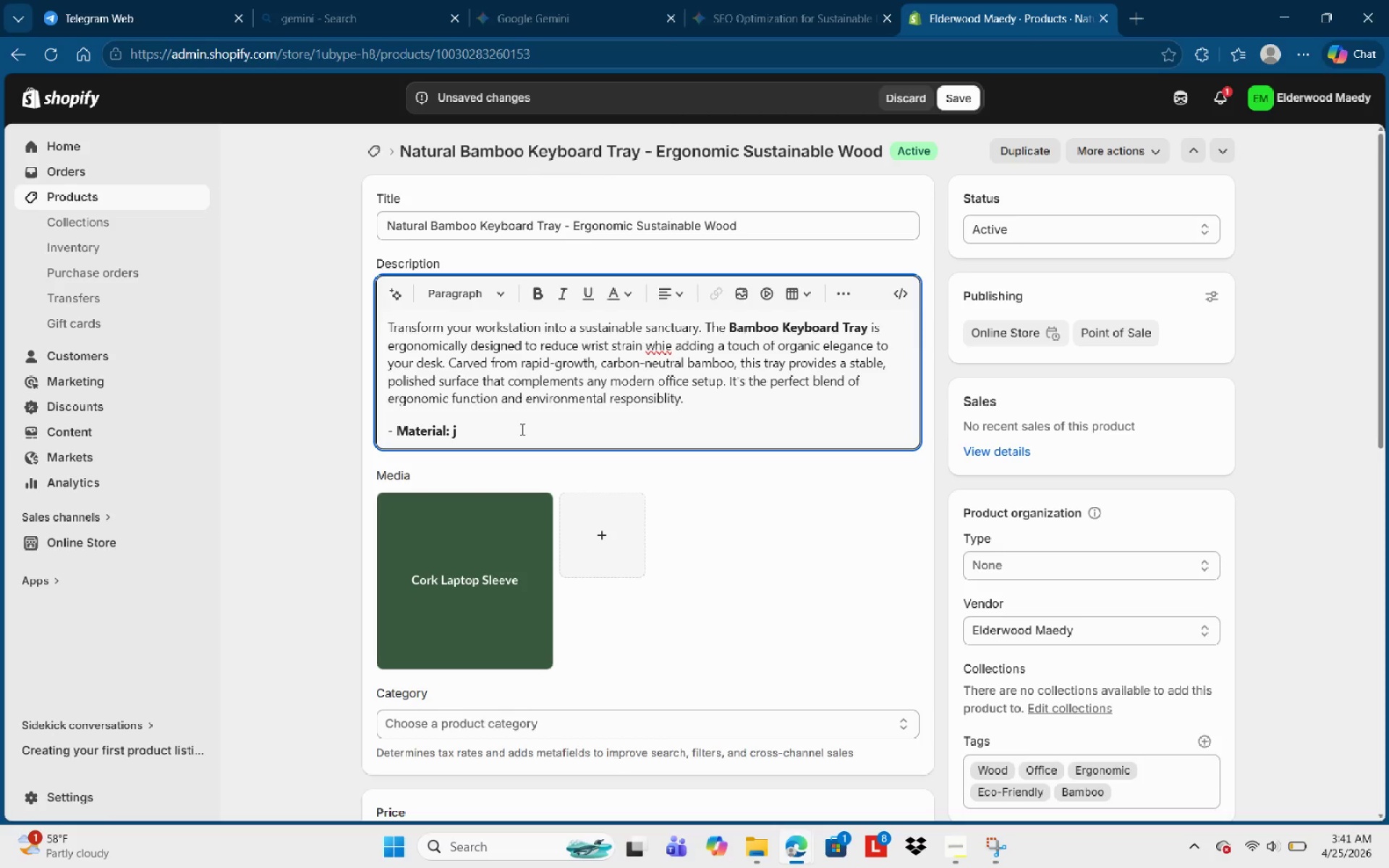 
key(Backspace)
 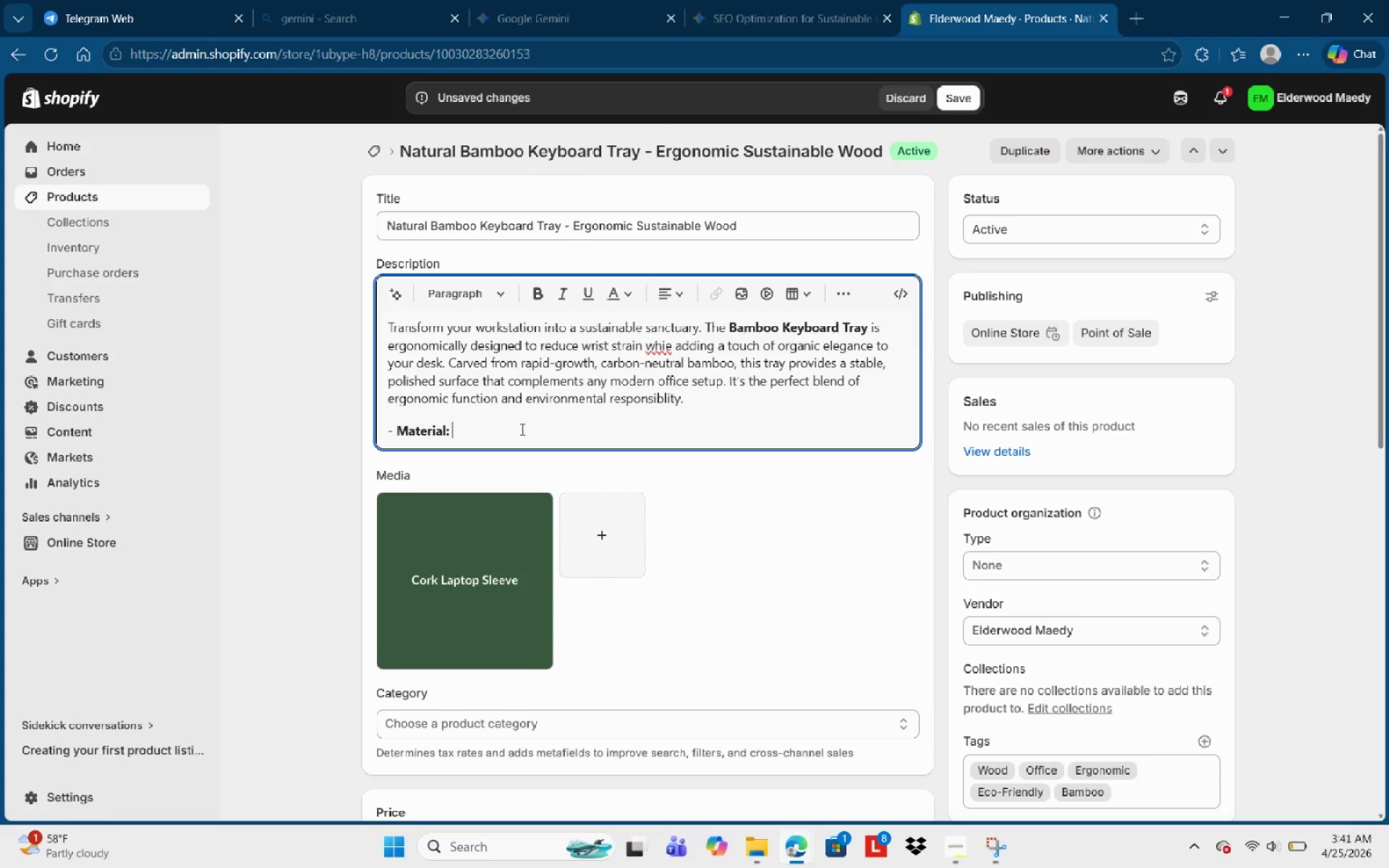 
key(Control+B)
 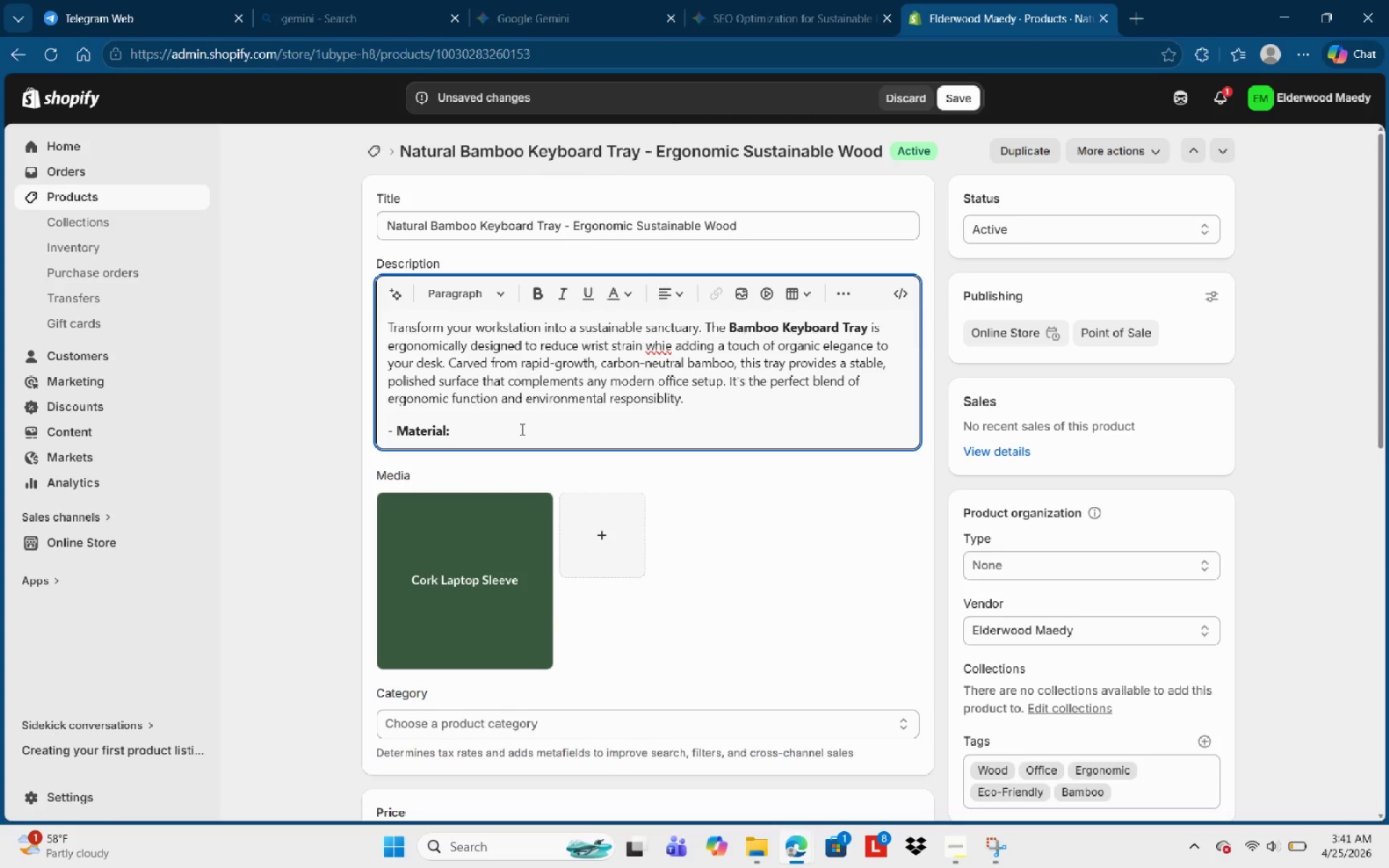 
wait(44.09)
 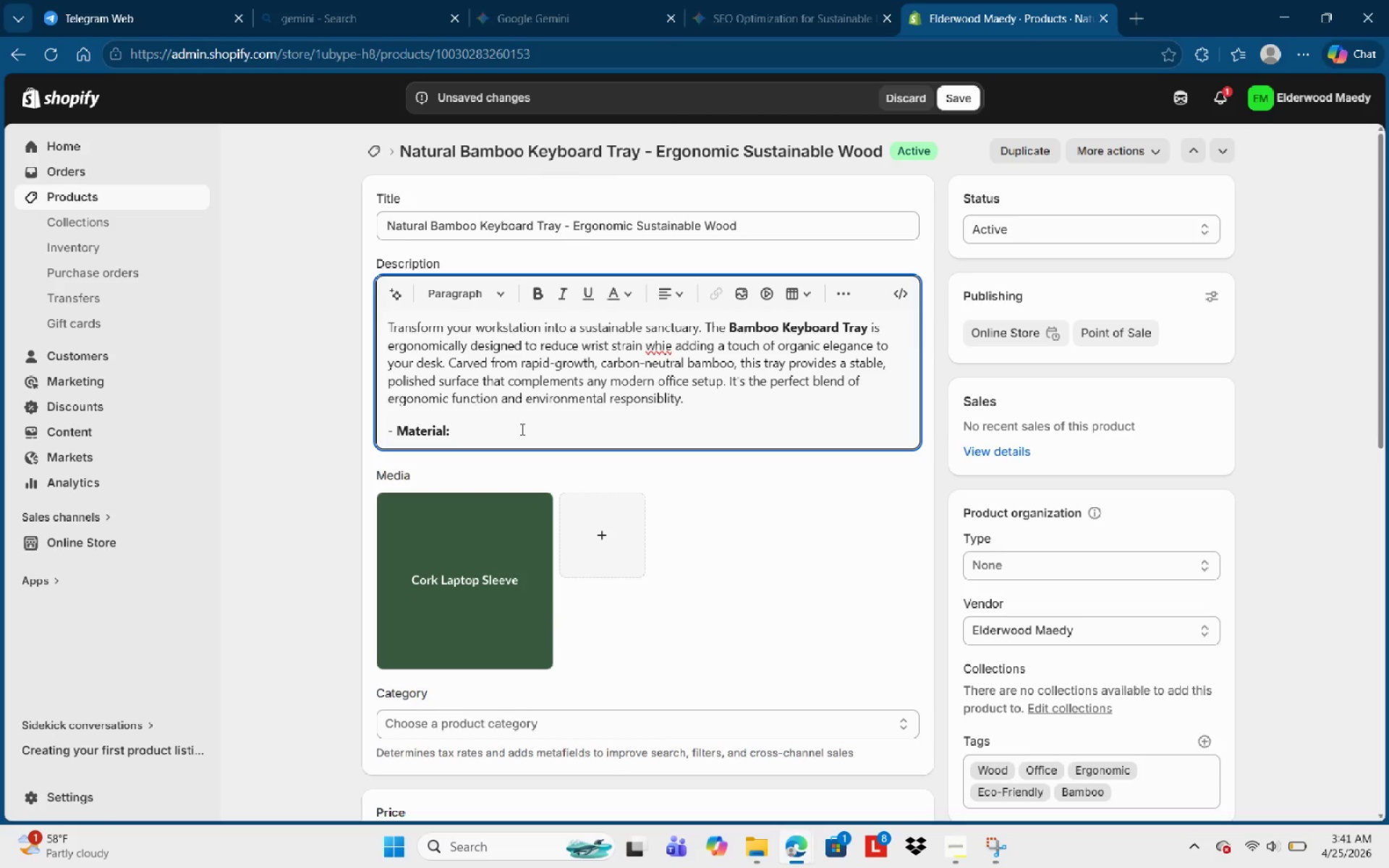 
type(100% Natural )
key(Backspace)
type(, Carbon*)
key(Backspace)
type(--)
 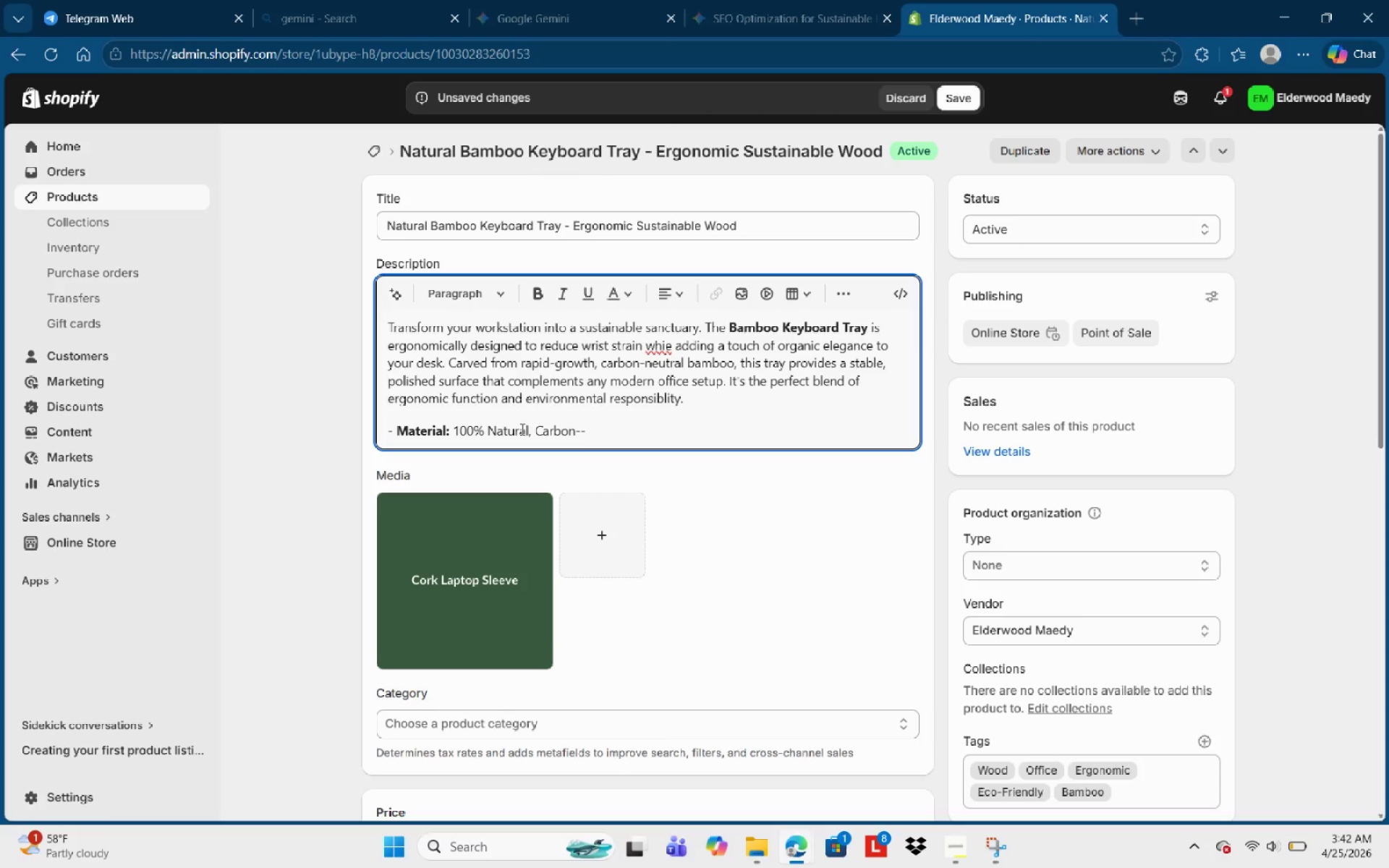 
type(Neutral Bamboo.)
 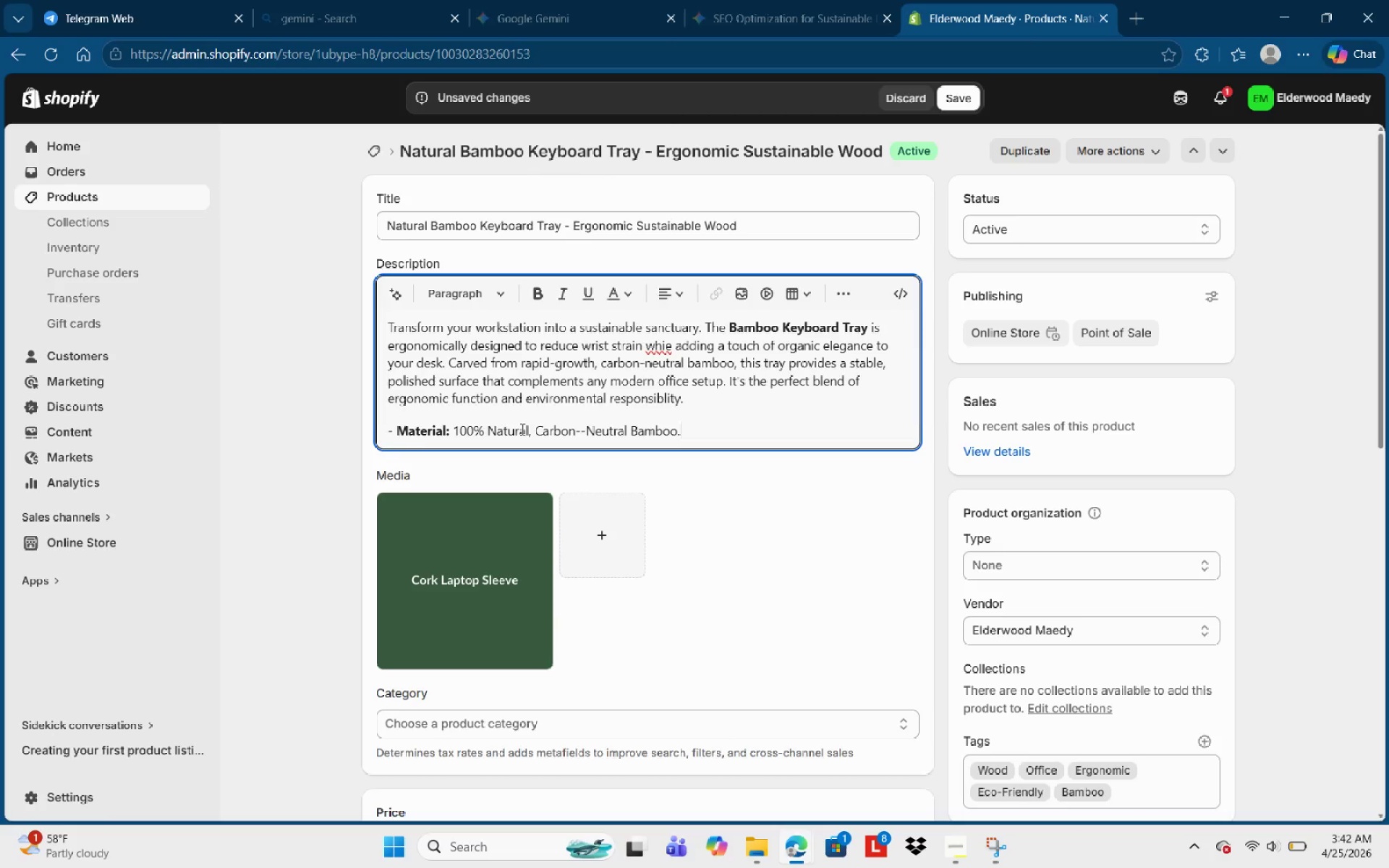 
key(Enter)
 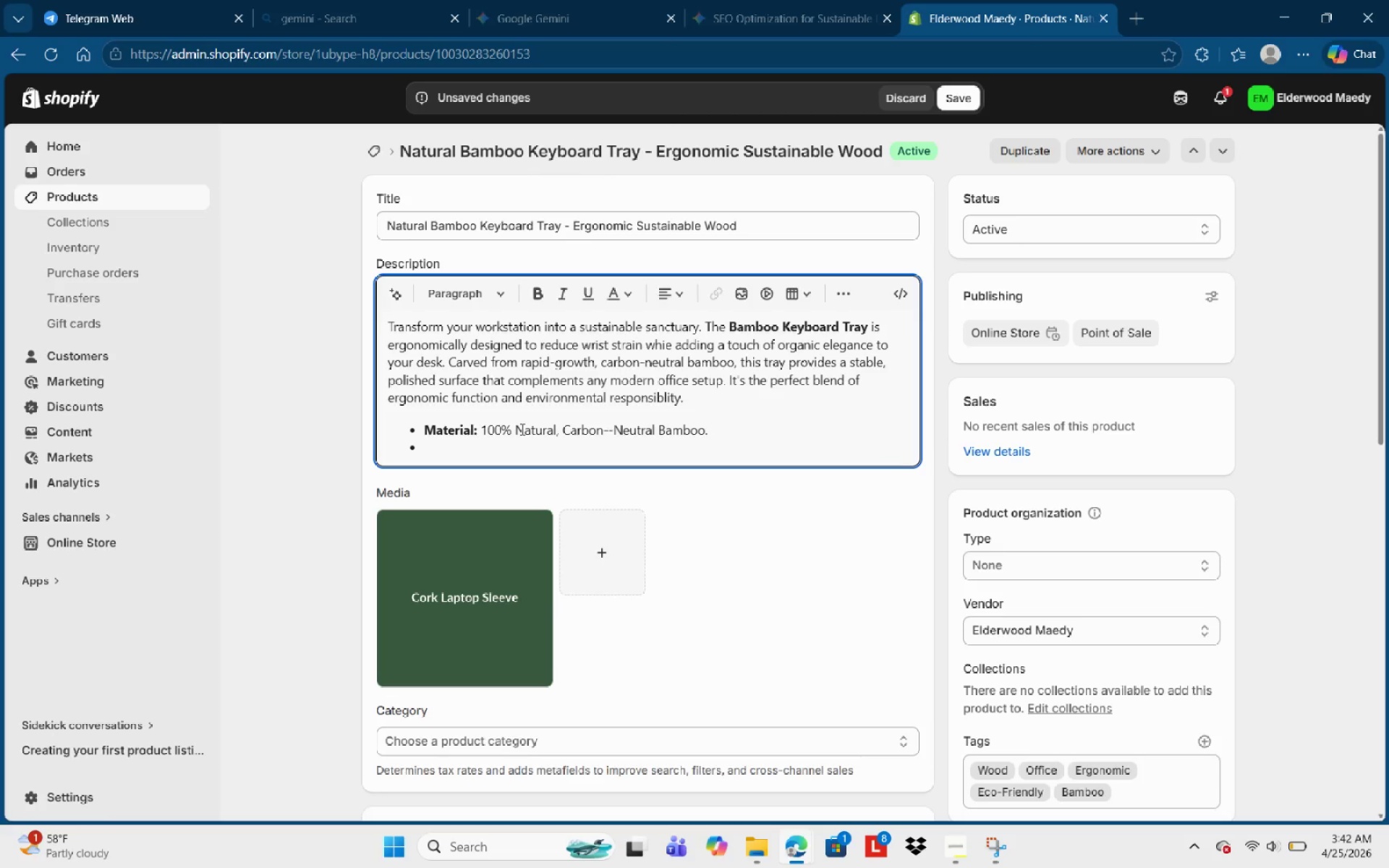 
type(Ergonomicc)
key(Backspace)
type(:)
 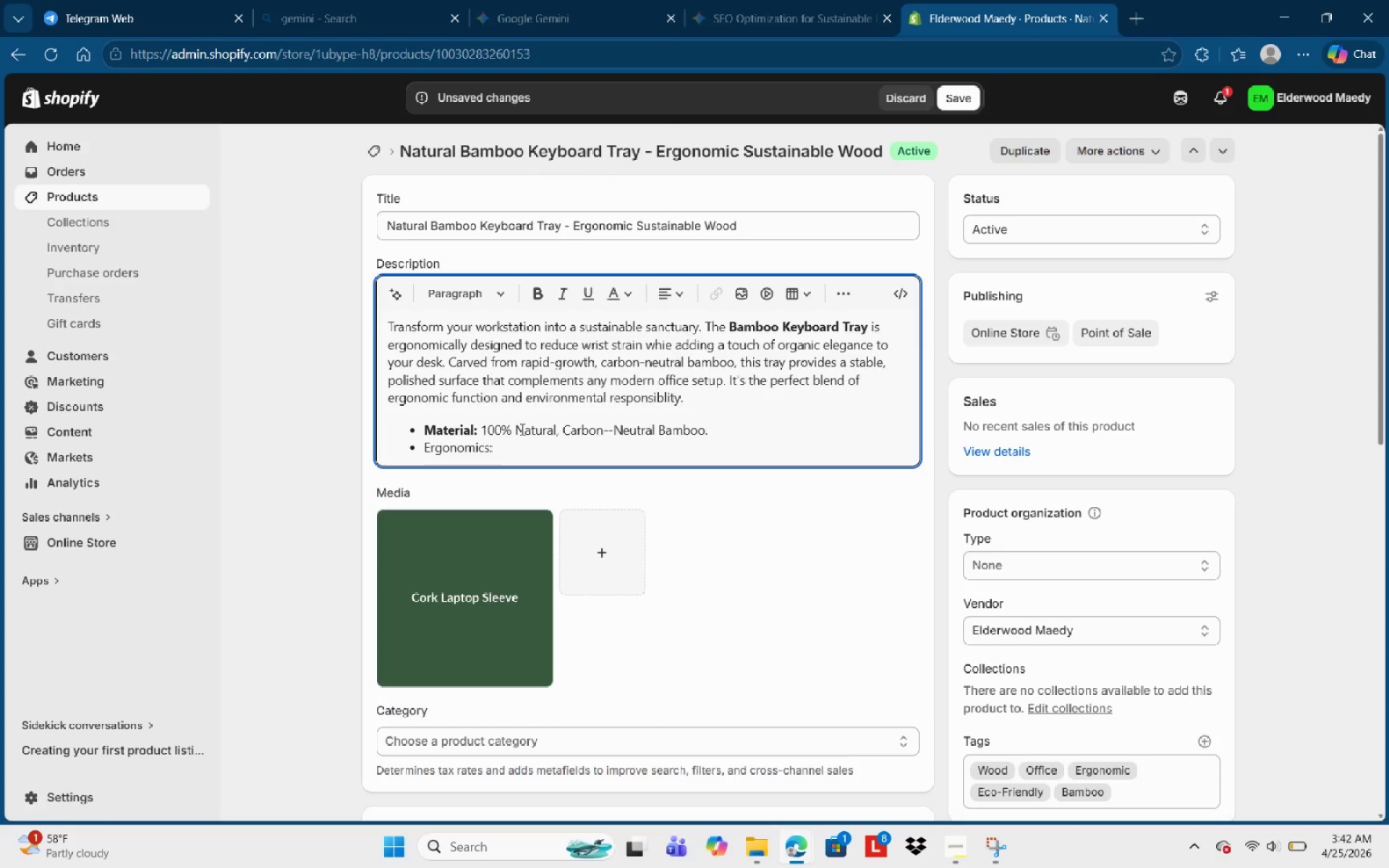 
hold_key(key=S, duration=0.73)
 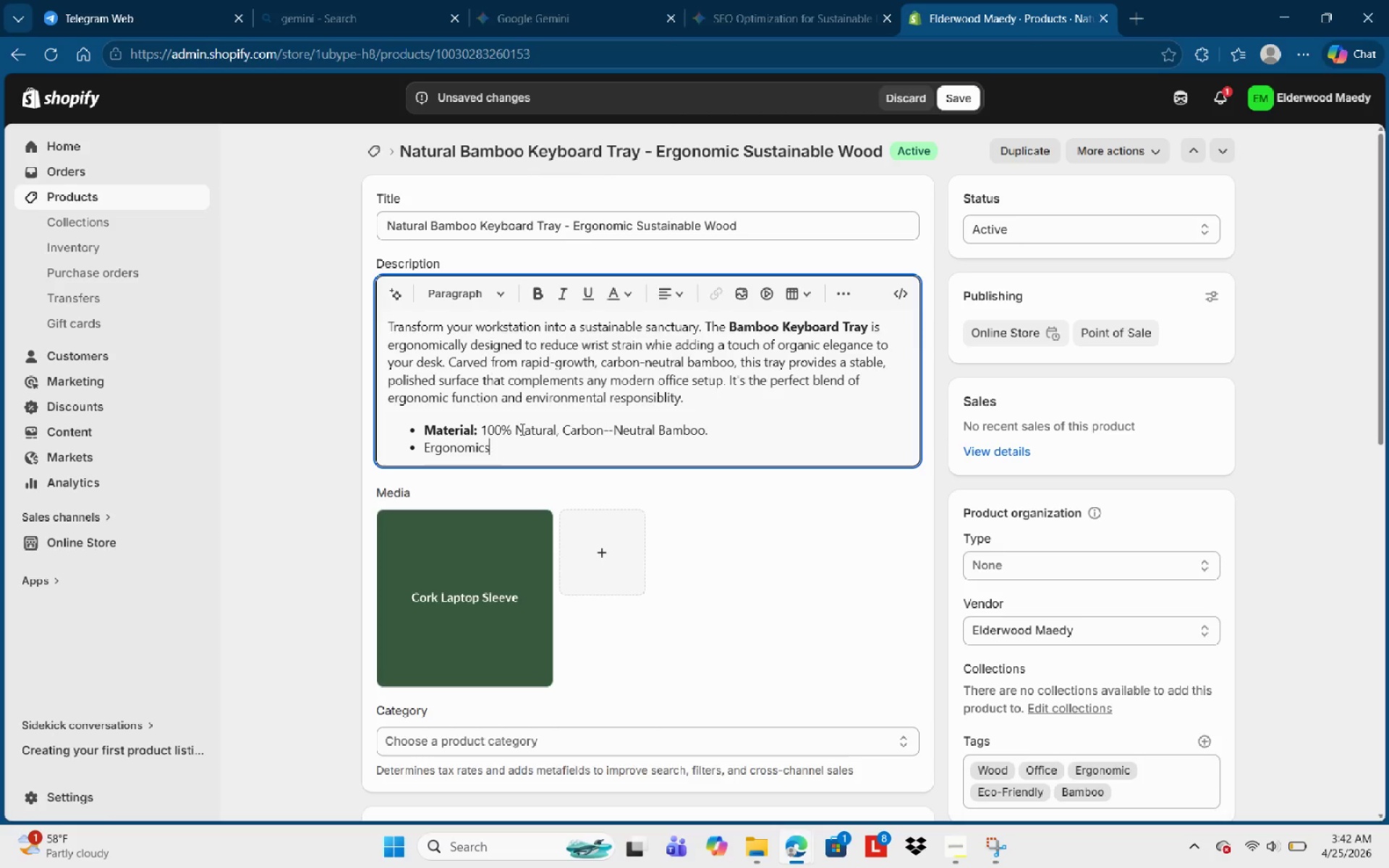 
key(Control+Shift+ArrowLeft)
 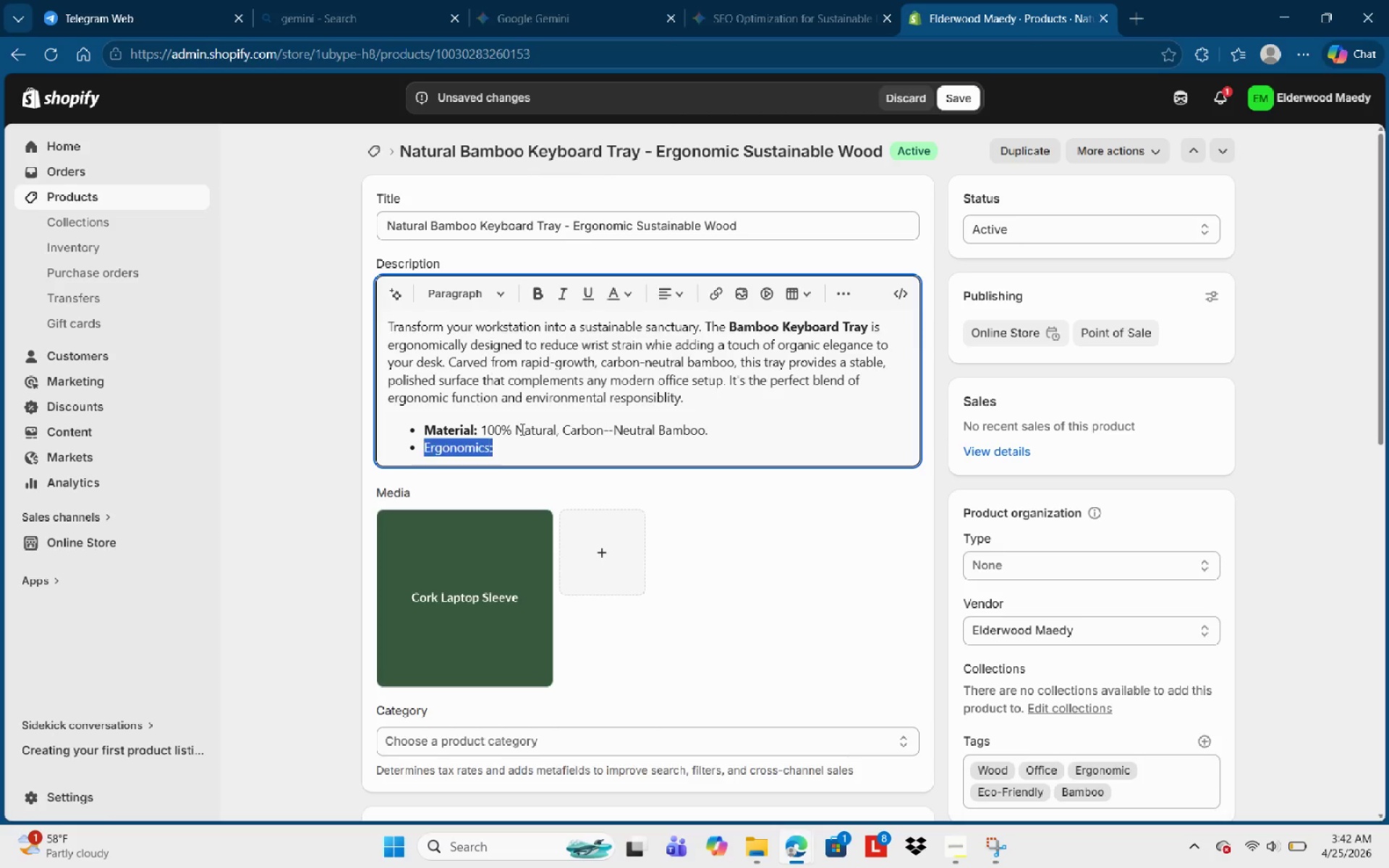 
key(Control+Shift+ArrowLeft)
 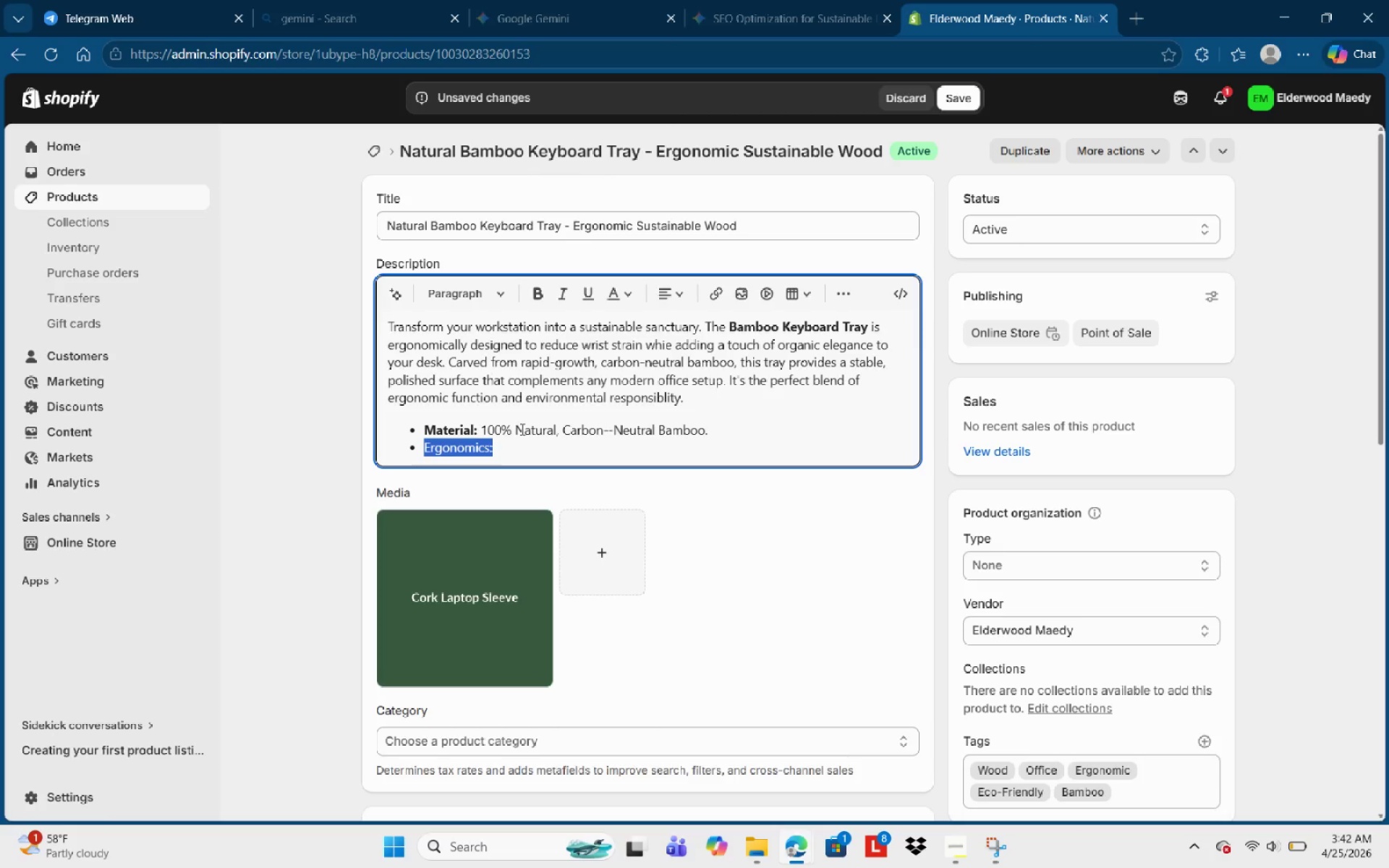 
key(Control+B)
 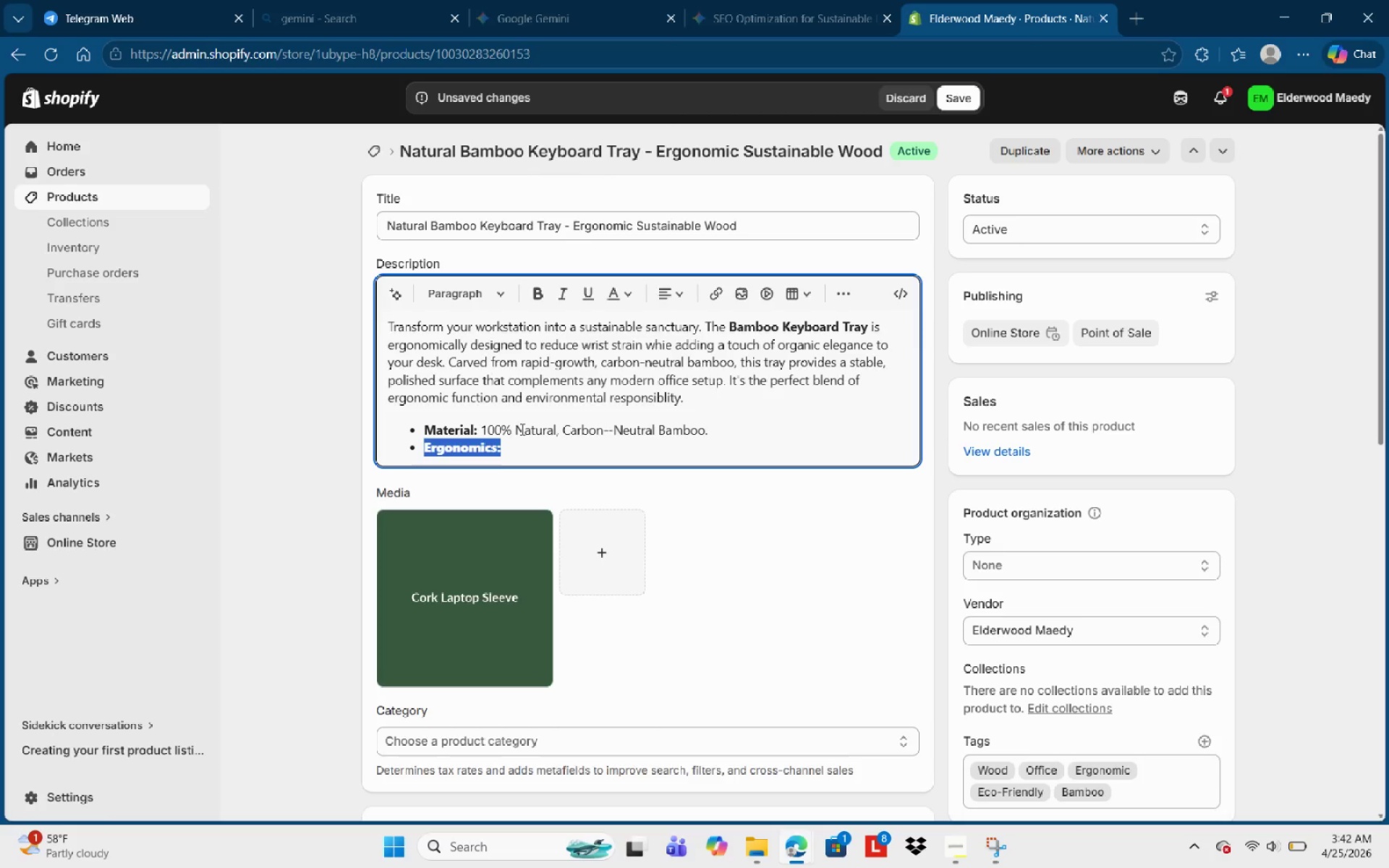 
key(ArrowRight)
 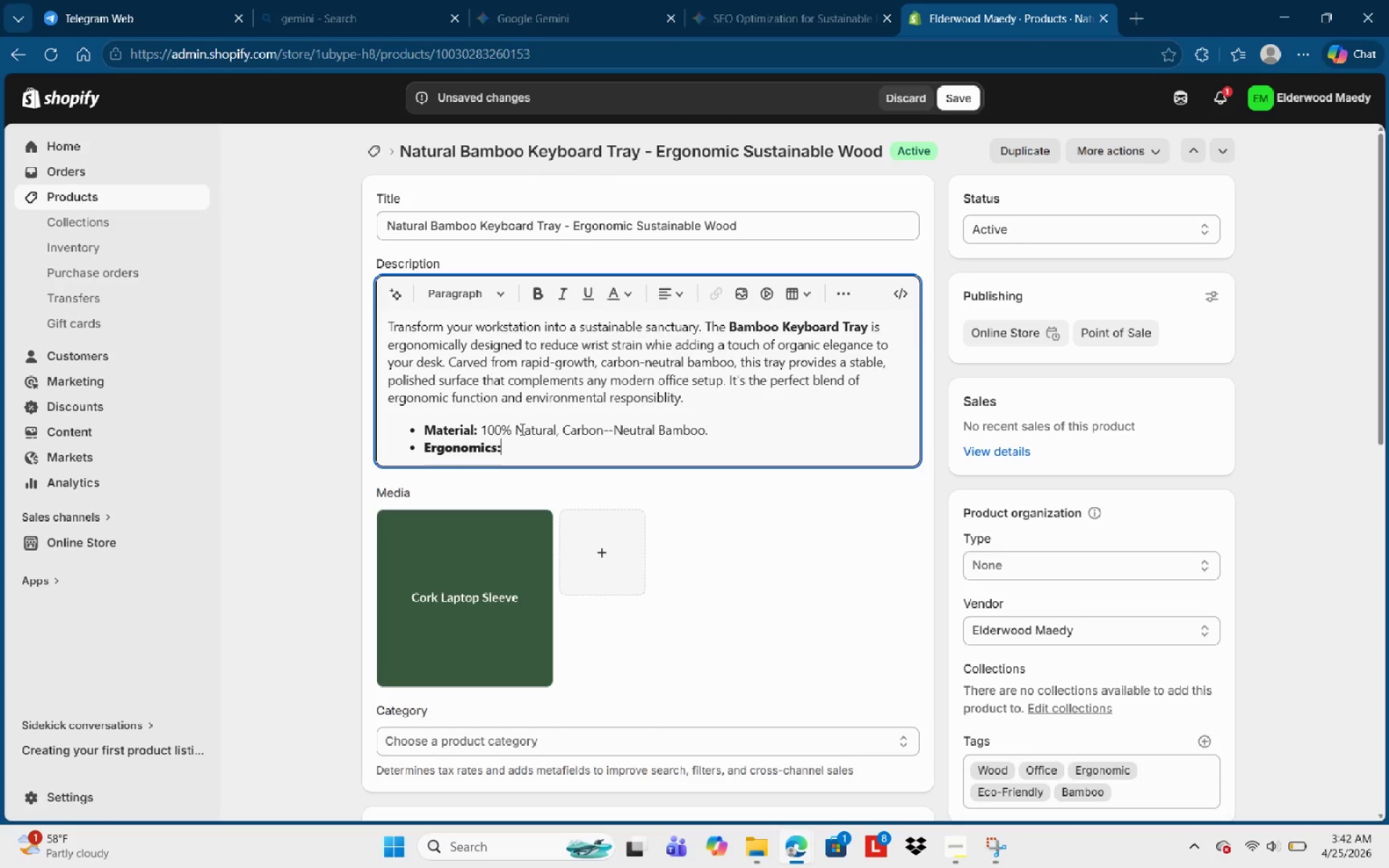 
key(Space)
 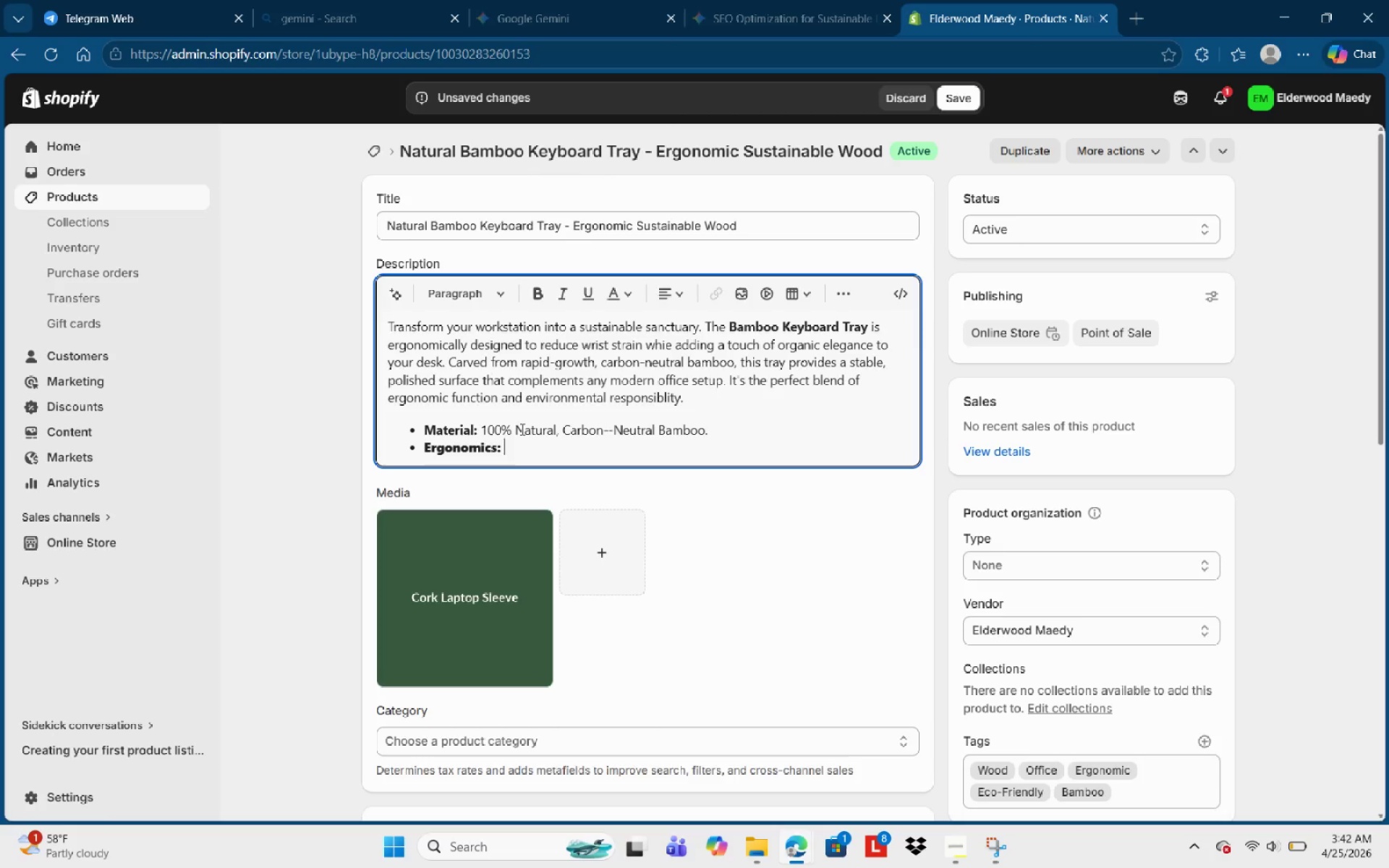 
key(Control+B)
 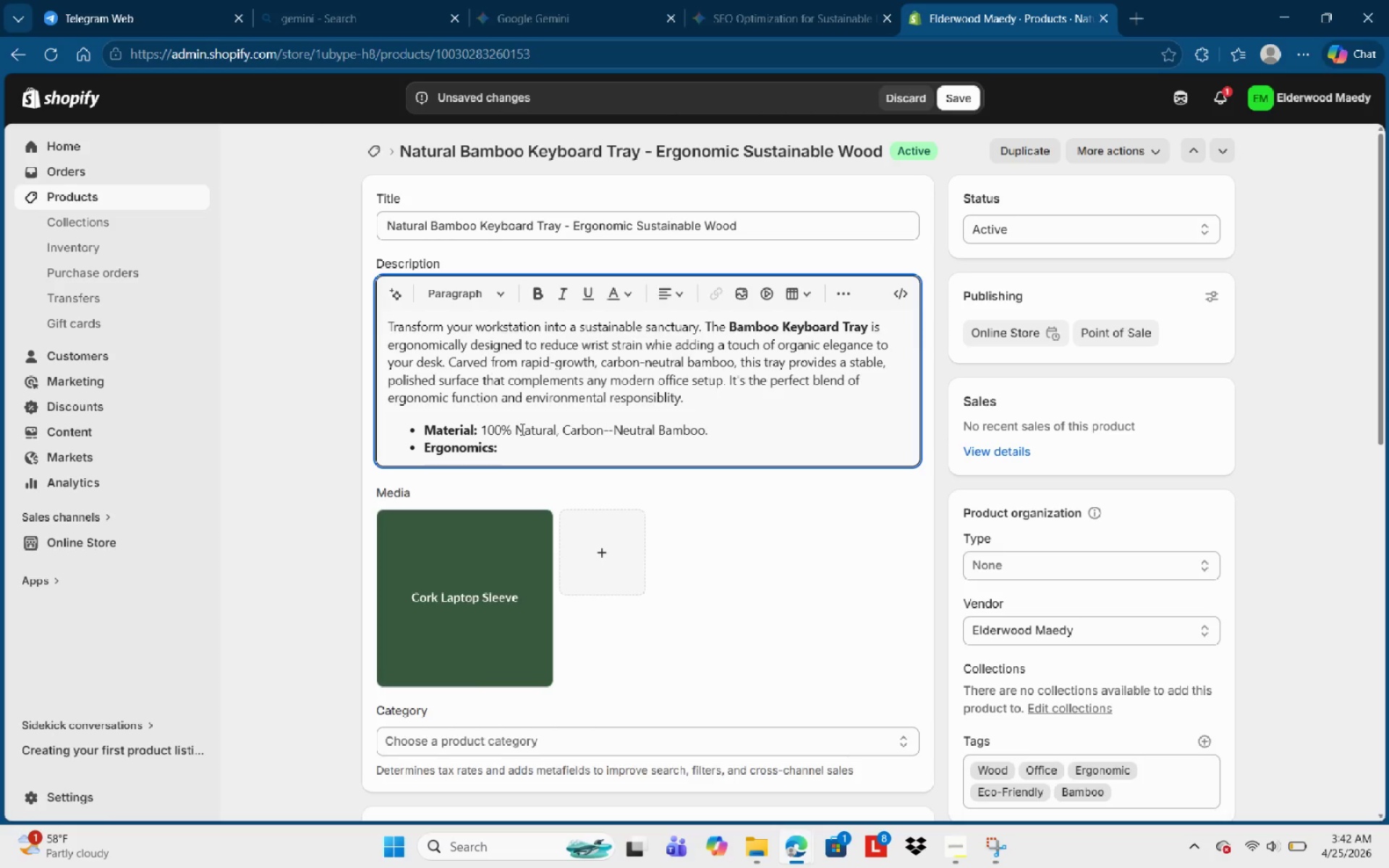 
wait(5.64)
 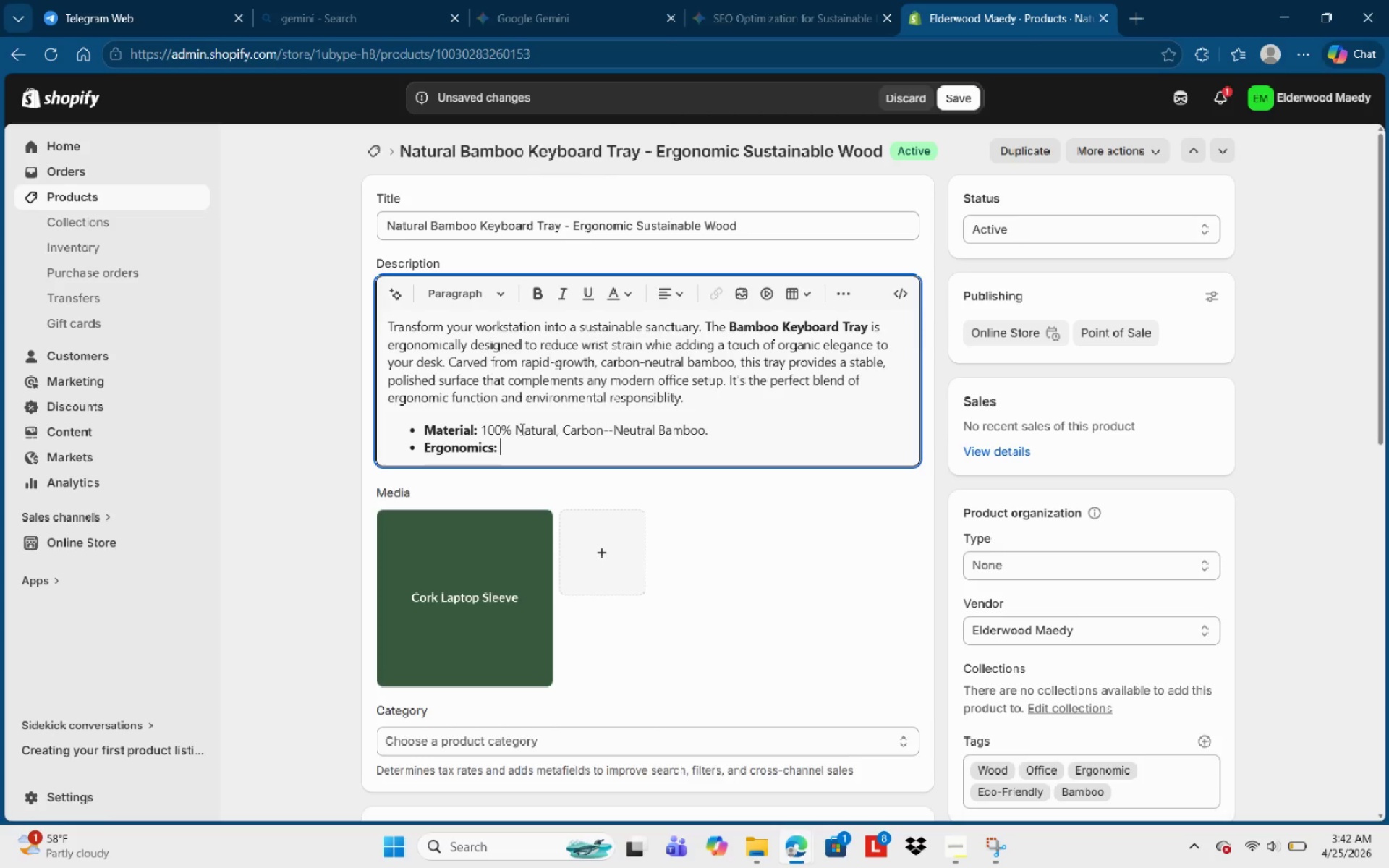 
type(A )
key(Backspace)
type(ngled for maxiu)
key(Backspace)
type(mum comfort during long )
 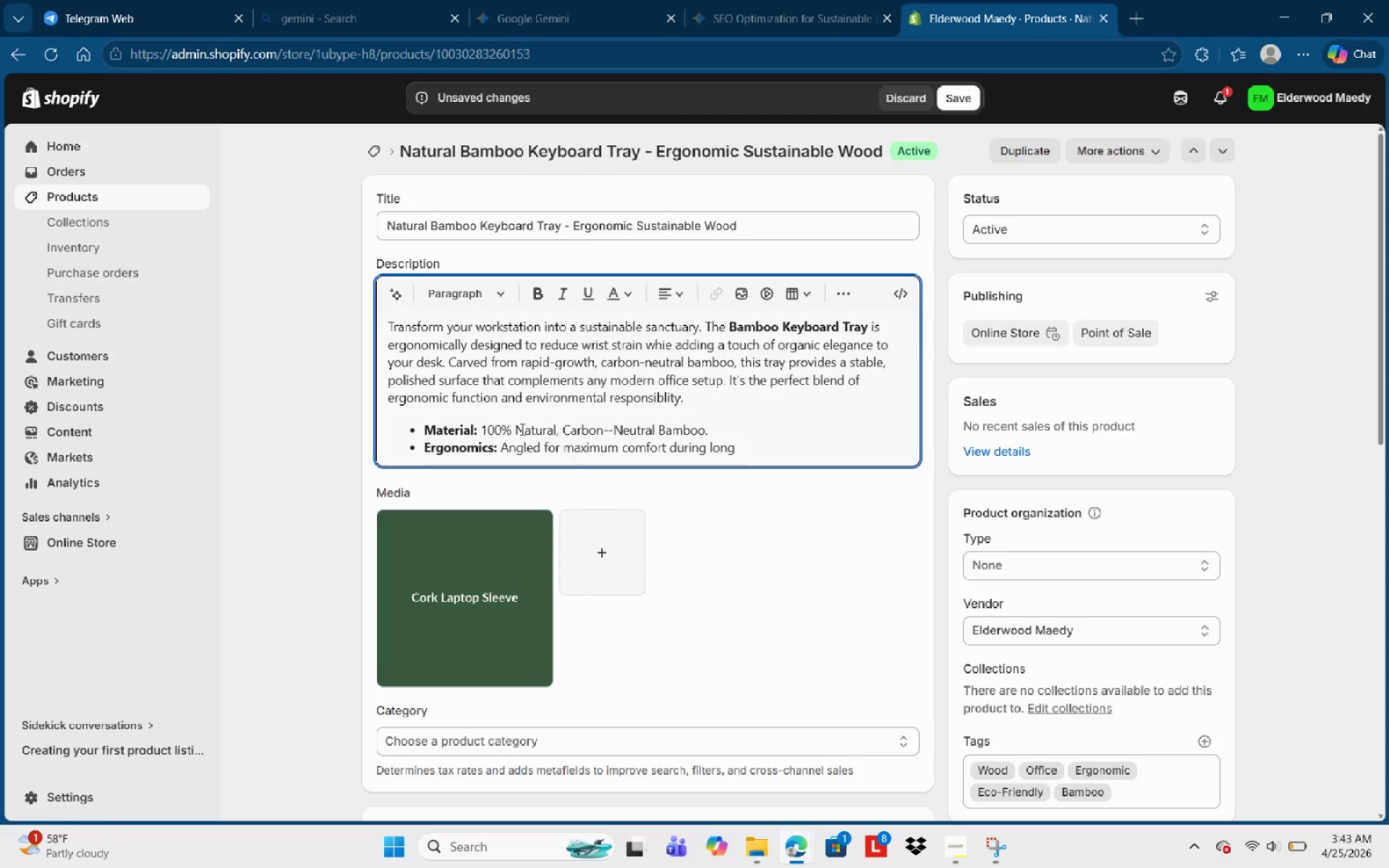 
wait(15.17)
 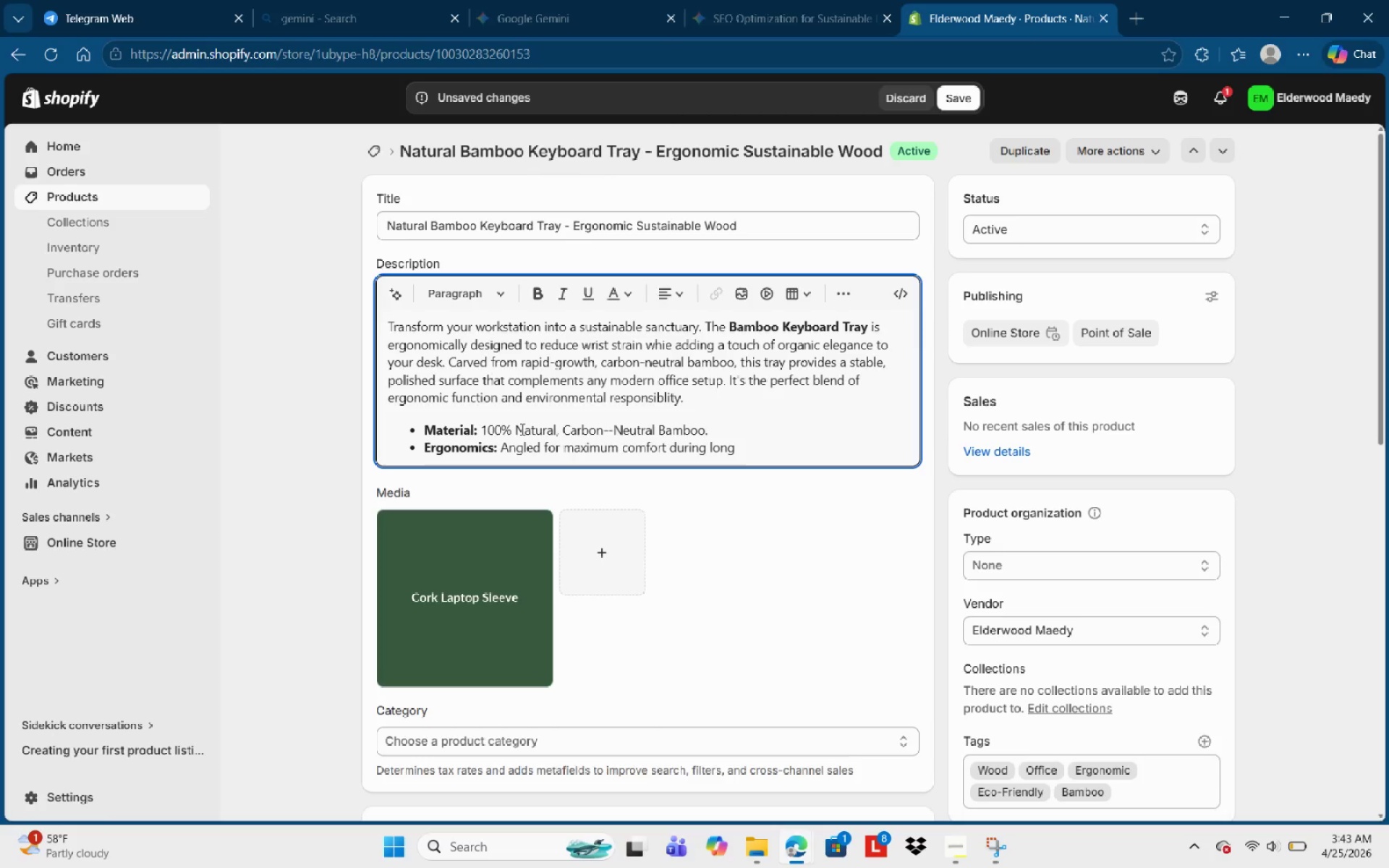 
hold_key(key=S, duration=0.31)
 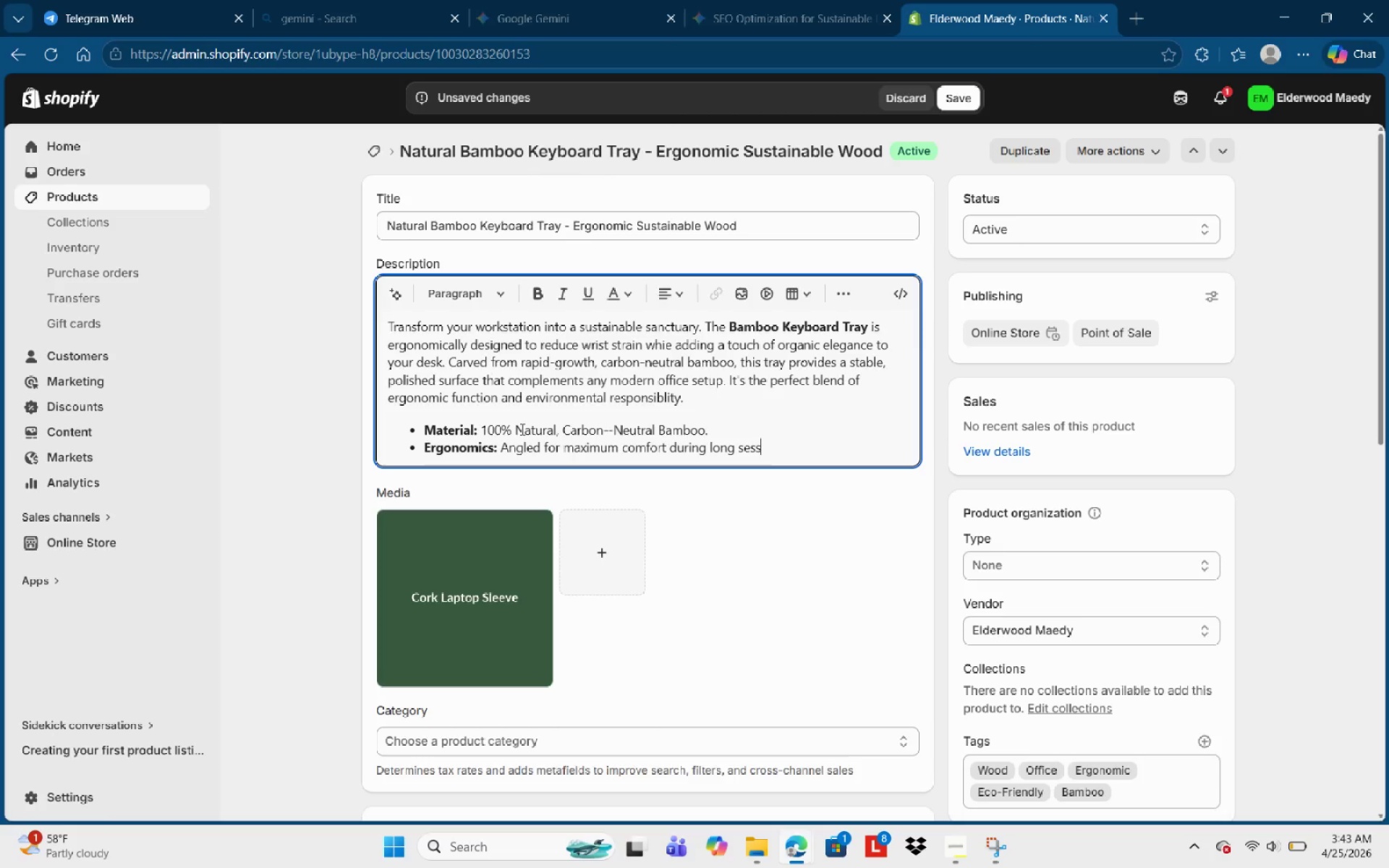 
type(esss)
 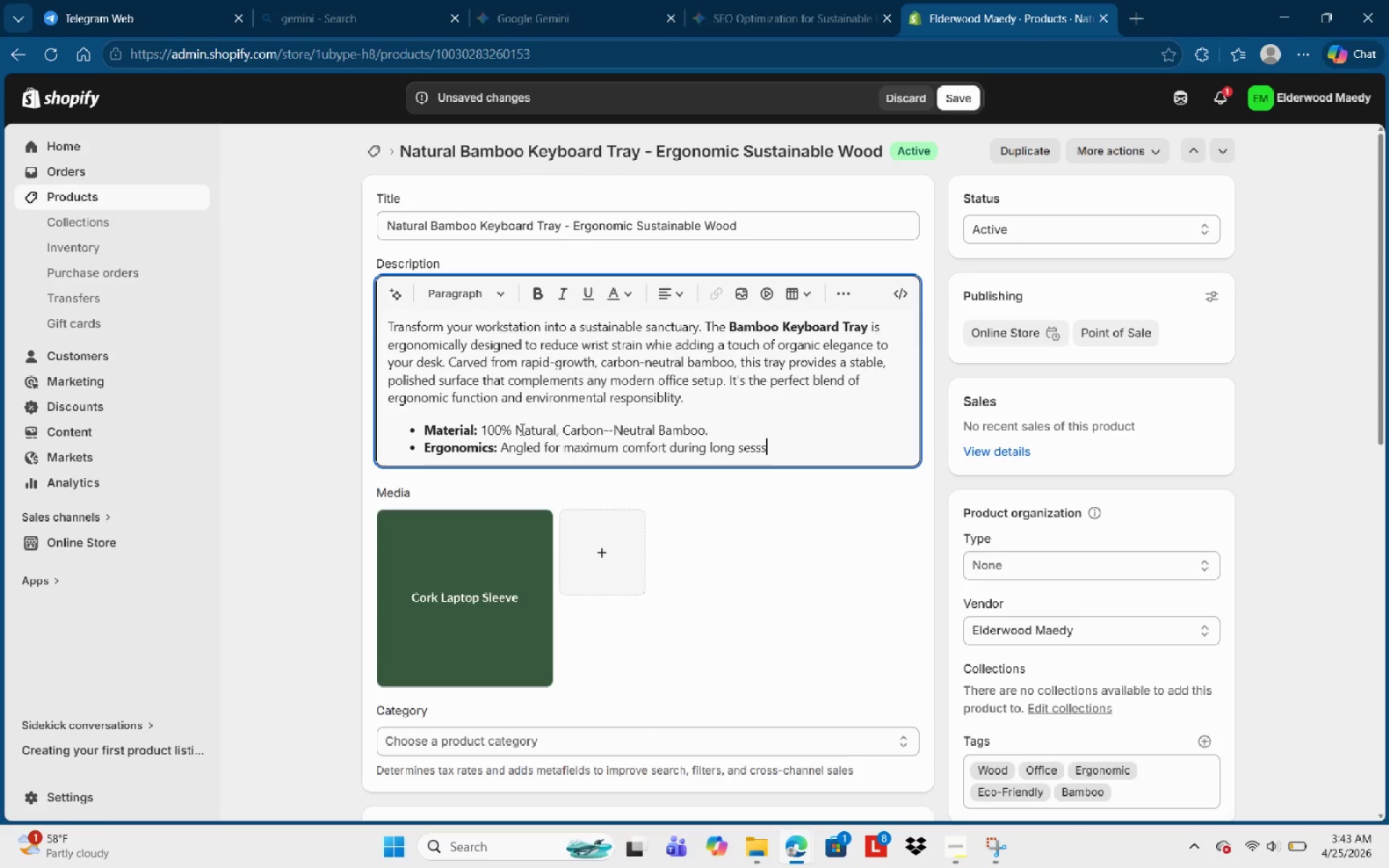 
key(Backspace)
type(ions.)
 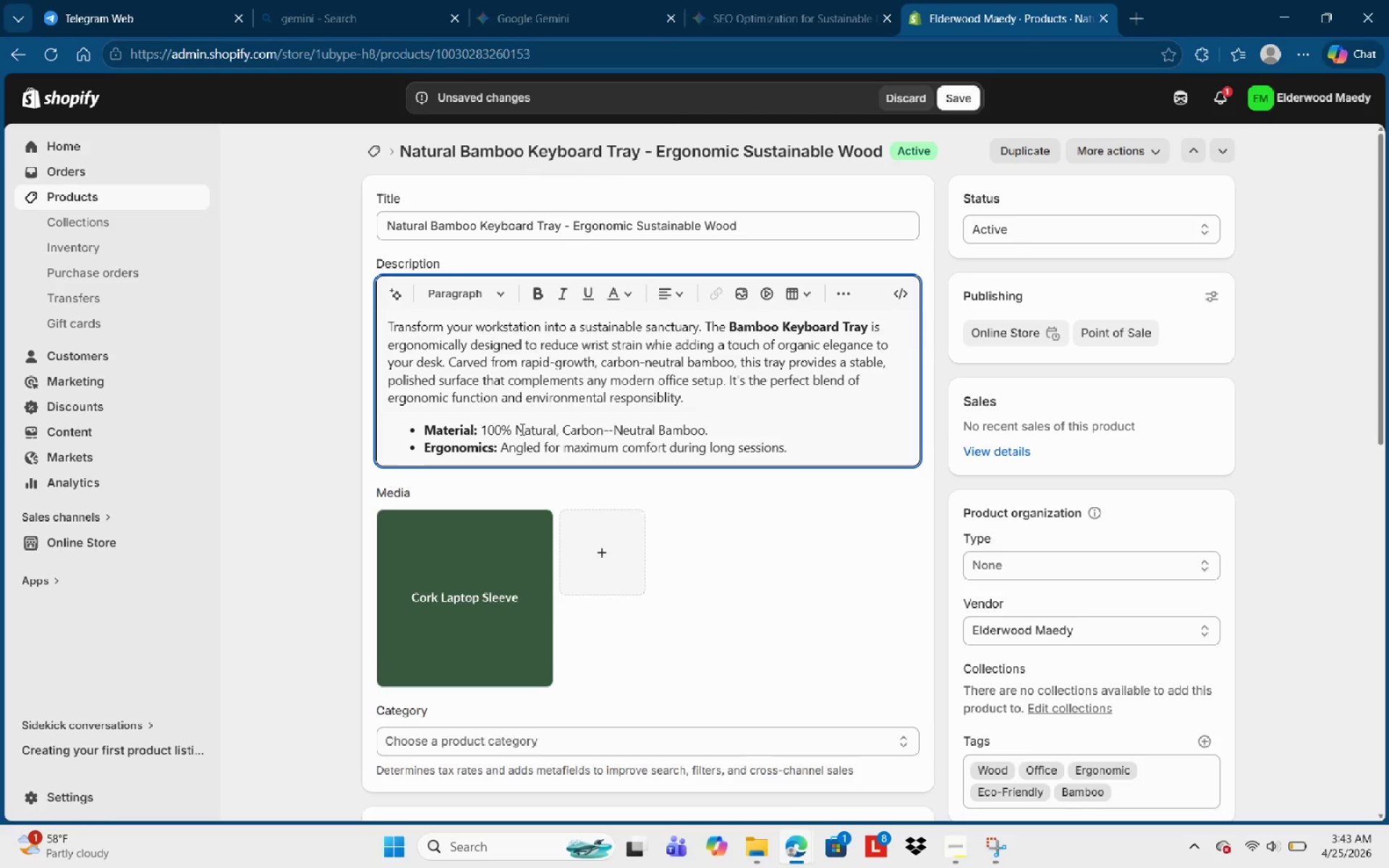 
key(Enter)
 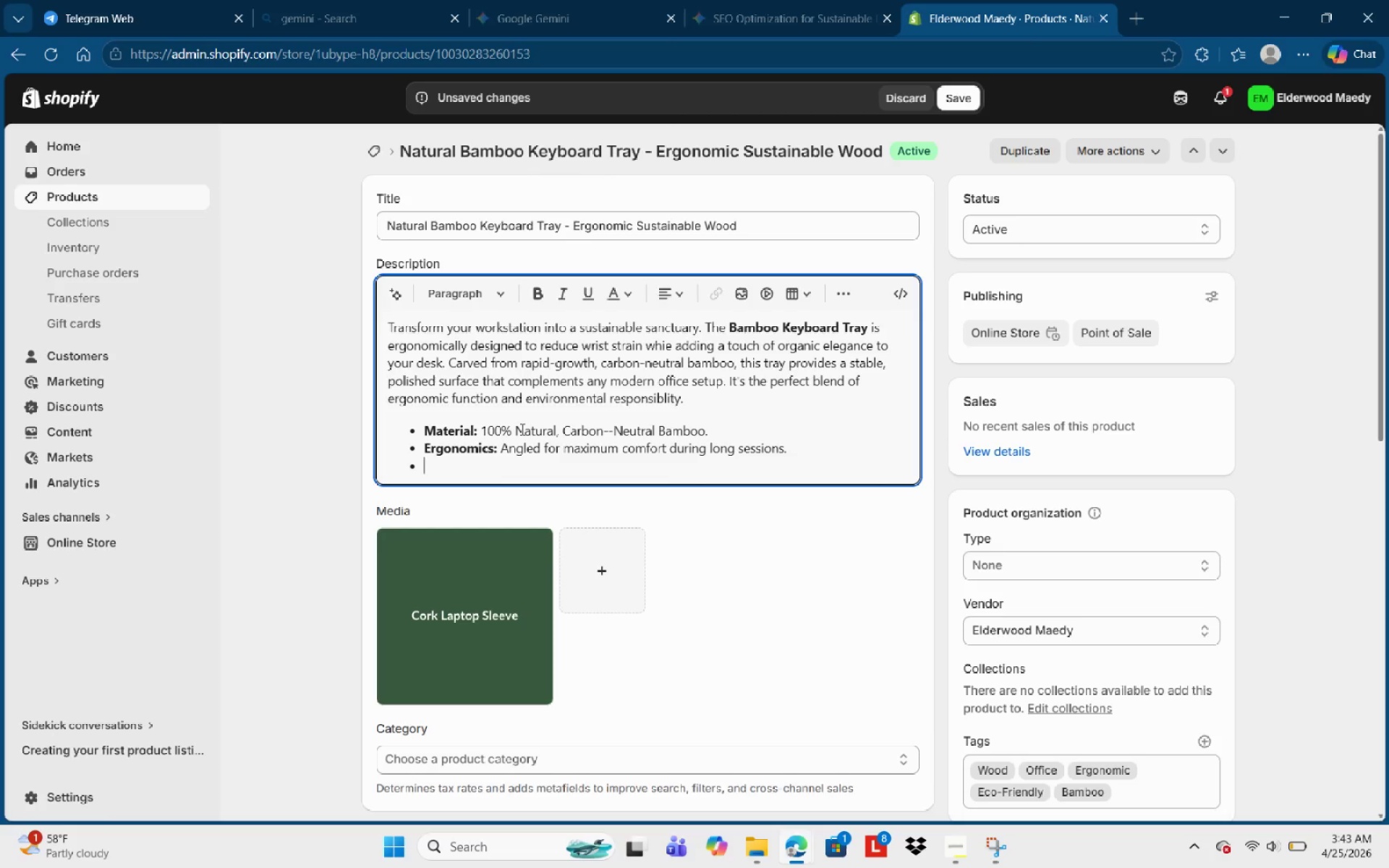 
type(sh)
key(Backspace)
key(Backspace)
type(Shipping )
key(Backspace)
type(:)
 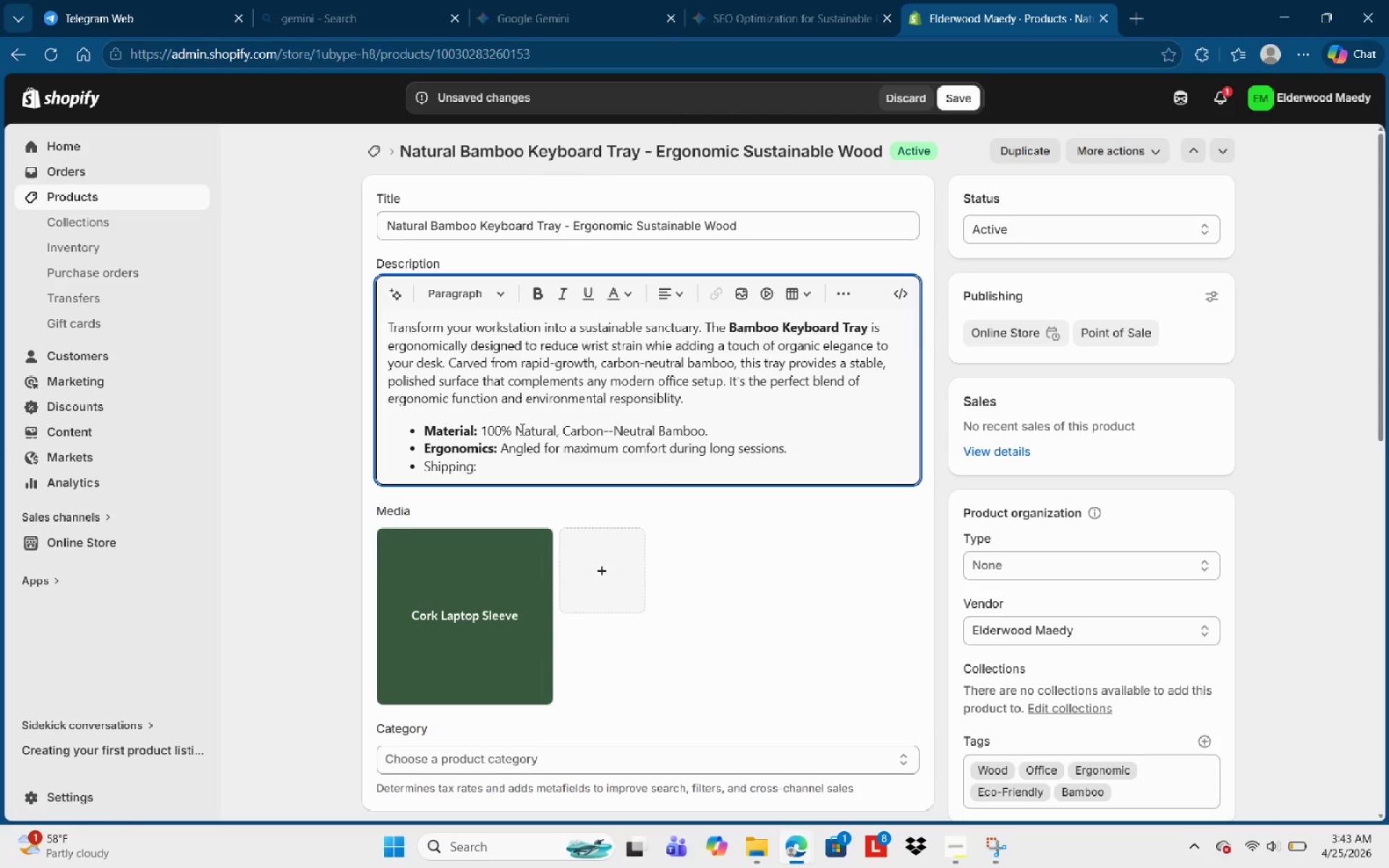 
key(Control+Shift+ArrowLeft)
 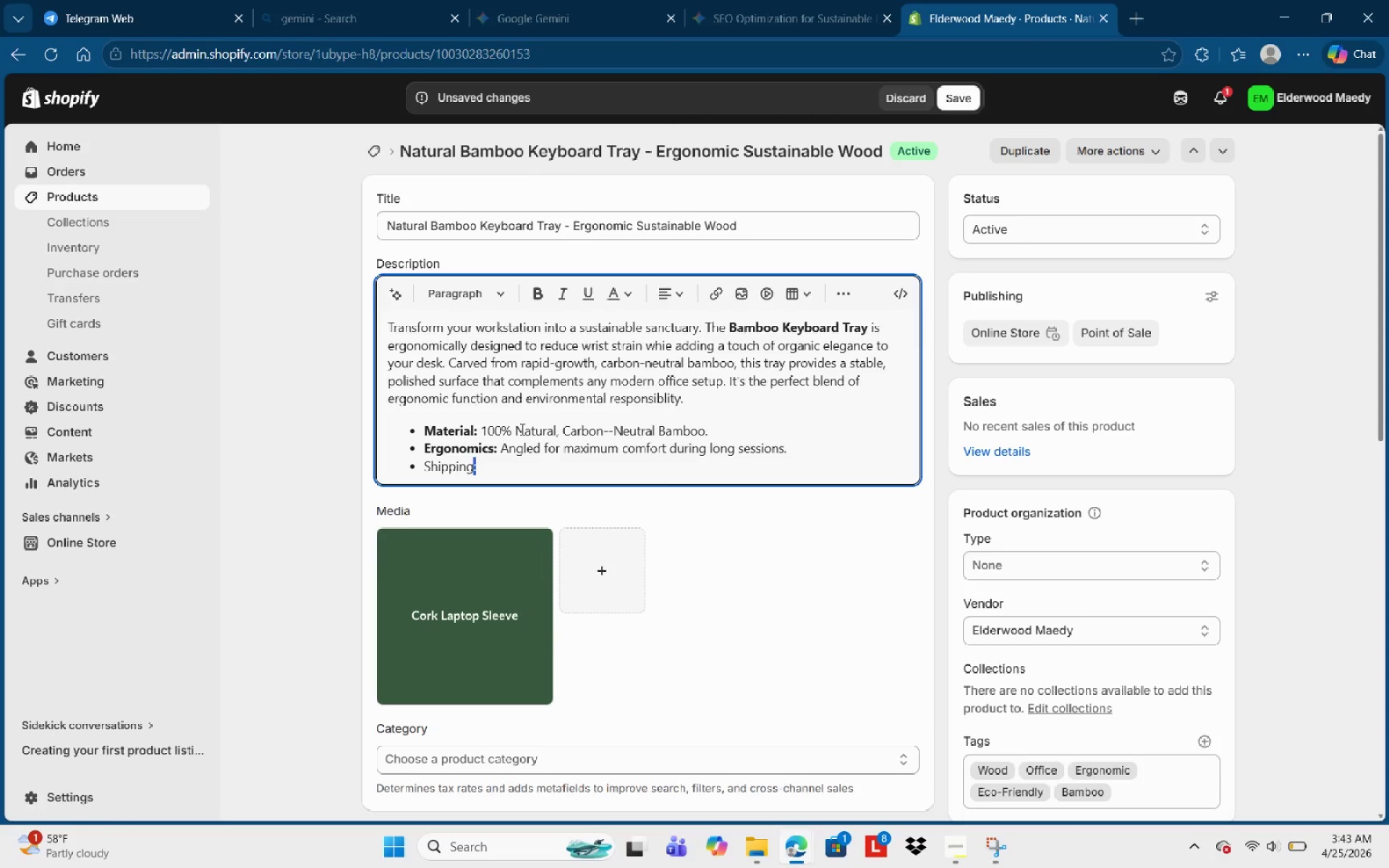 
key(Control+Shift+ArrowLeft)
 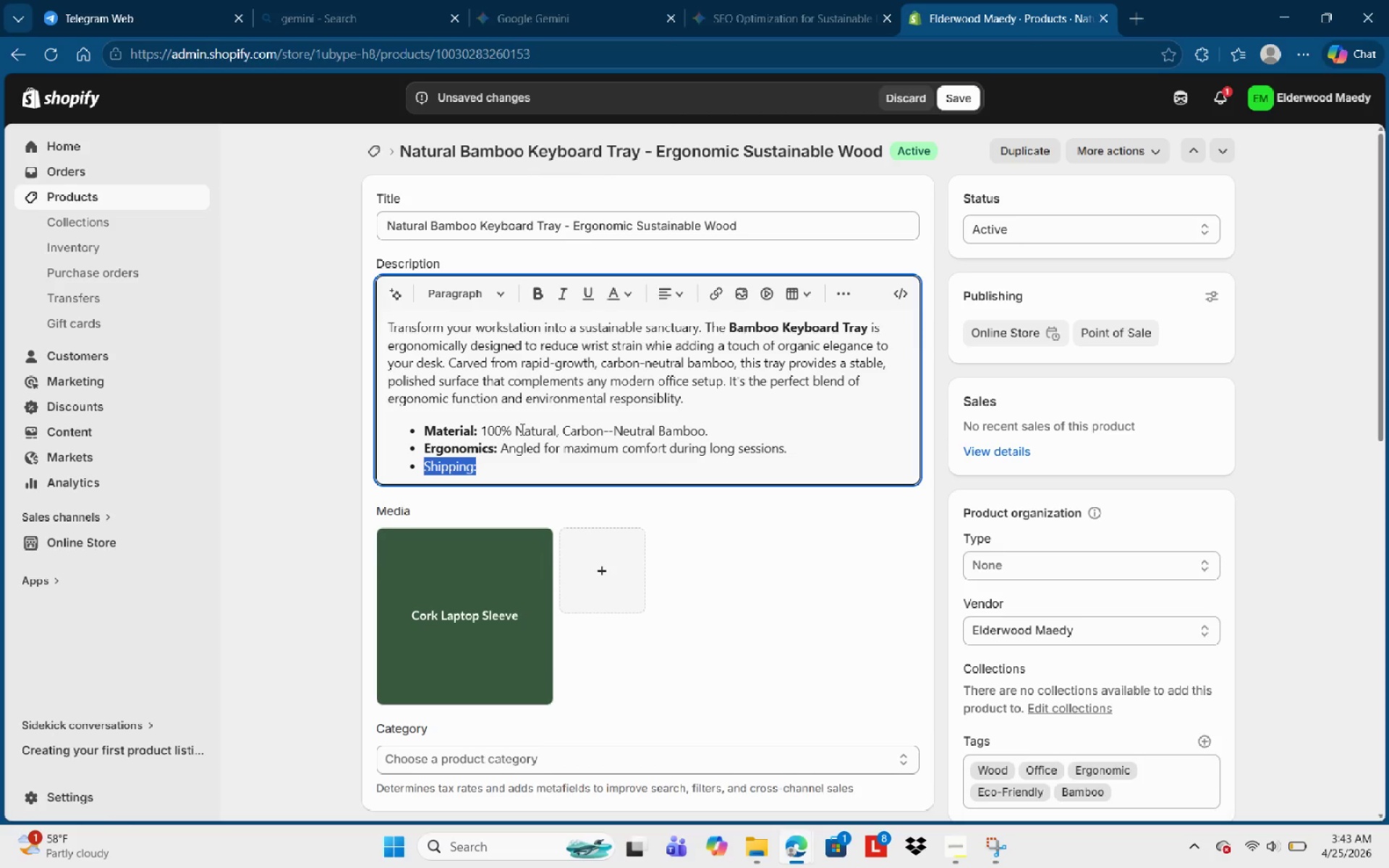 
key(Control+Shift+ArrowLeft)
 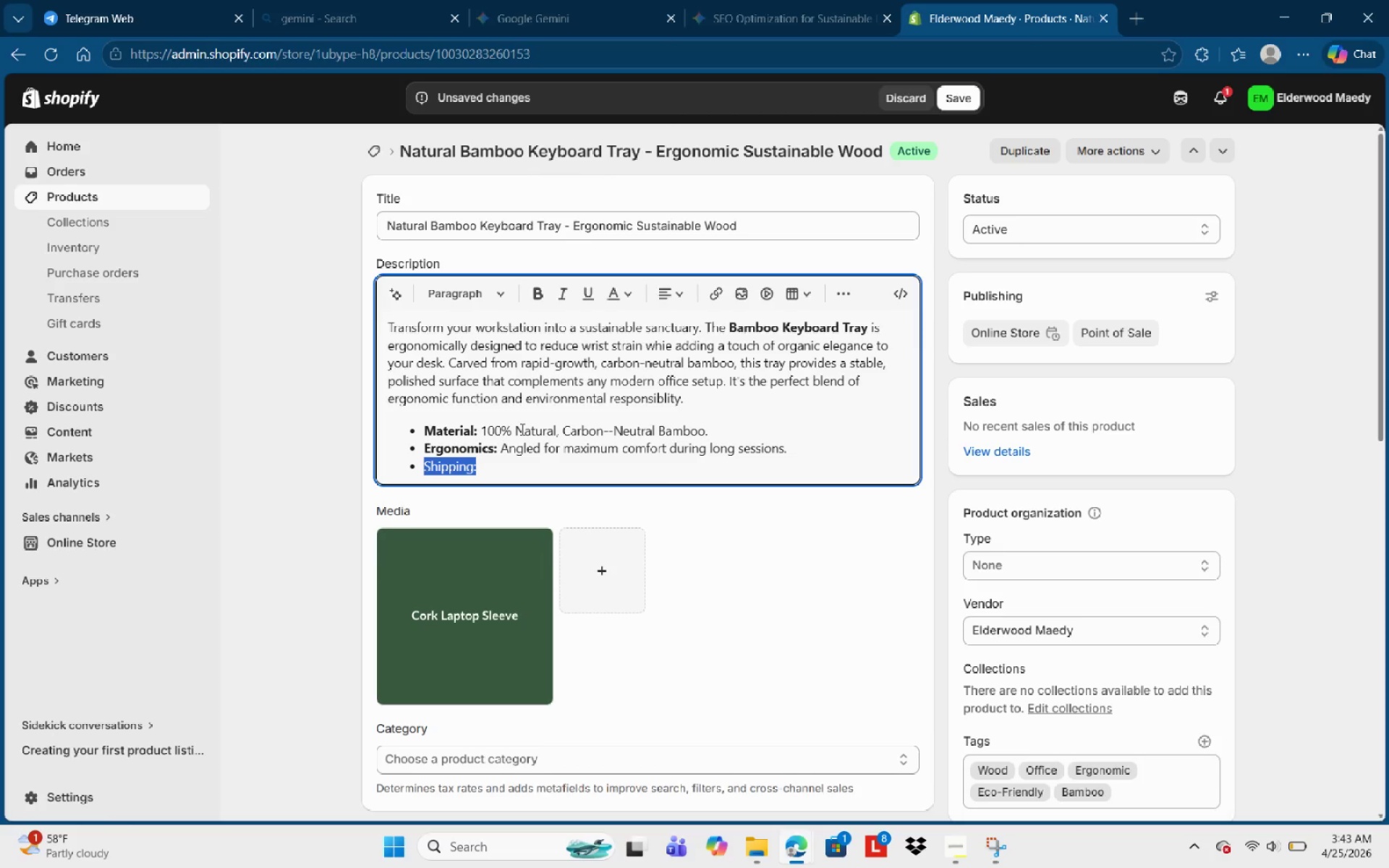 
key(Control+B)
 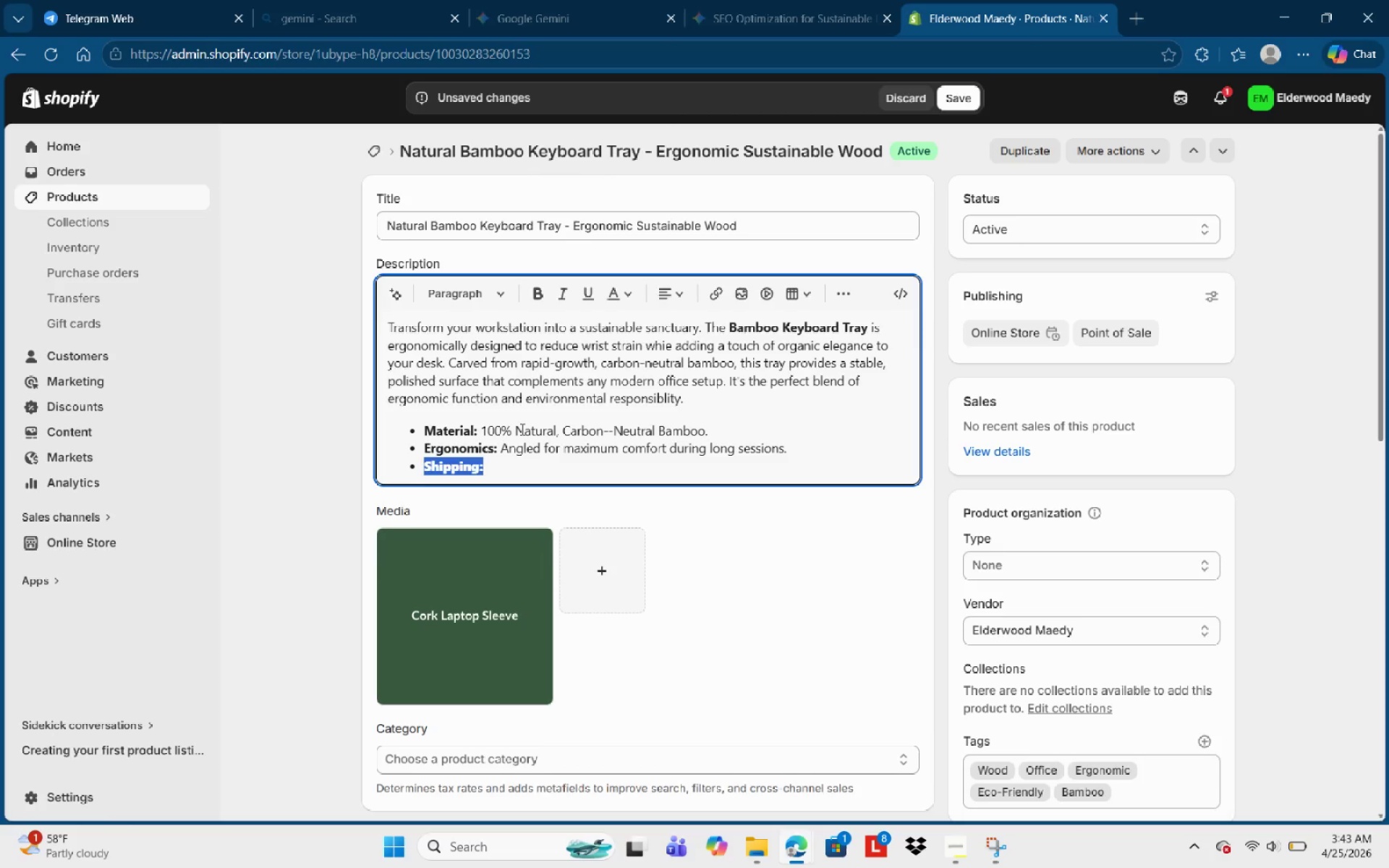 
key(ArrowRight)
 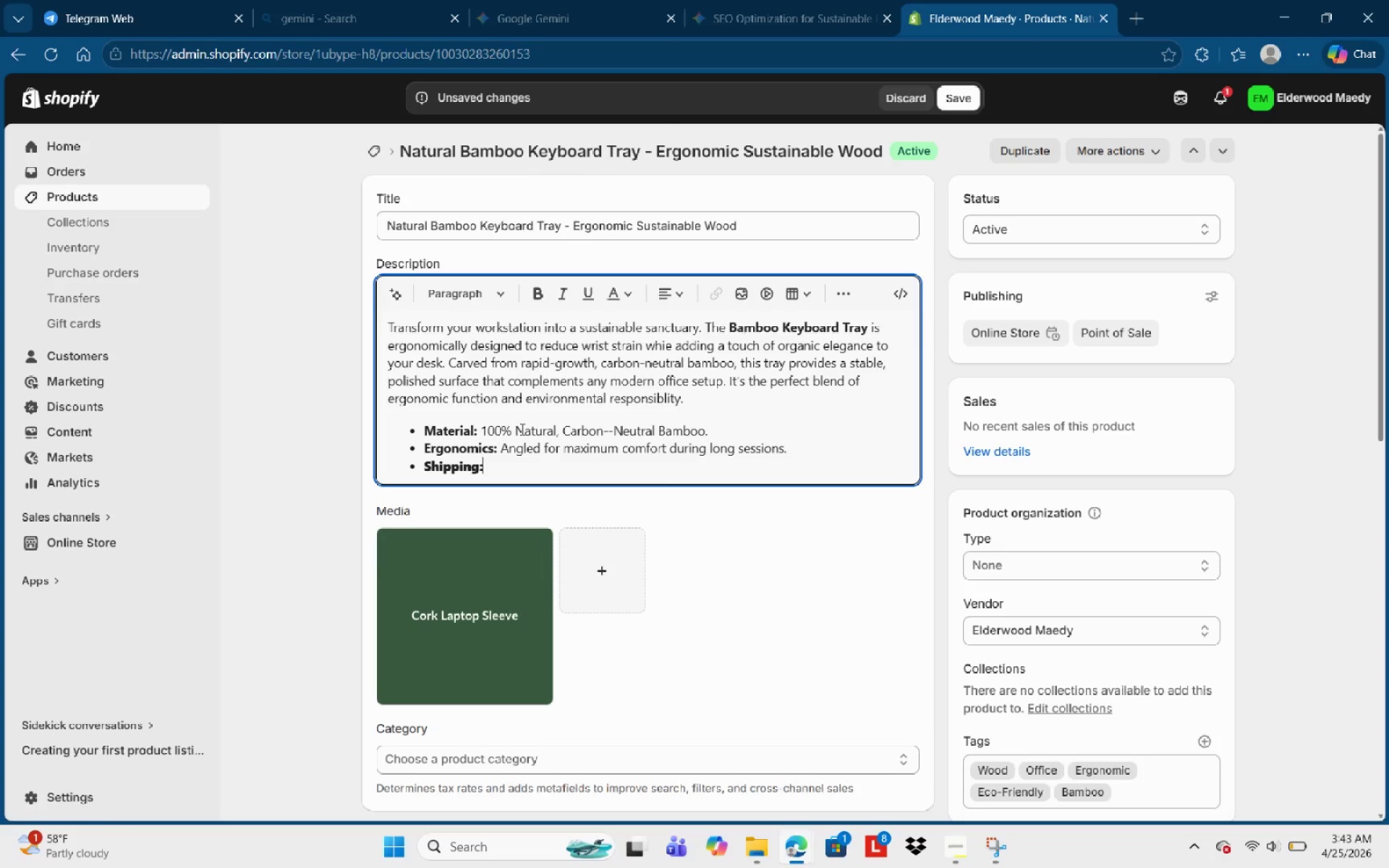 
key(Space)
 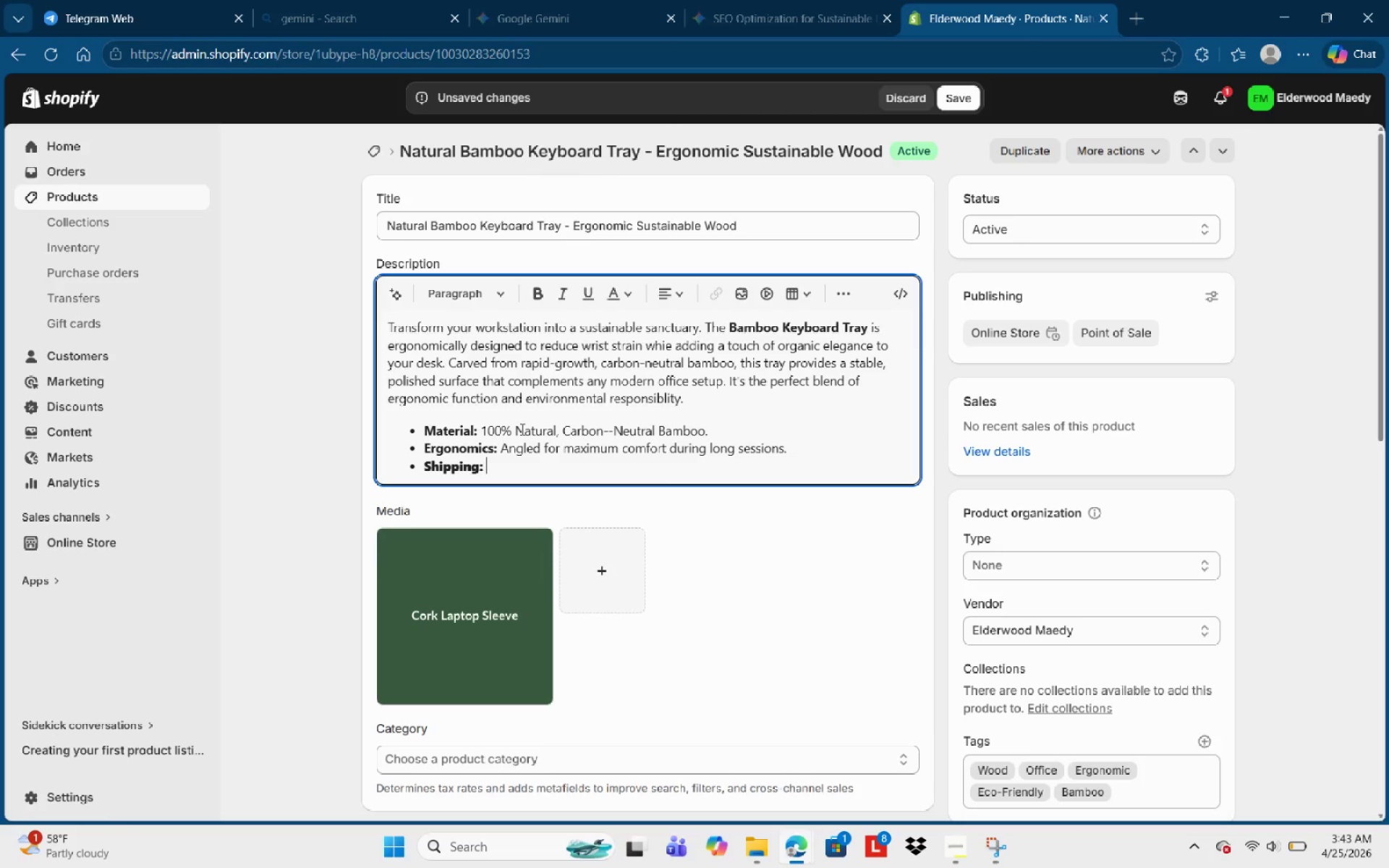 
key(Control+B)
 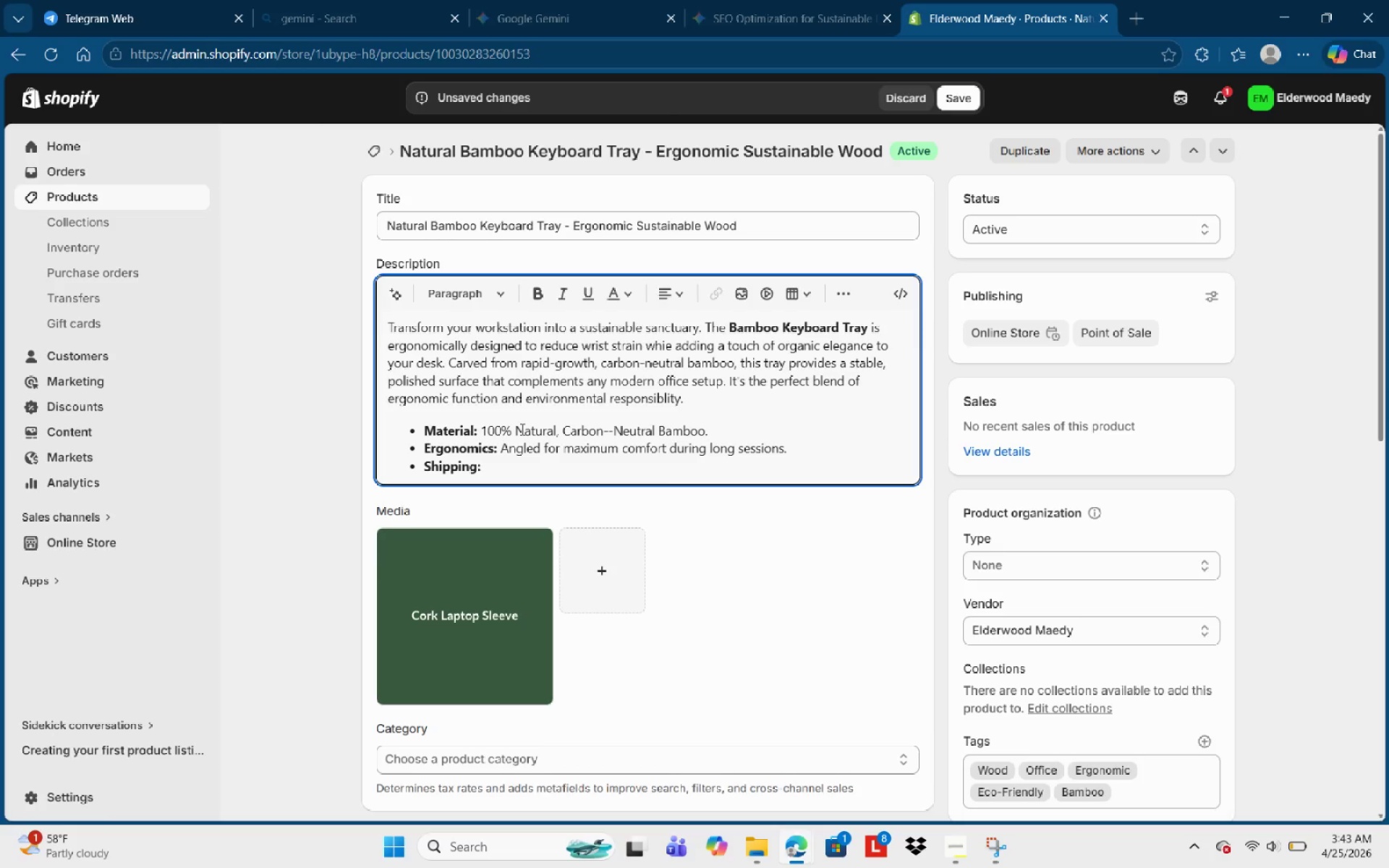 
type(Delivered in 100% )
 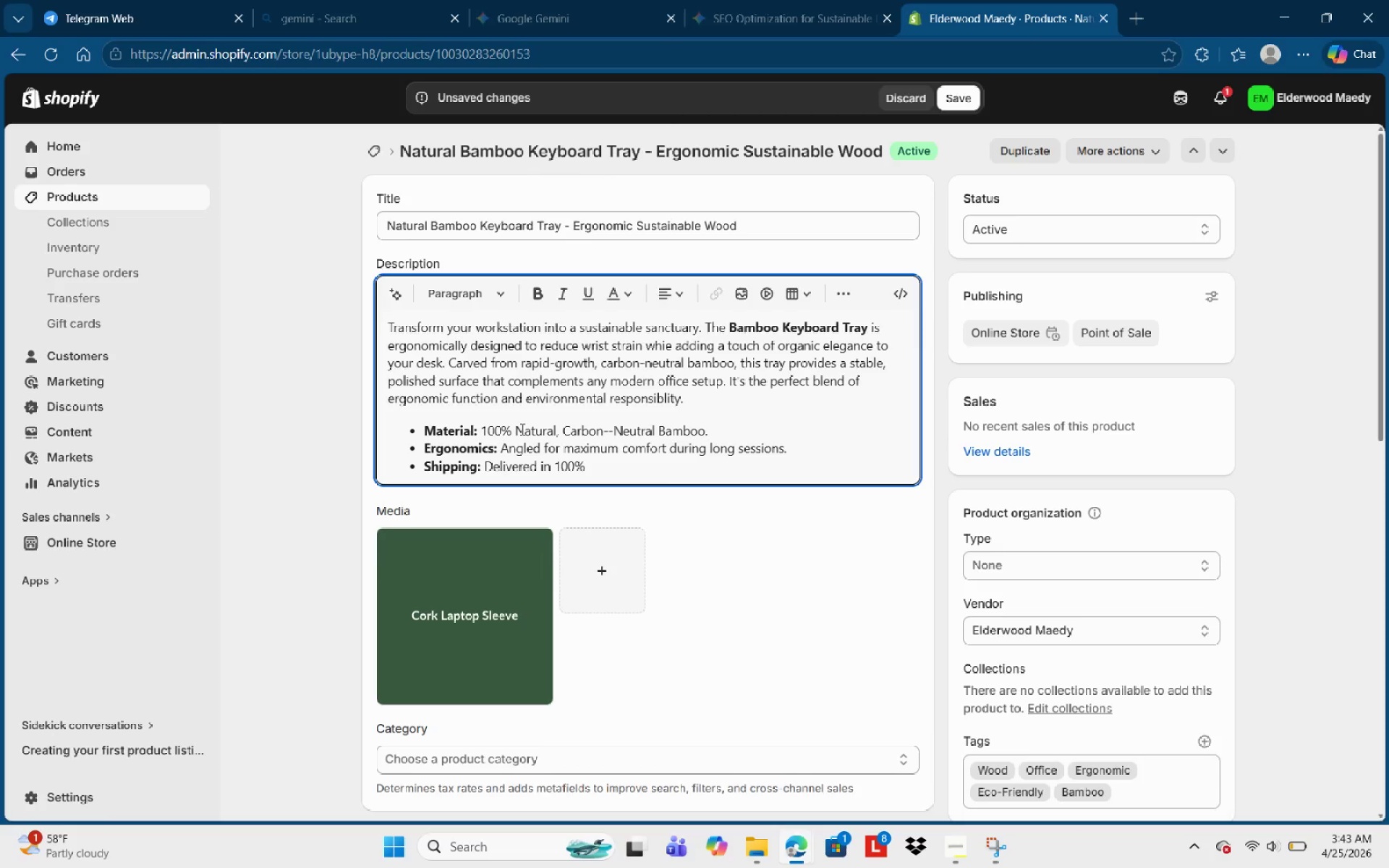 
type(plastic-free packaging.)
 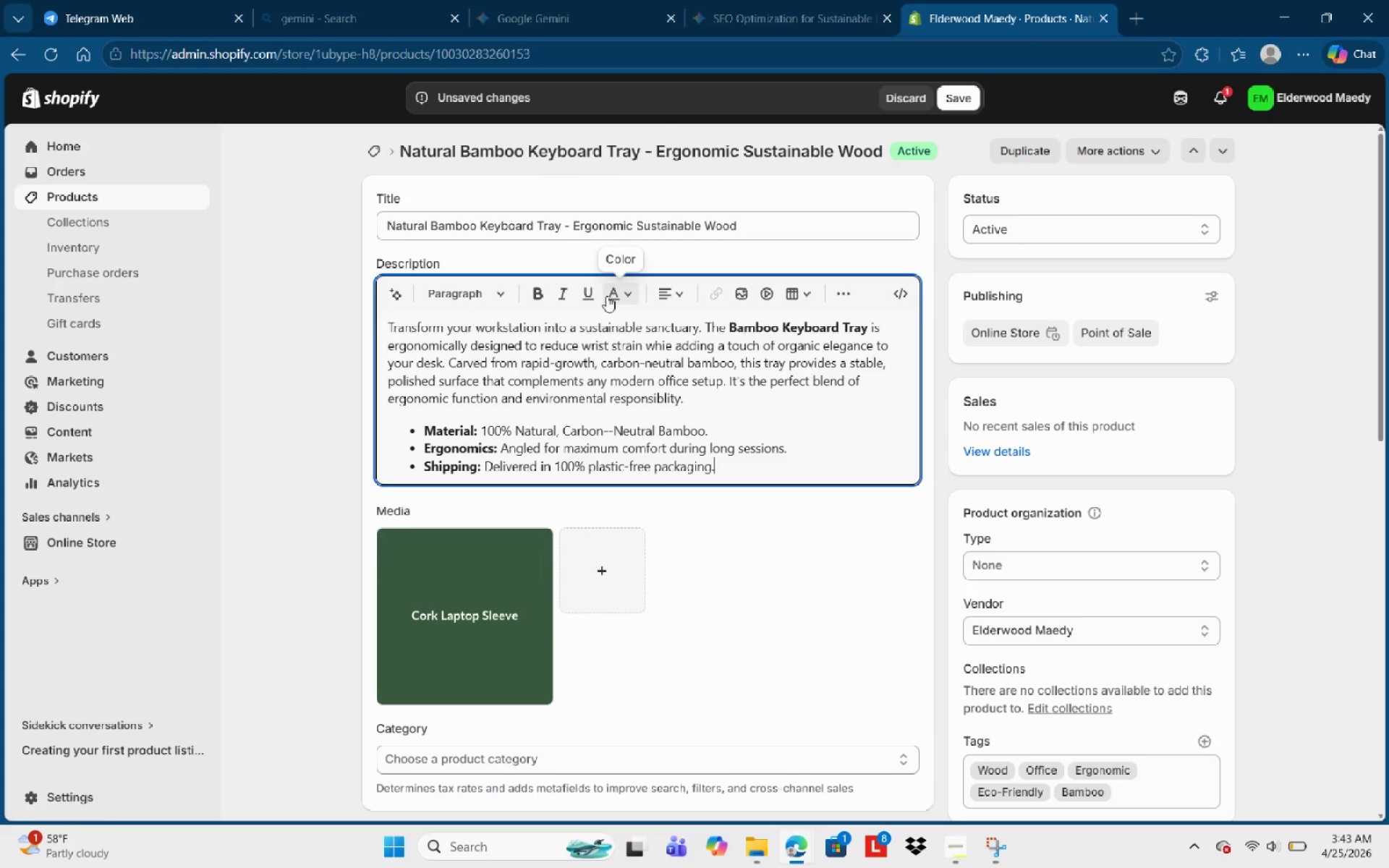 
wait(9.55)
 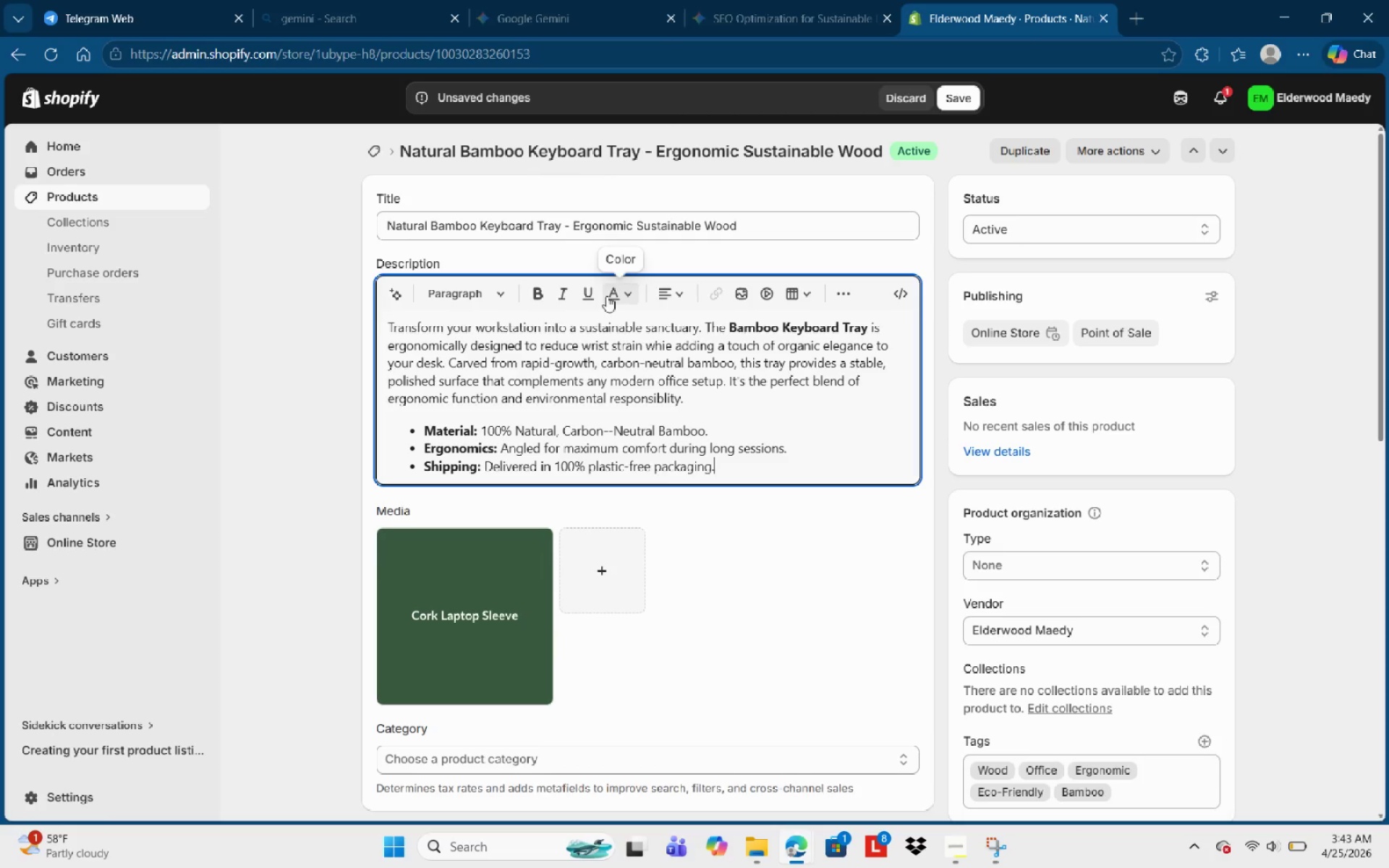 
left_click([977, 92])
 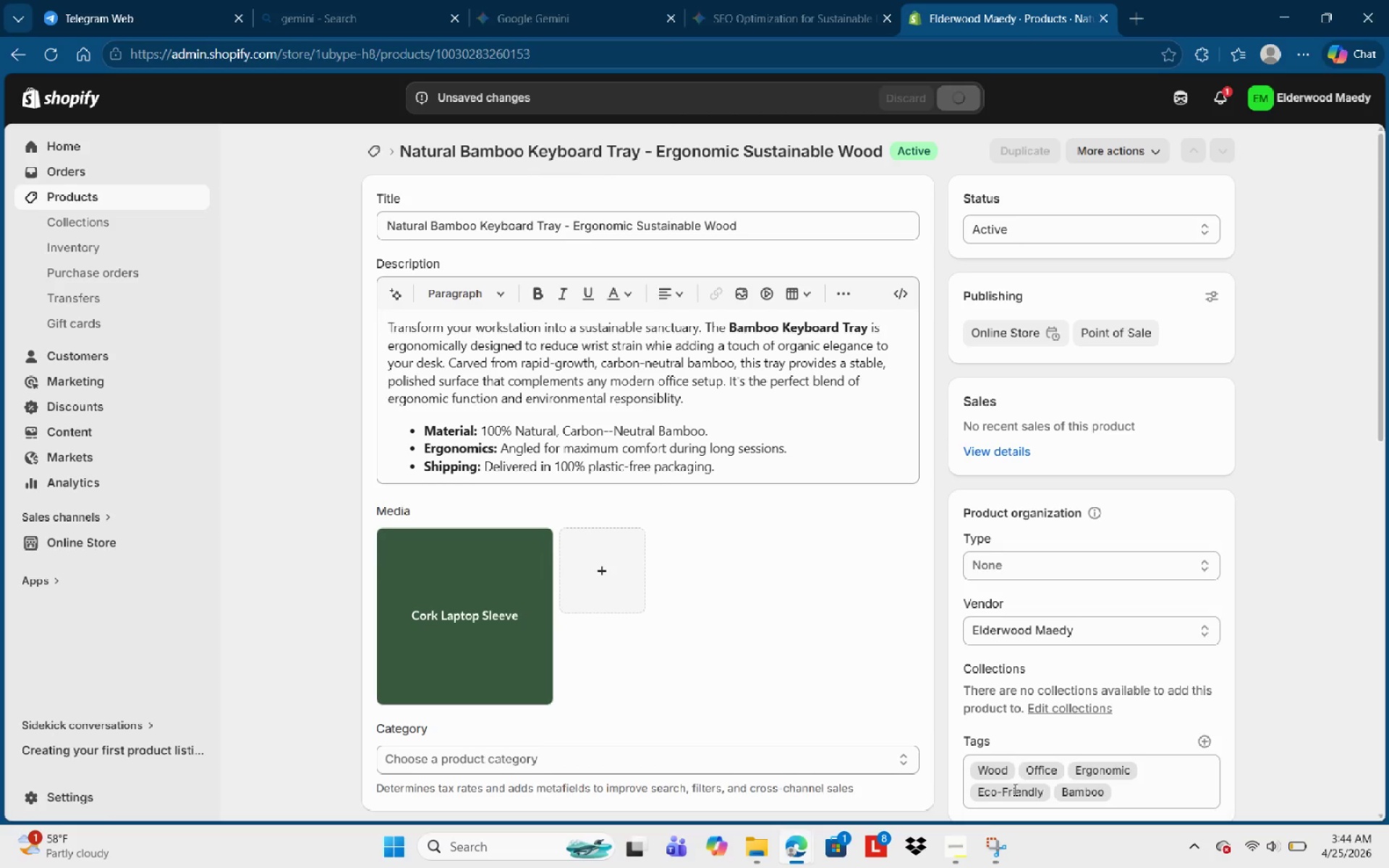 
left_click([949, 858])